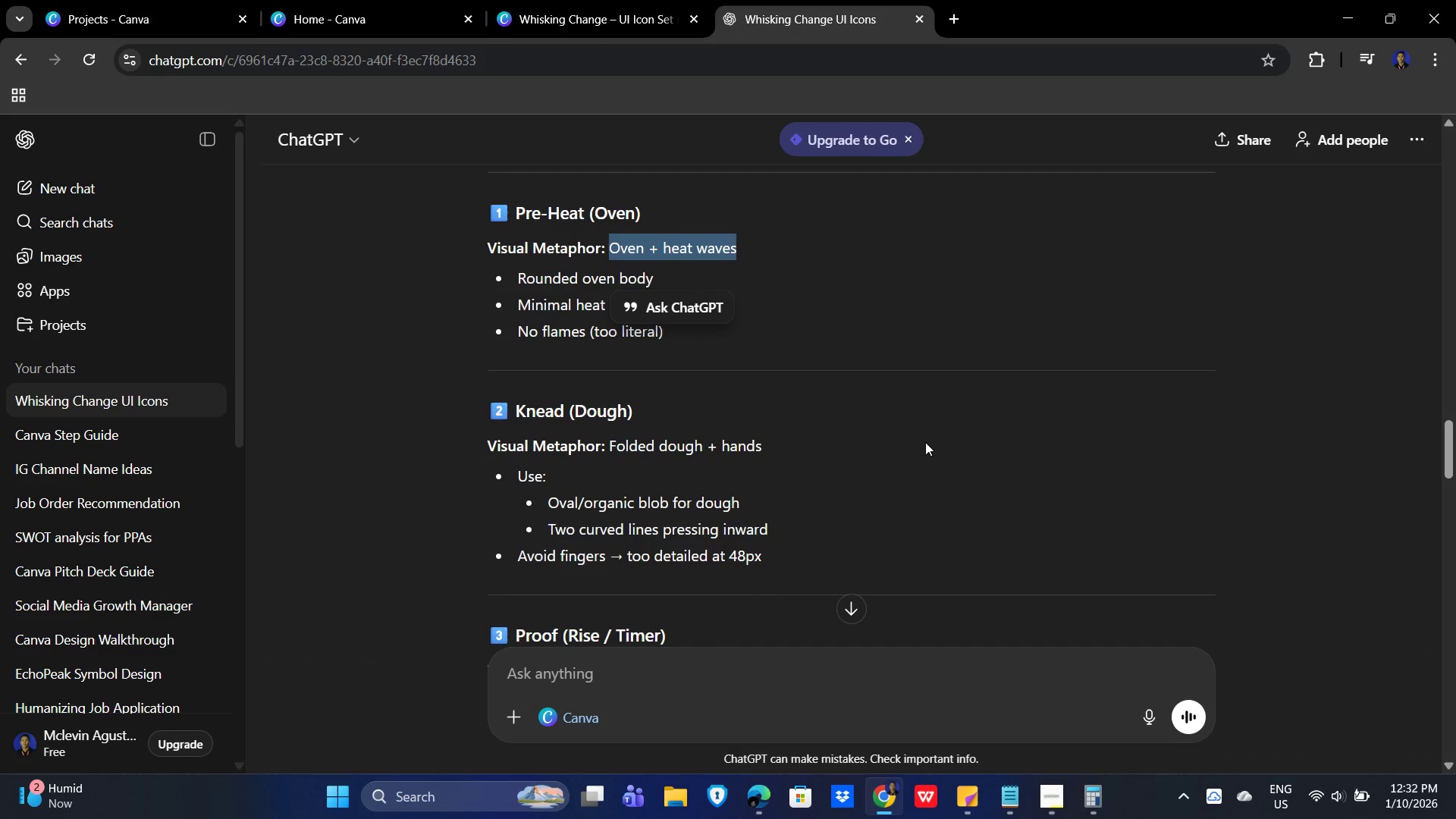 
wait(20.49)
 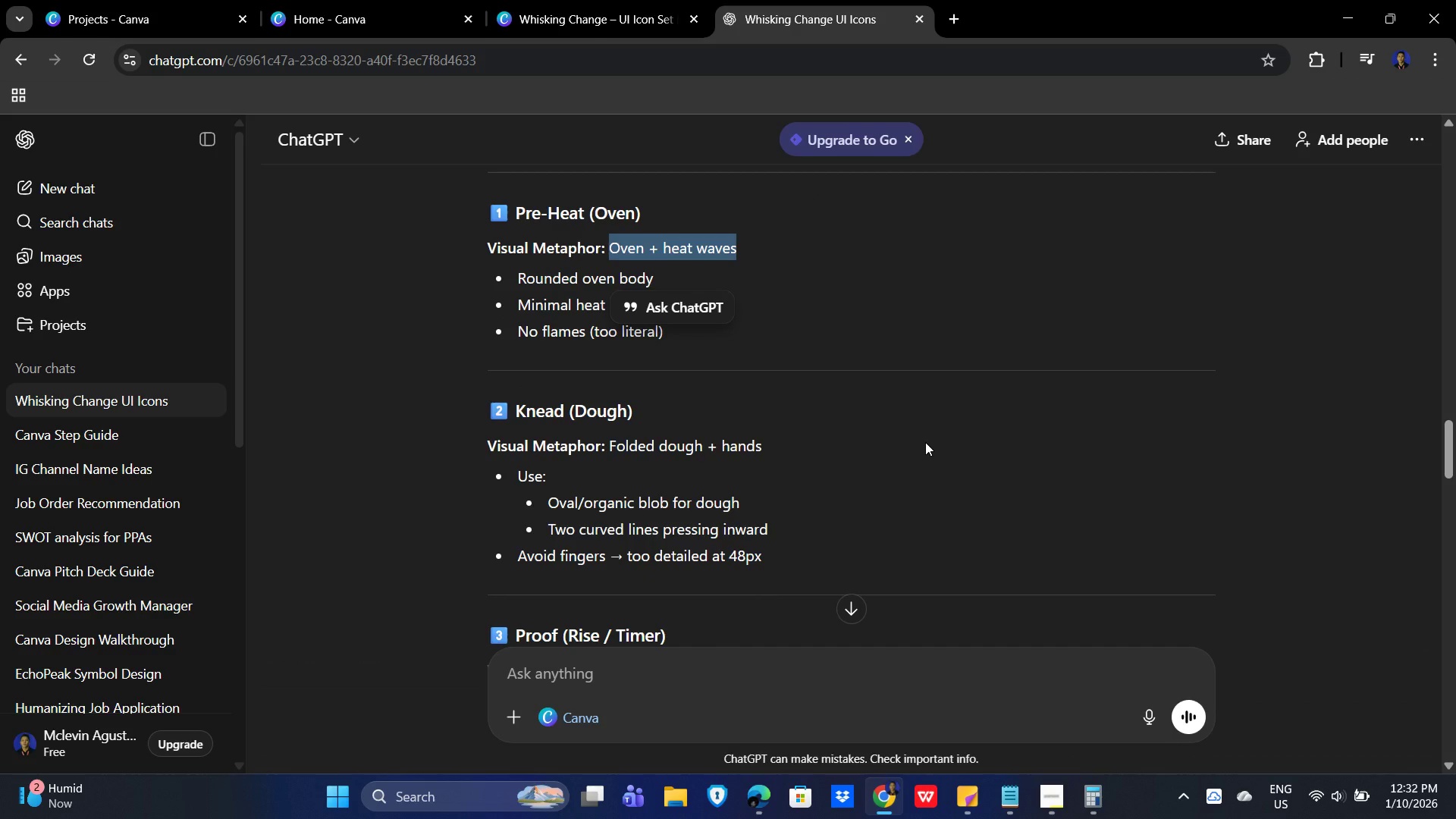 
left_click([917, 315])
 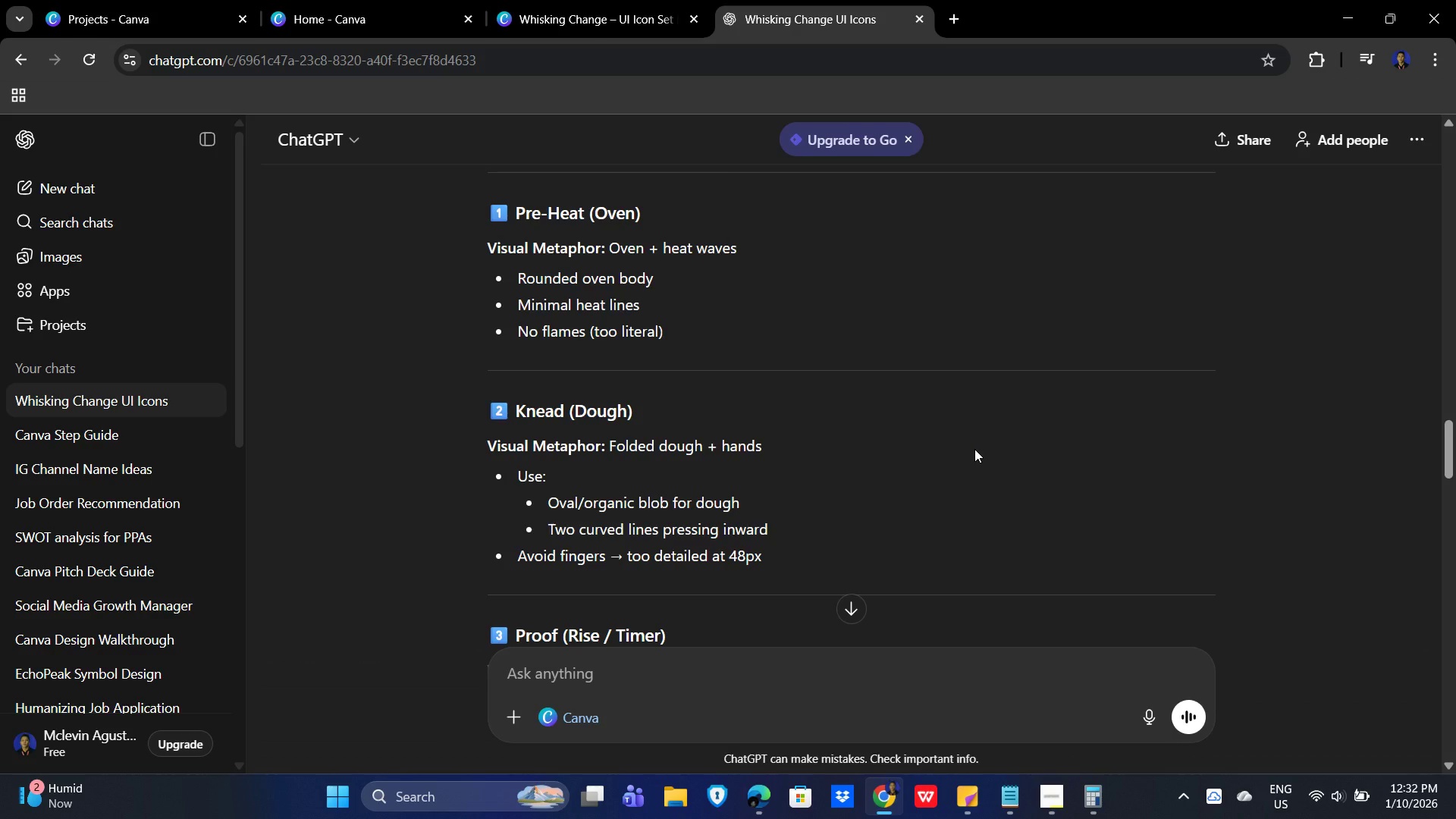 
wait(10.52)
 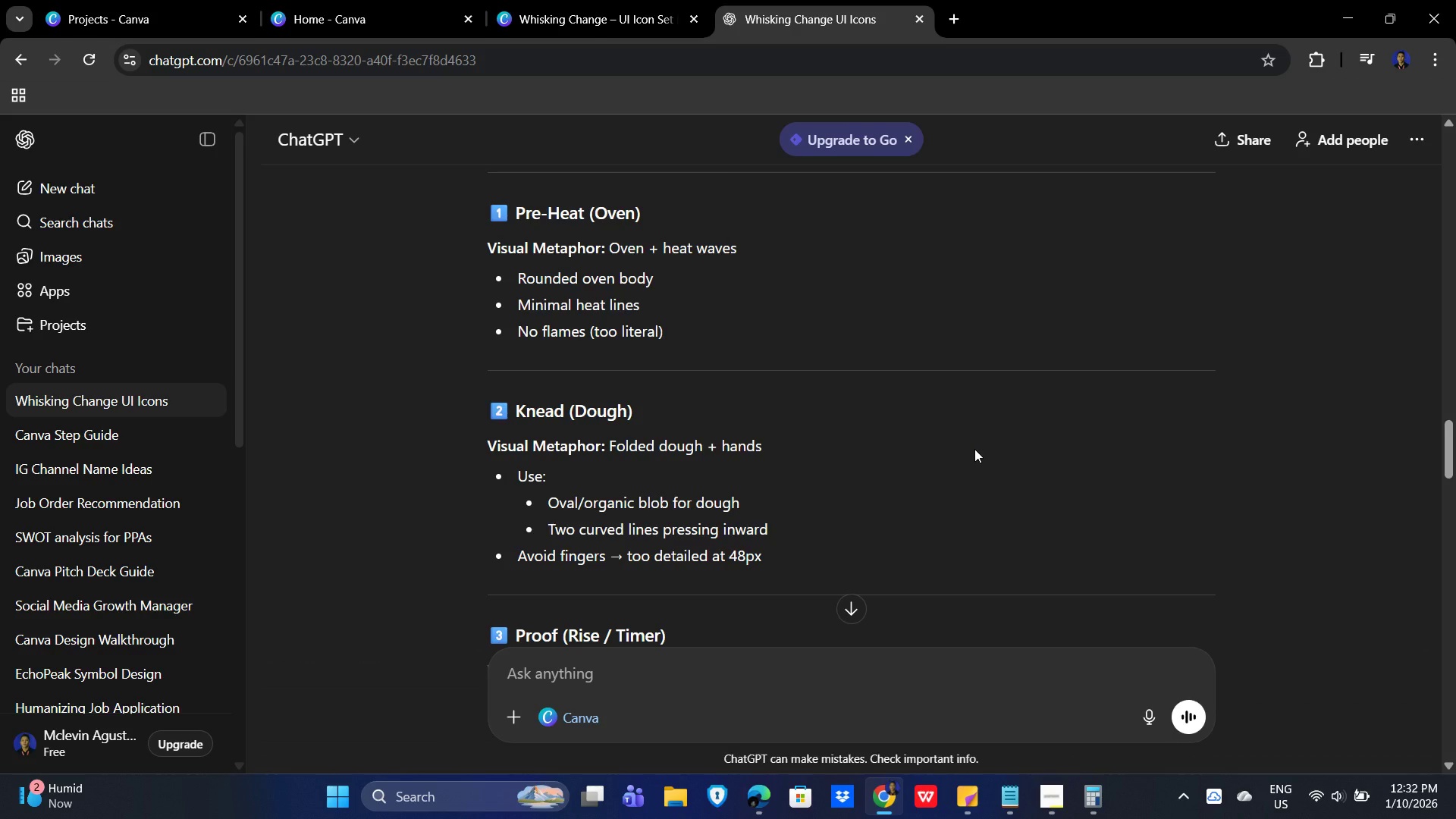 
scroll: coordinate [974, 449], scroll_direction: down, amount: 2.0
 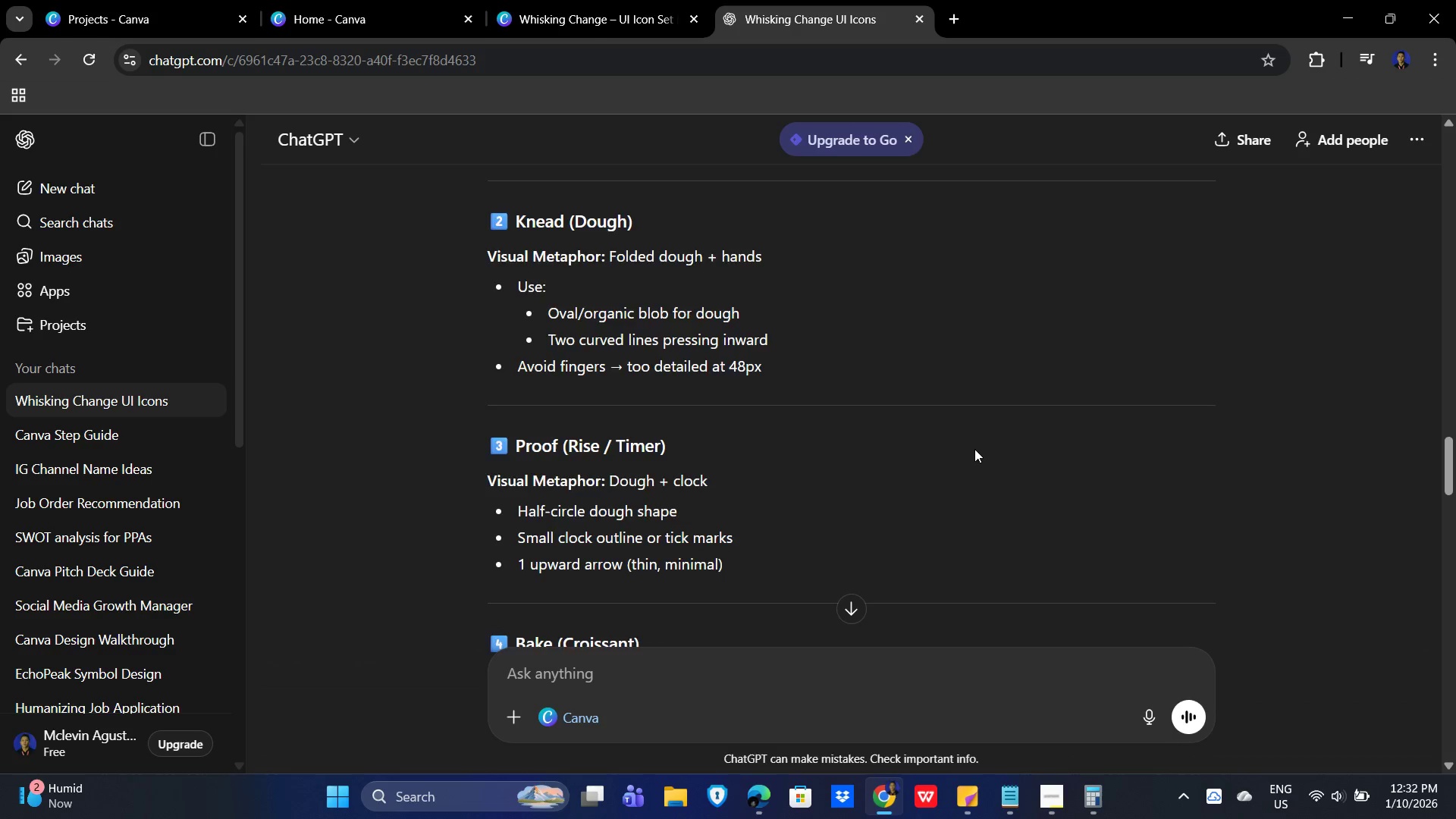 
scroll: coordinate [974, 449], scroll_direction: up, amount: 2.0
 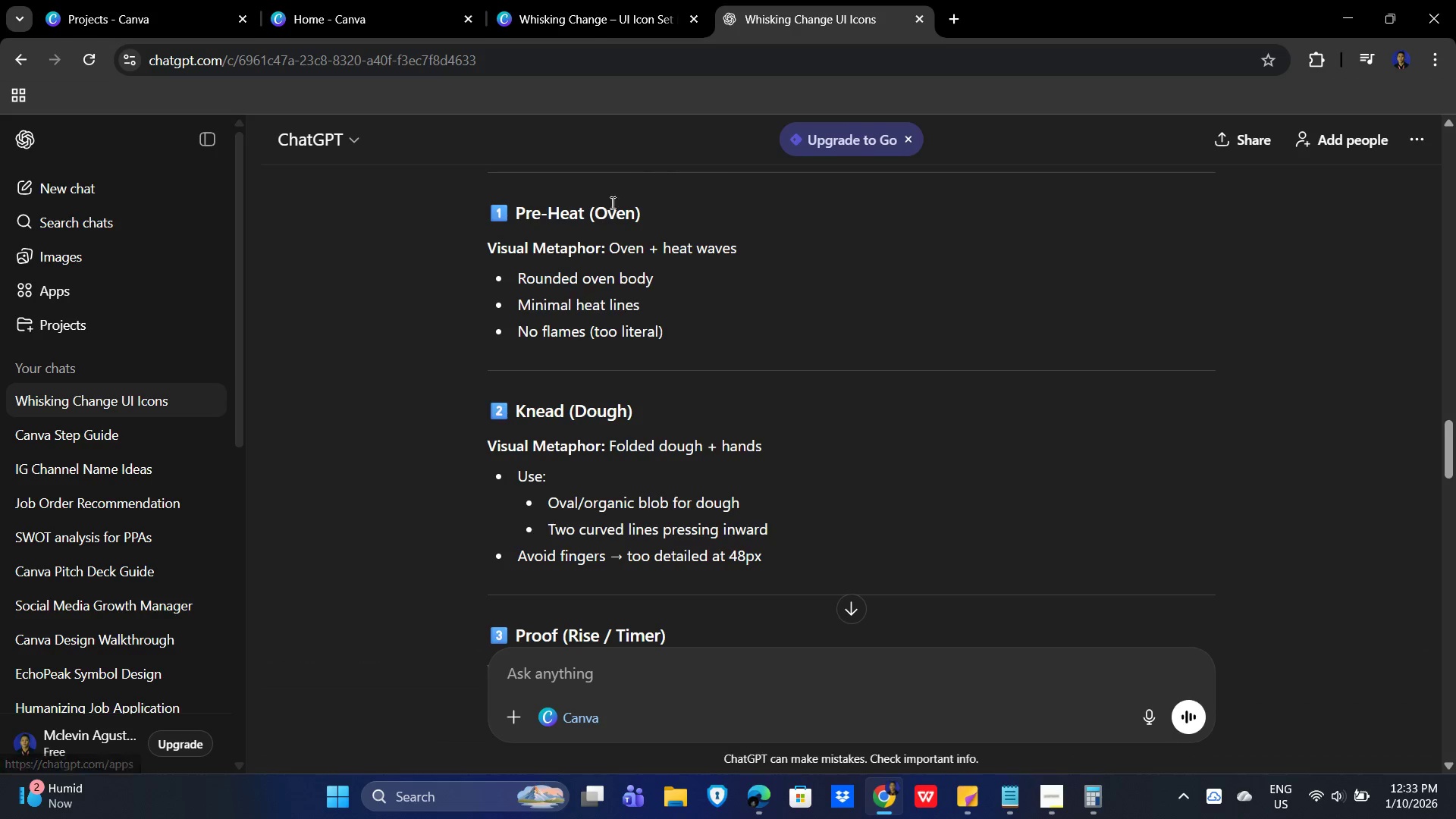 
wait(7.28)
 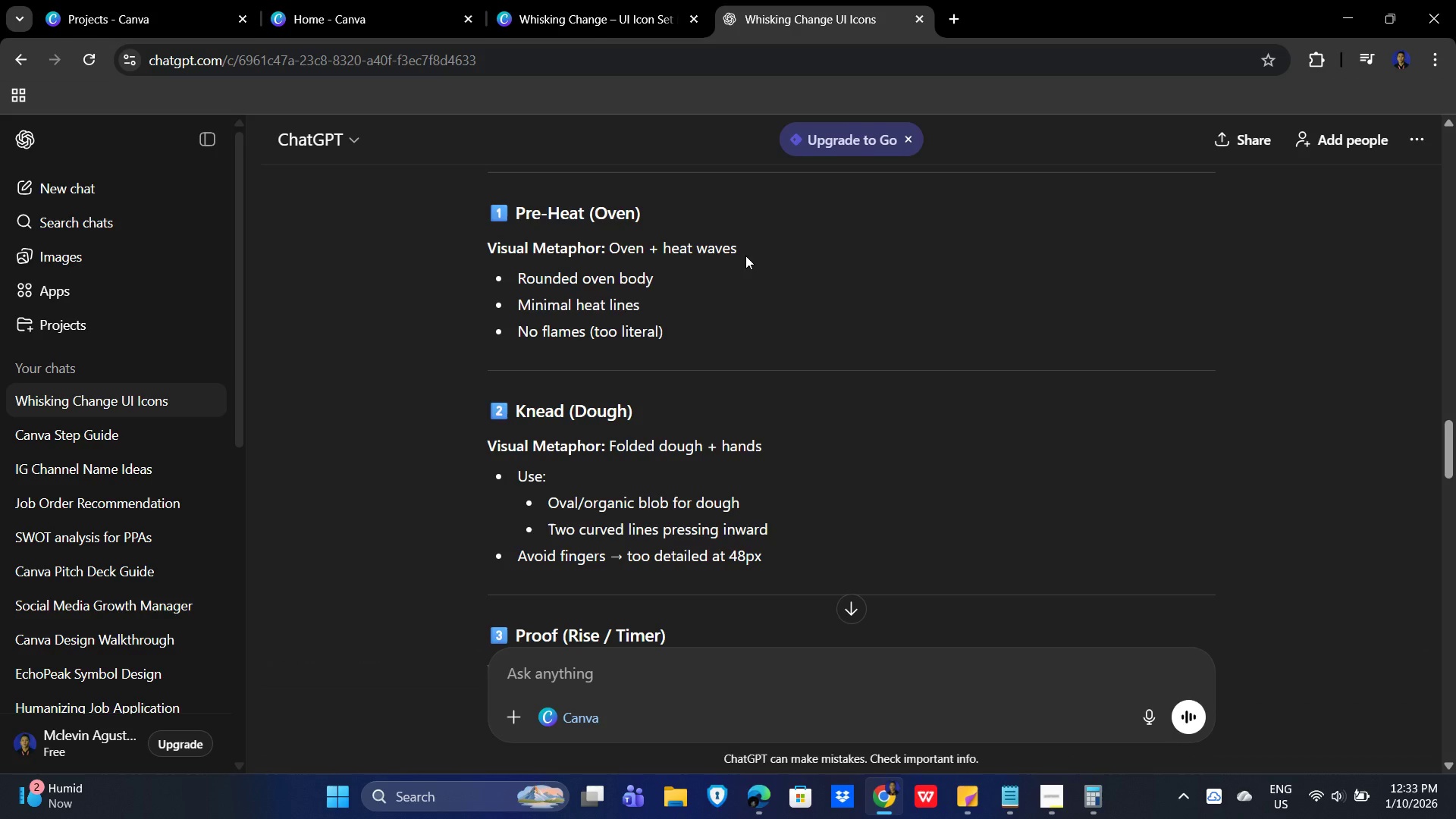 
left_click([620, 0])
 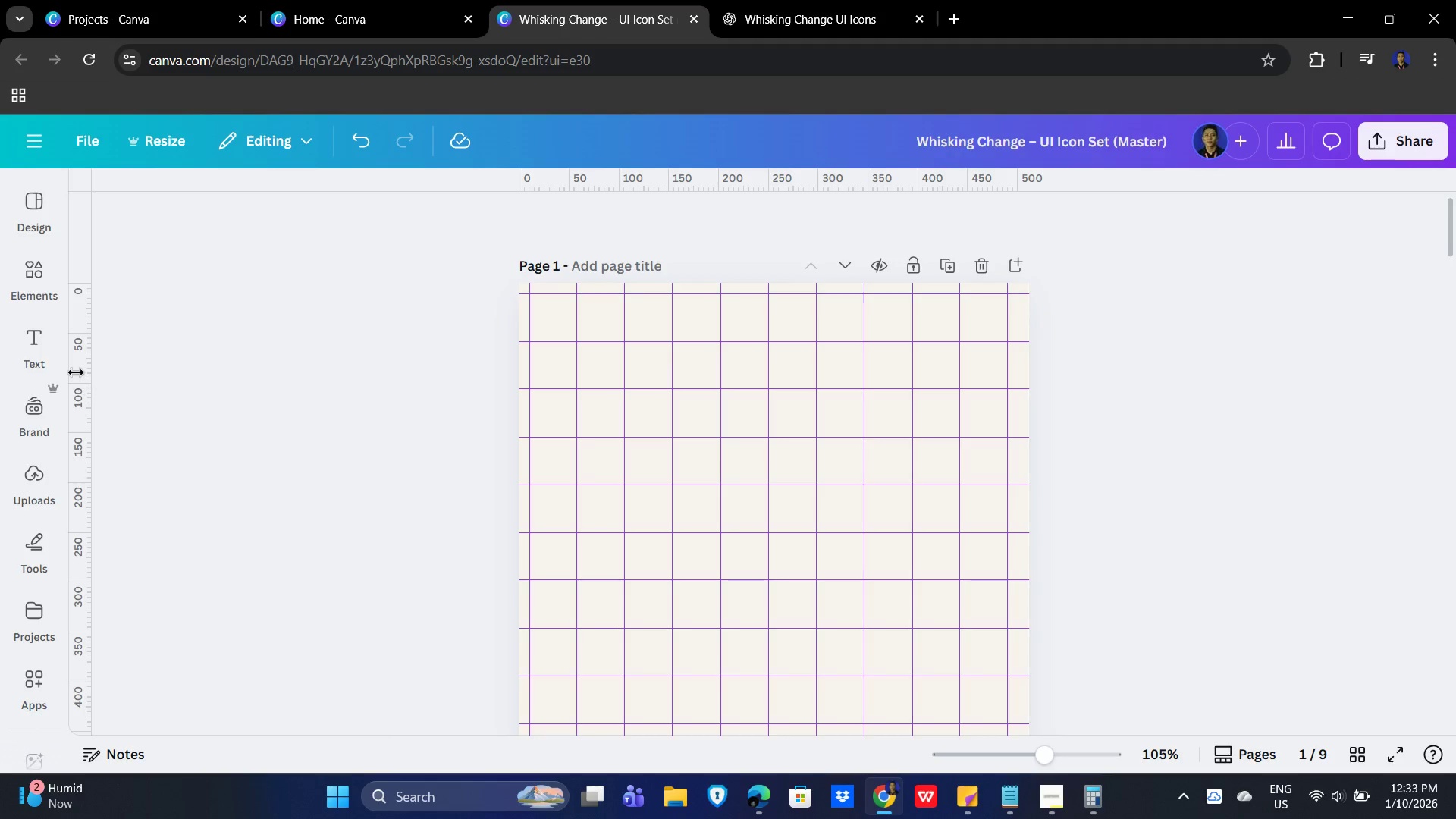 
left_click([44, 278])
 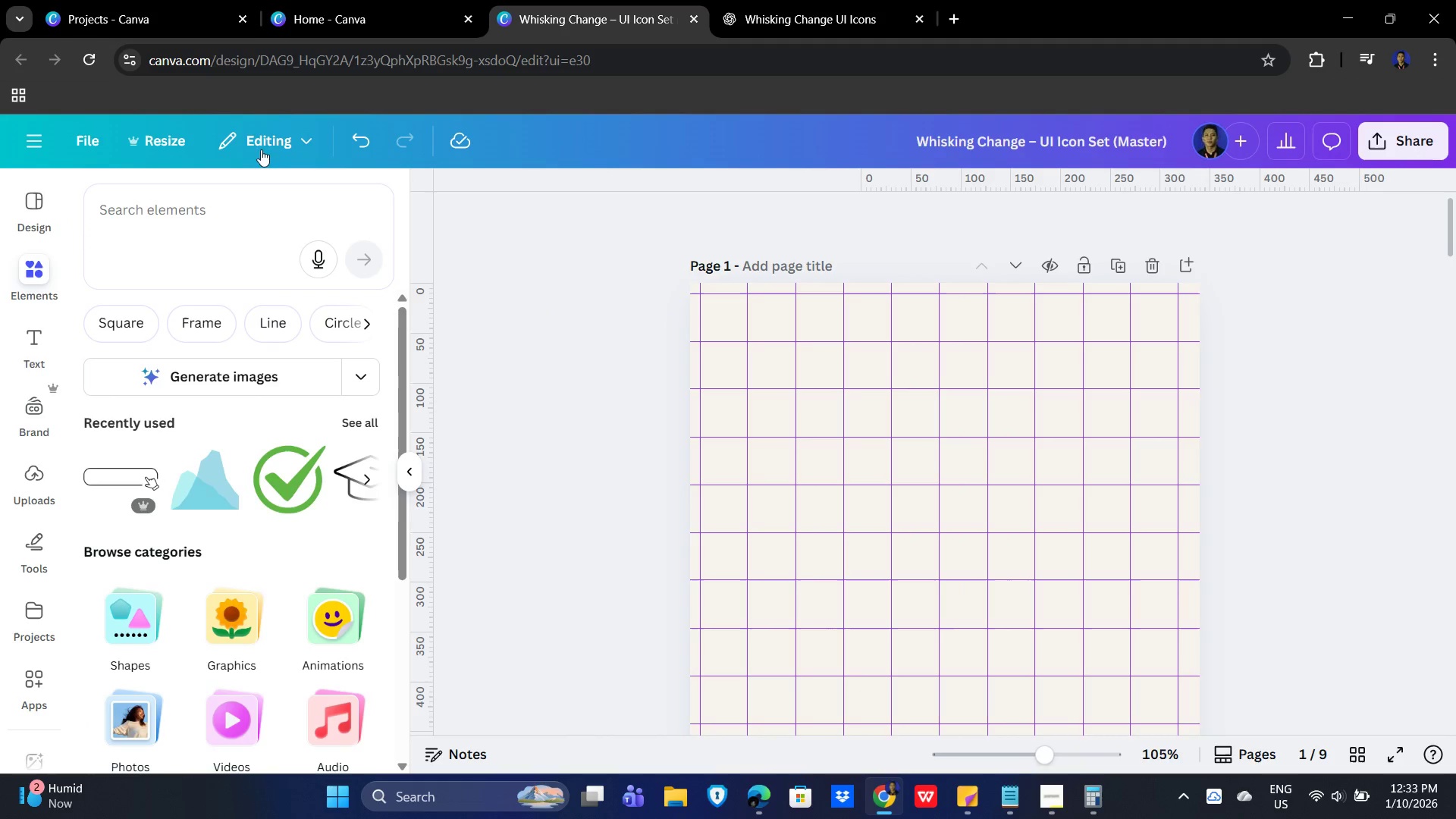 
left_click([167, 206])
 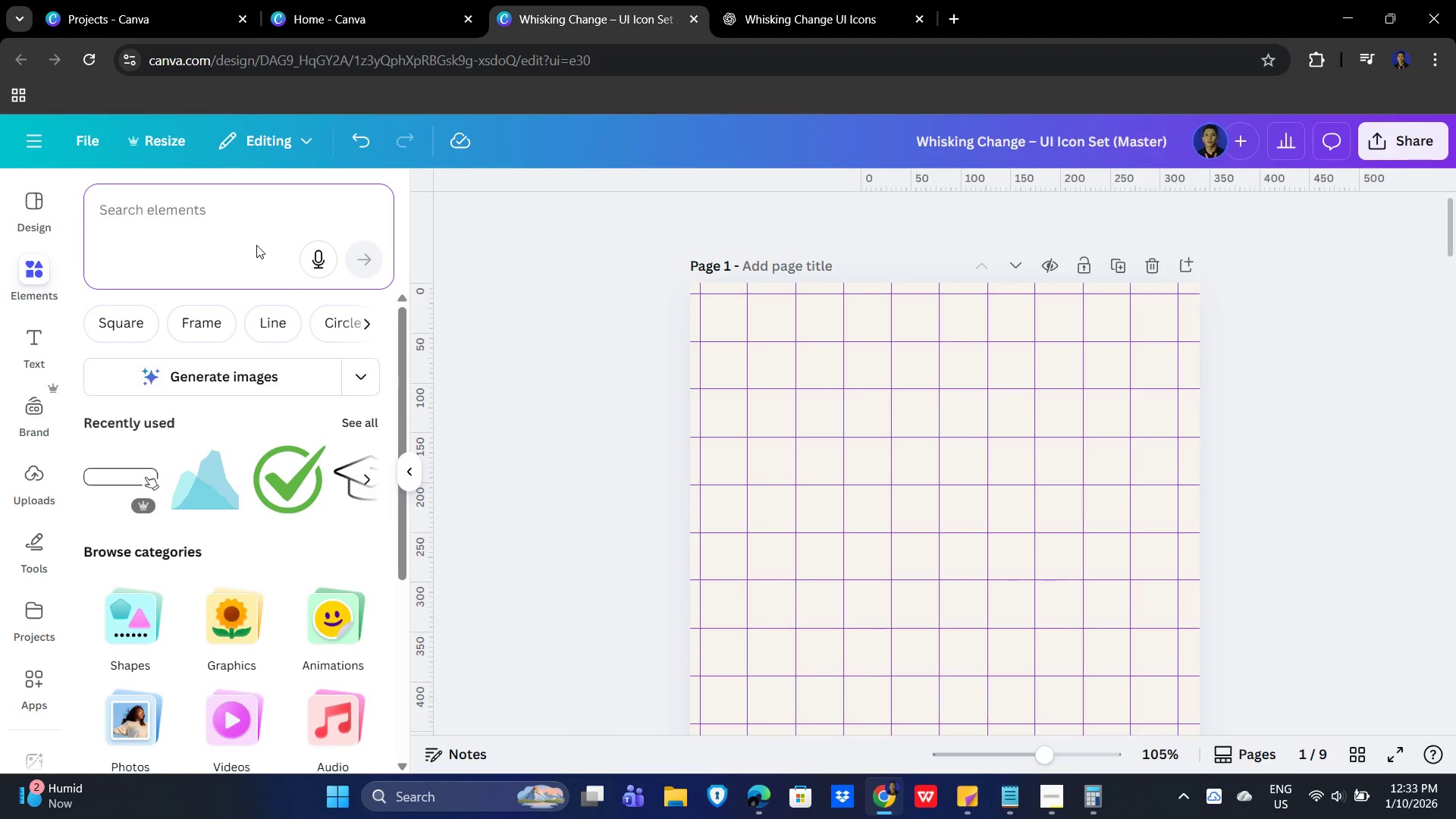 
key(Control+V)
 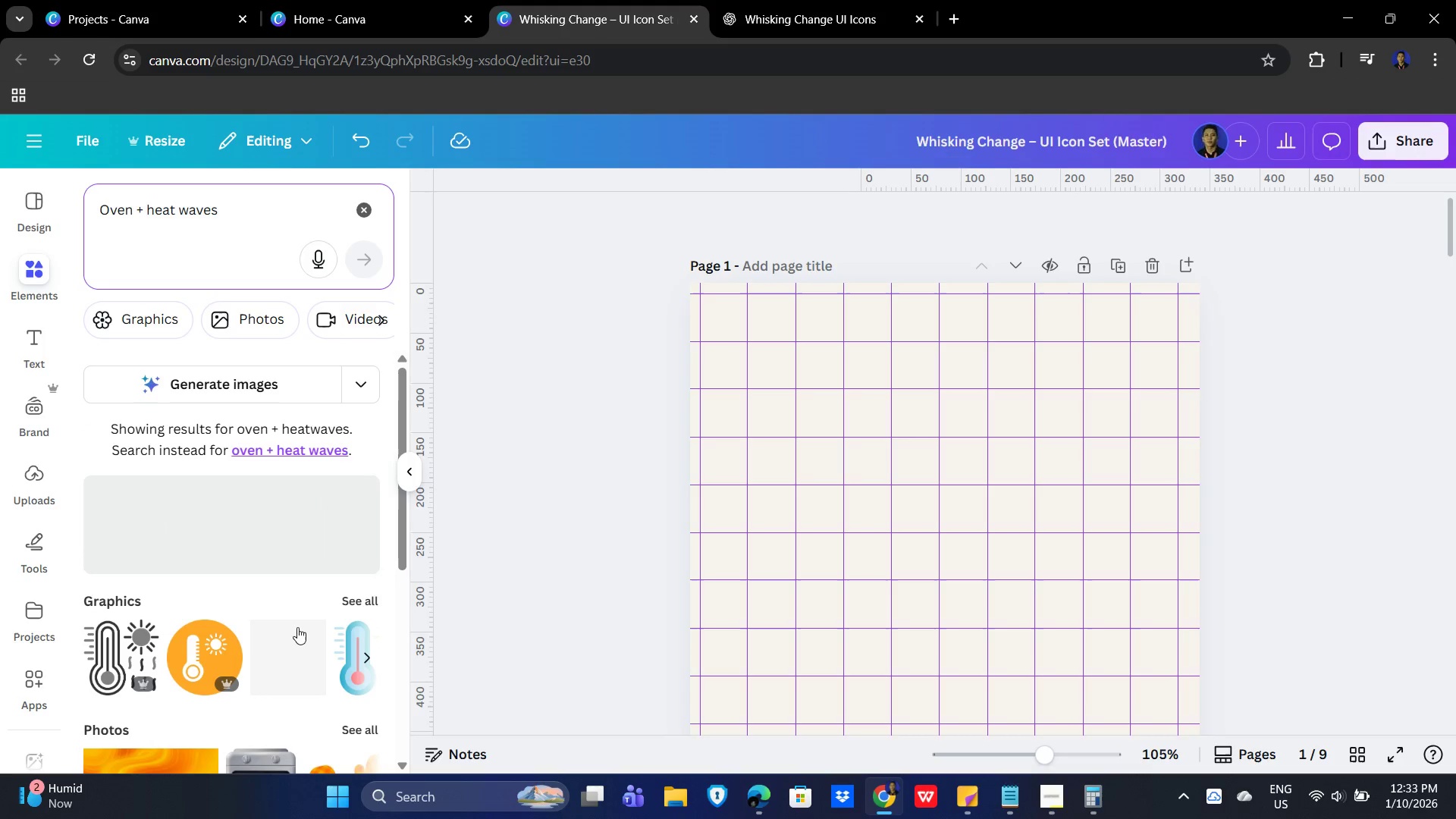 
scroll: coordinate [256, 596], scroll_direction: down, amount: 3.0
 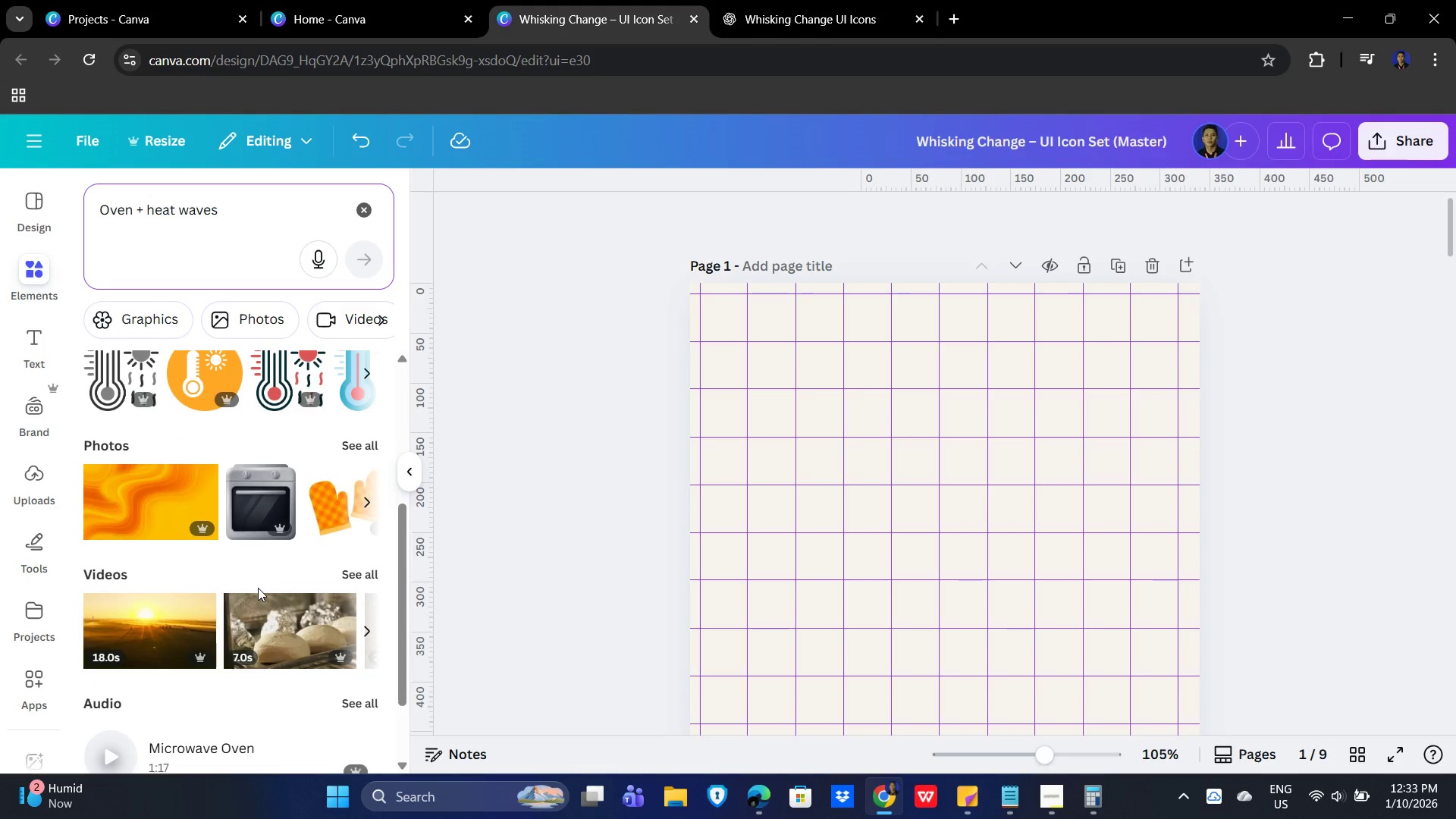 
scroll: coordinate [275, 590], scroll_direction: up, amount: 2.0
 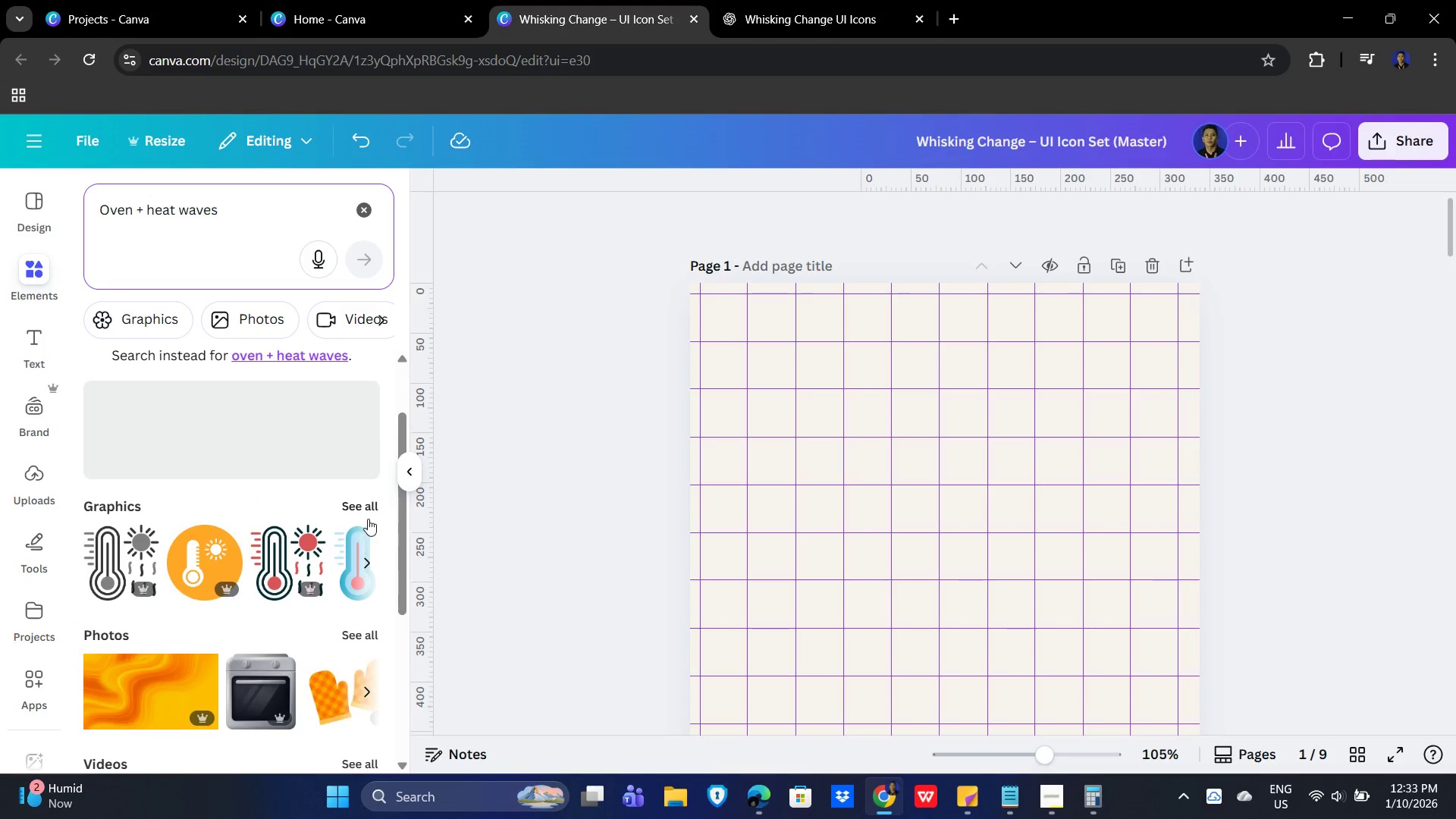 
left_click([366, 501])
 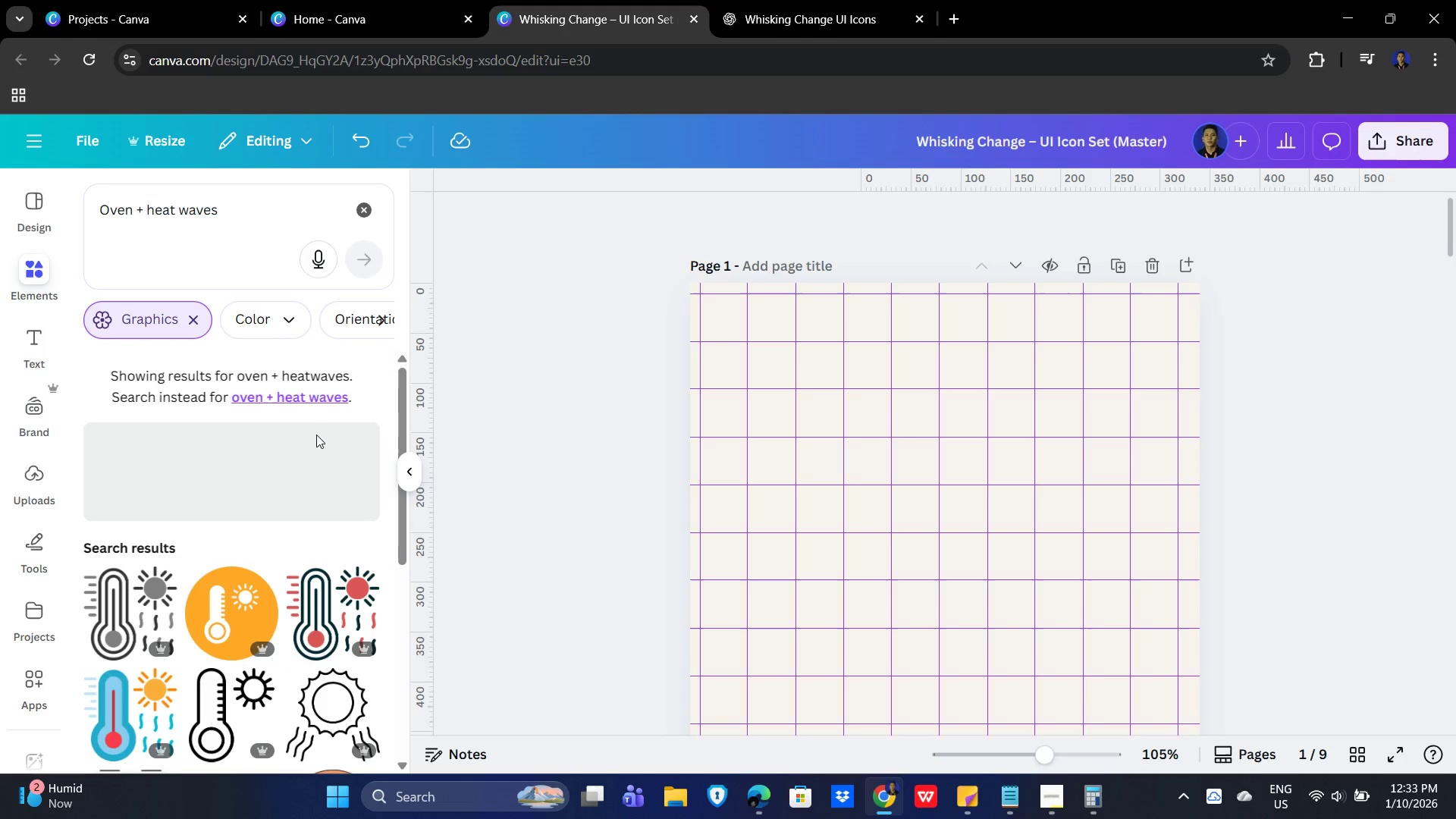 
scroll: coordinate [317, 486], scroll_direction: down, amount: 10.0
 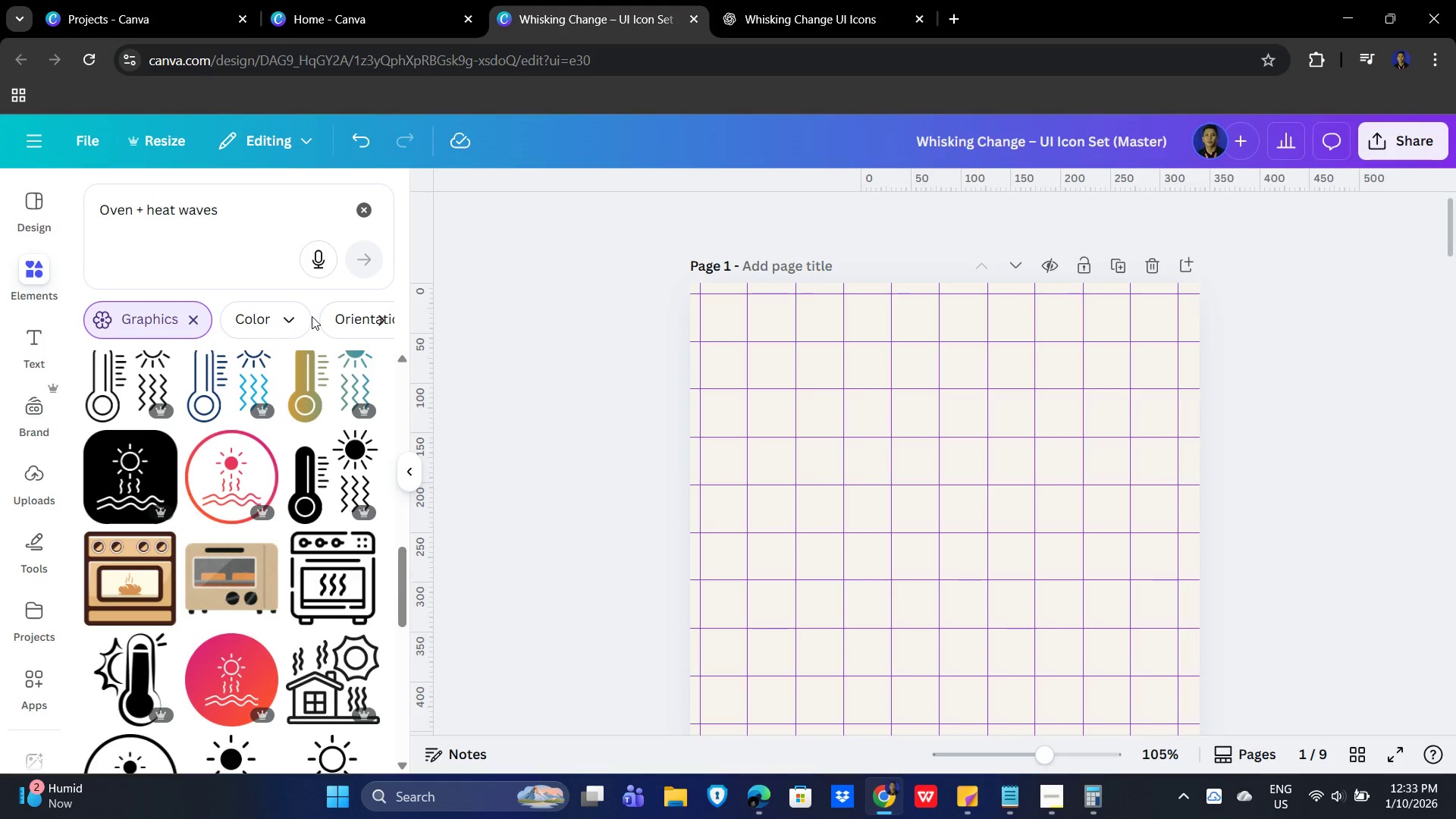 
left_click([383, 318])
 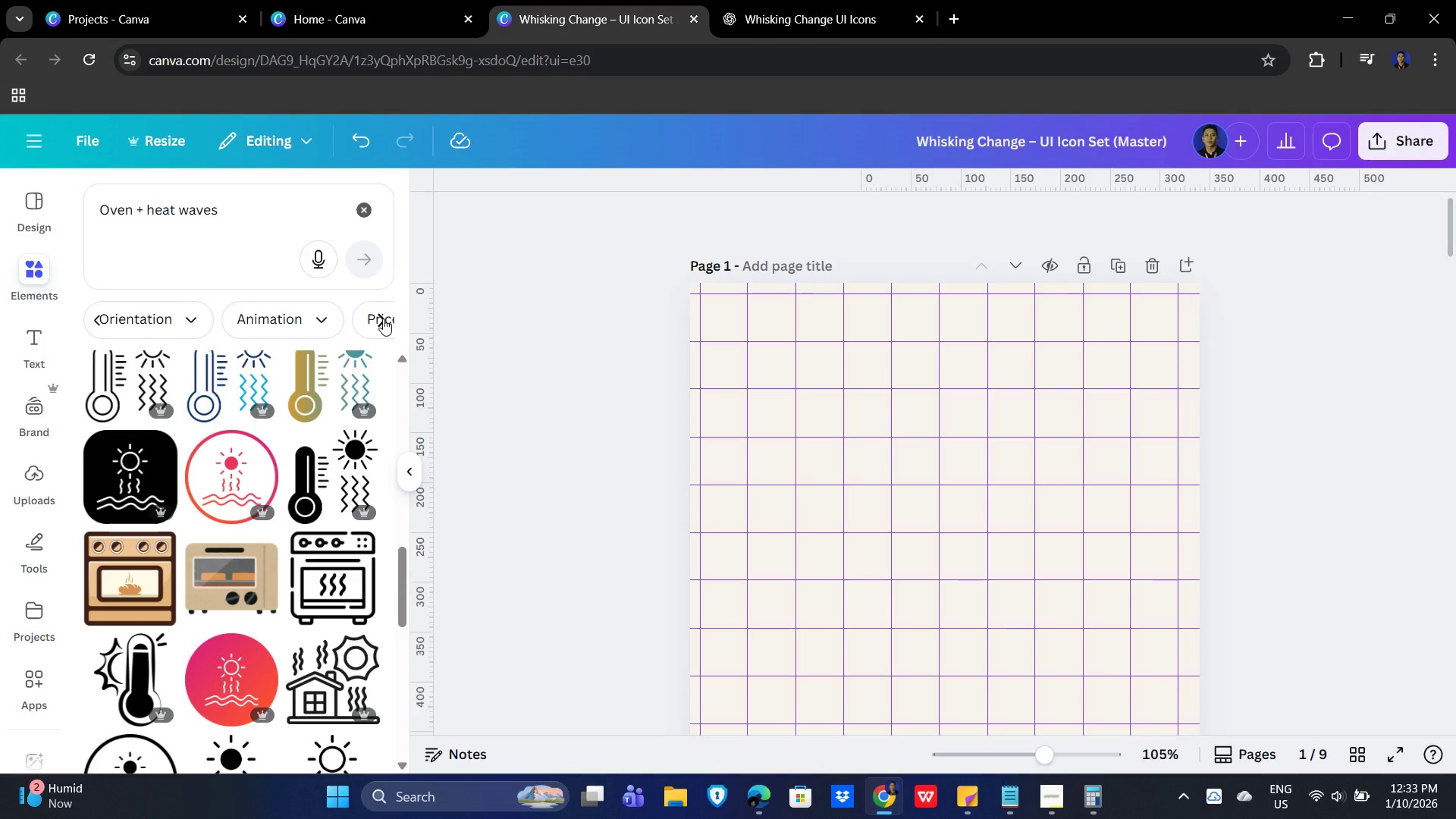 
left_click([383, 318])
 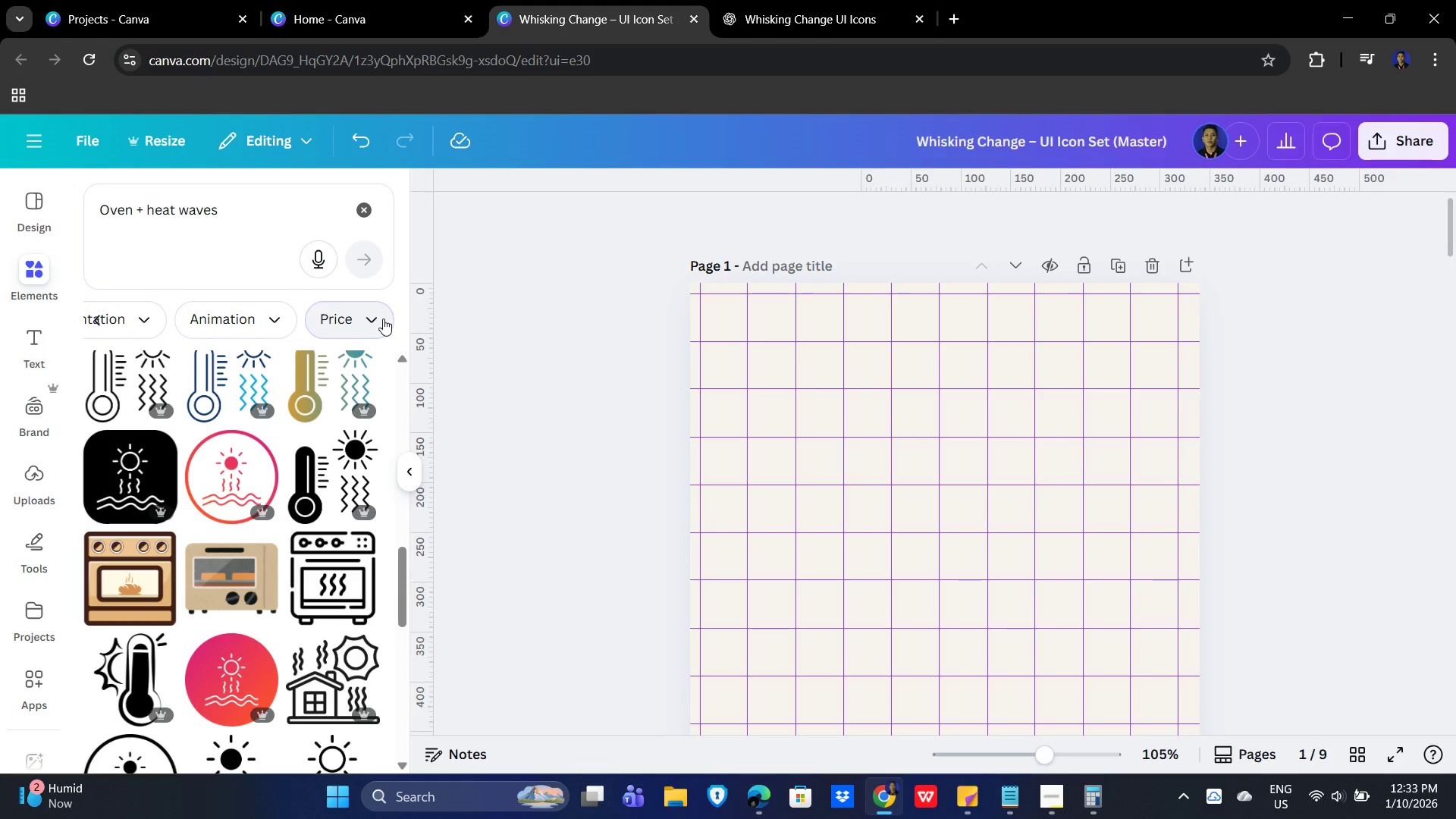 
left_click([383, 318])
 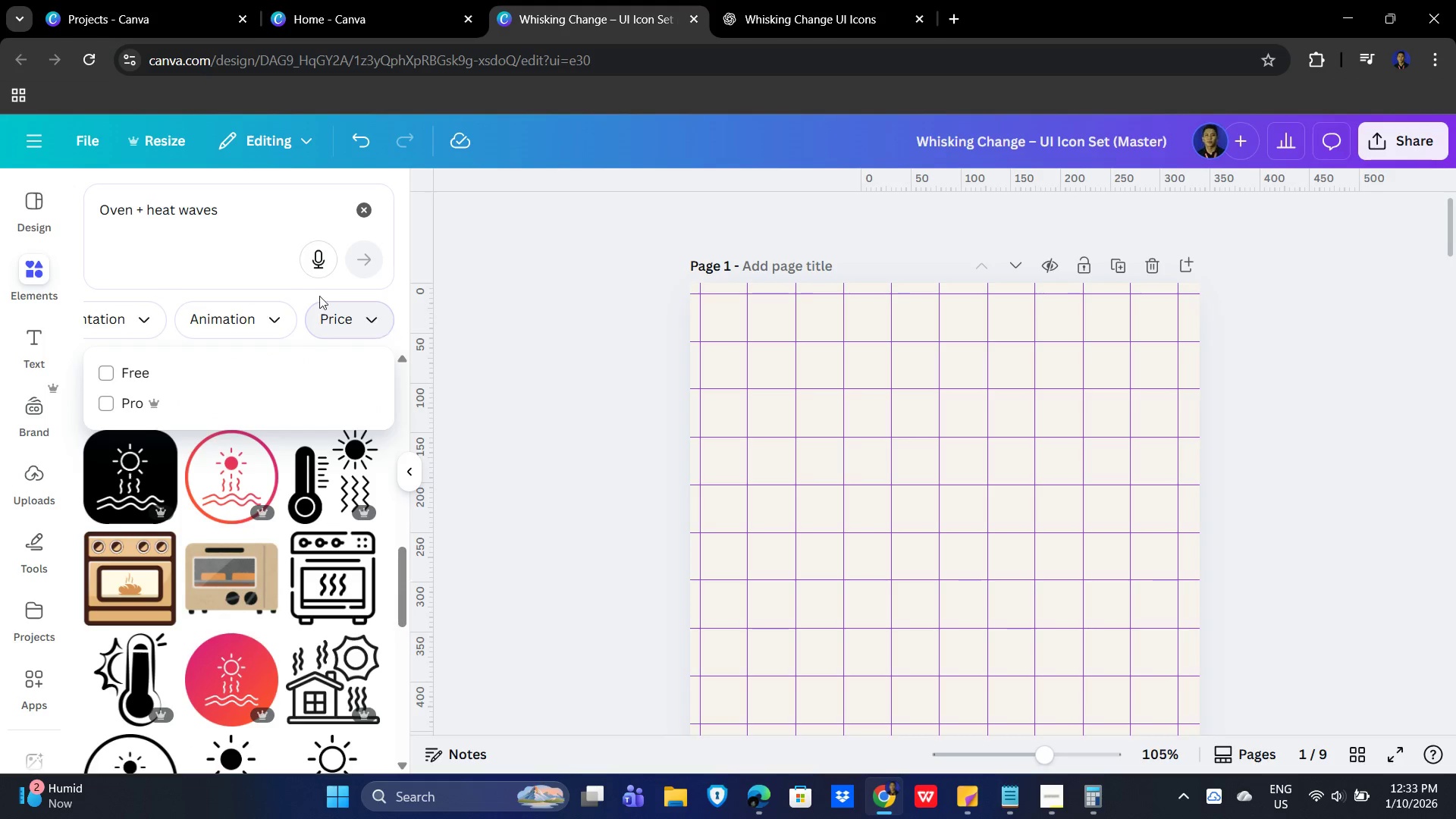 
left_click([210, 262])
 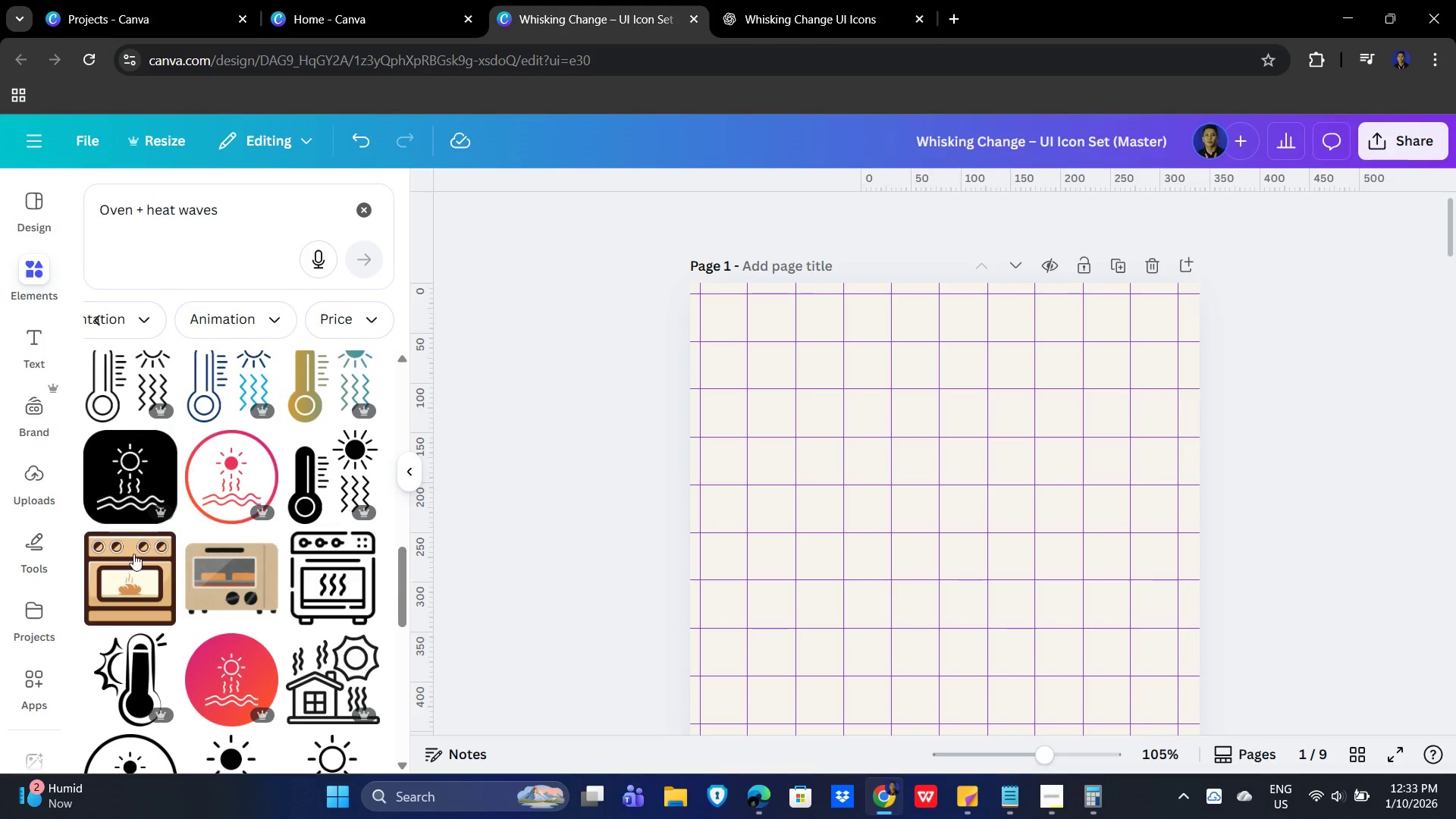 
scroll: coordinate [234, 741], scroll_direction: down, amount: 8.0
 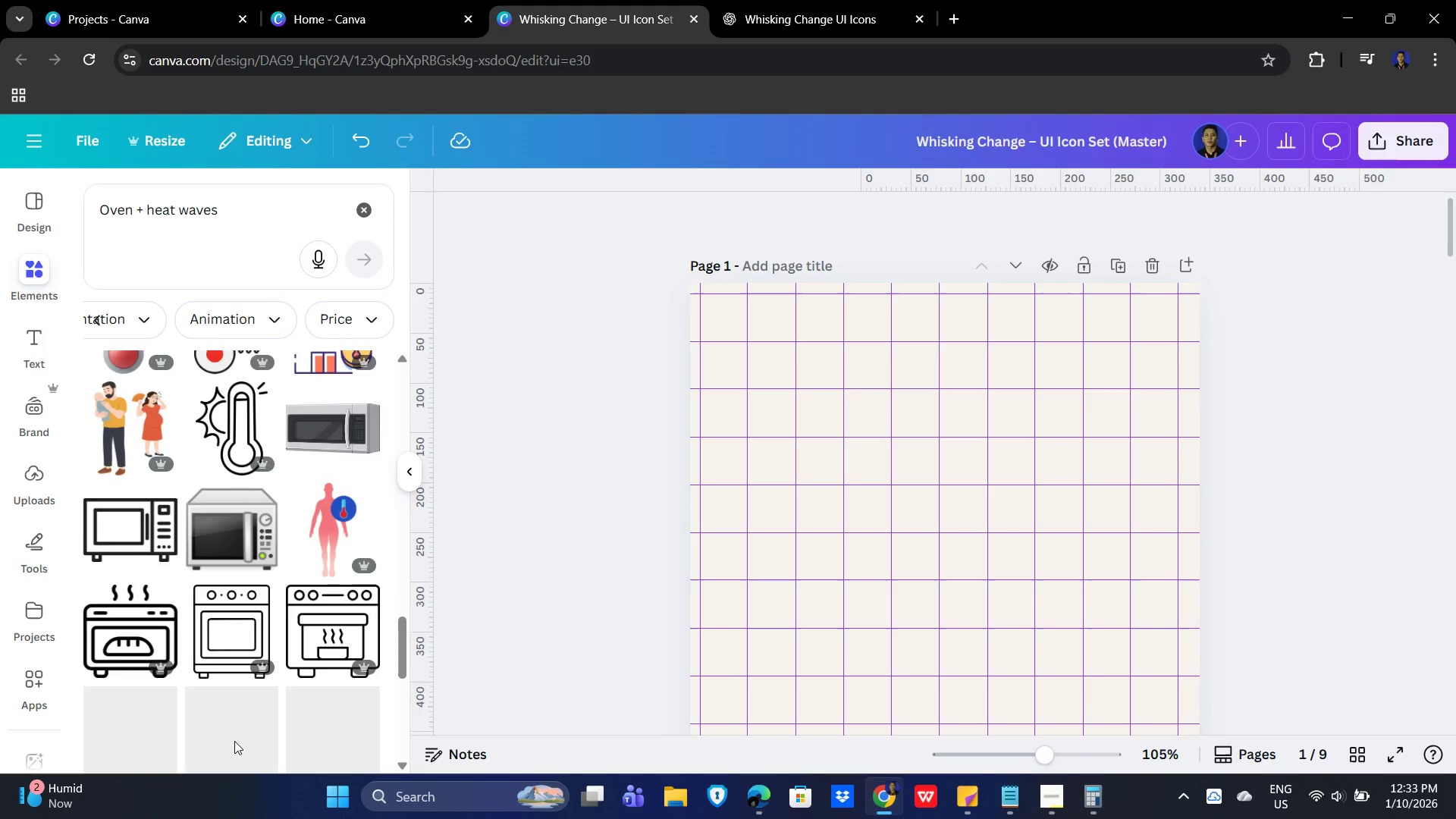 
scroll: coordinate [234, 741], scroll_direction: up, amount: 1.0
 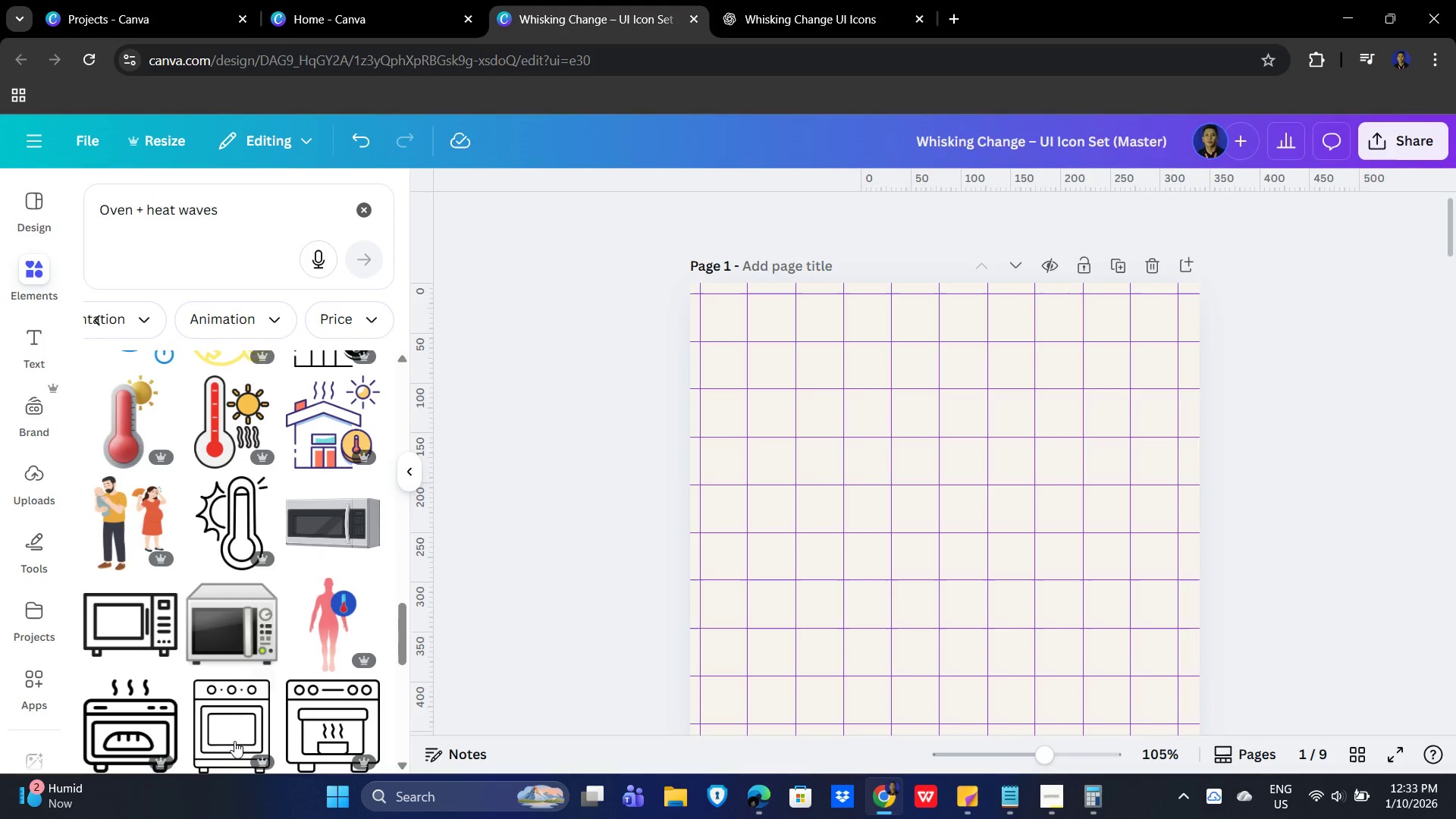 
scroll: coordinate [234, 741], scroll_direction: down, amount: 7.0
 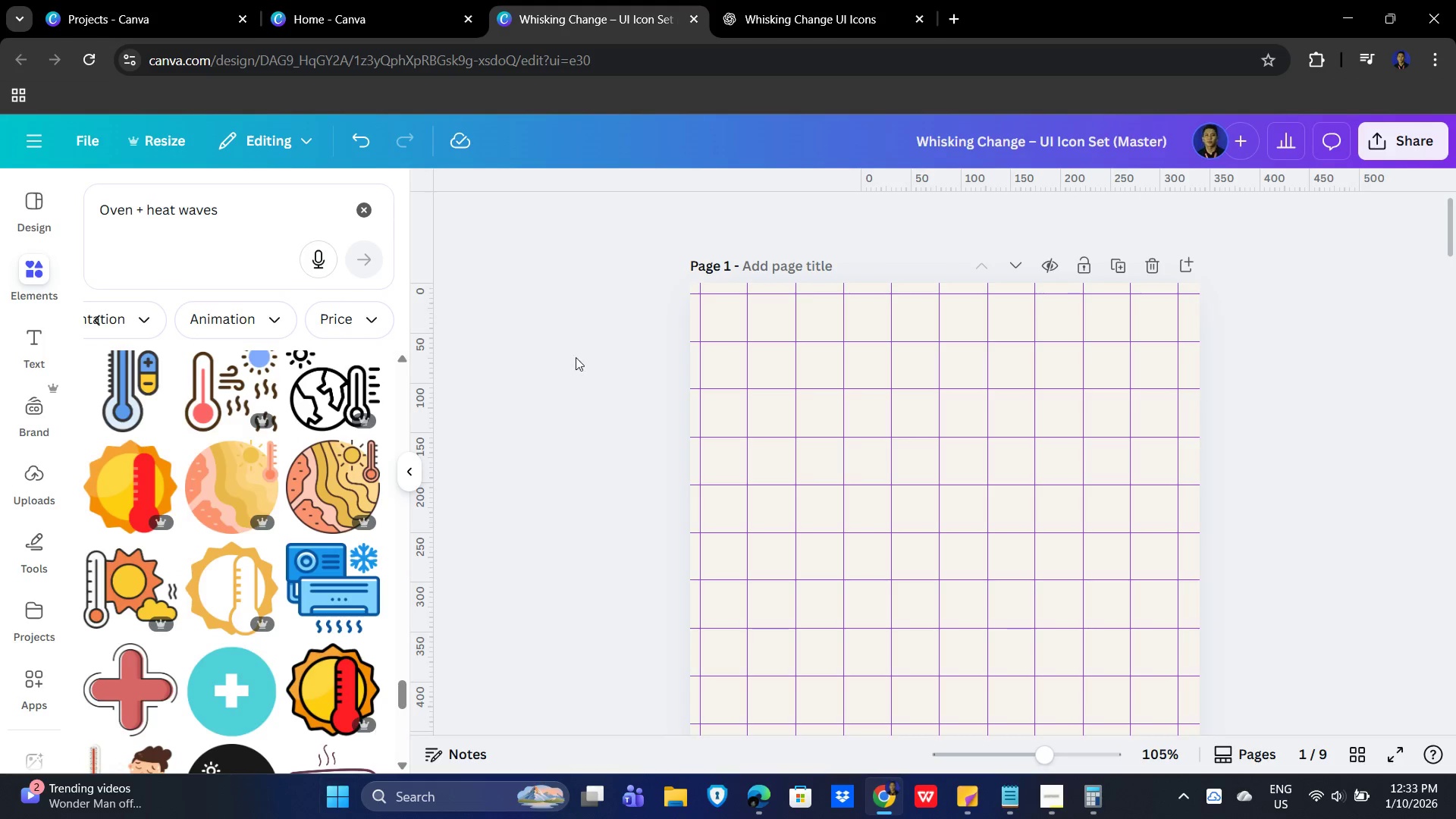 
left_click_drag(start_coordinate=[714, 281], to_coordinate=[519, 287])
 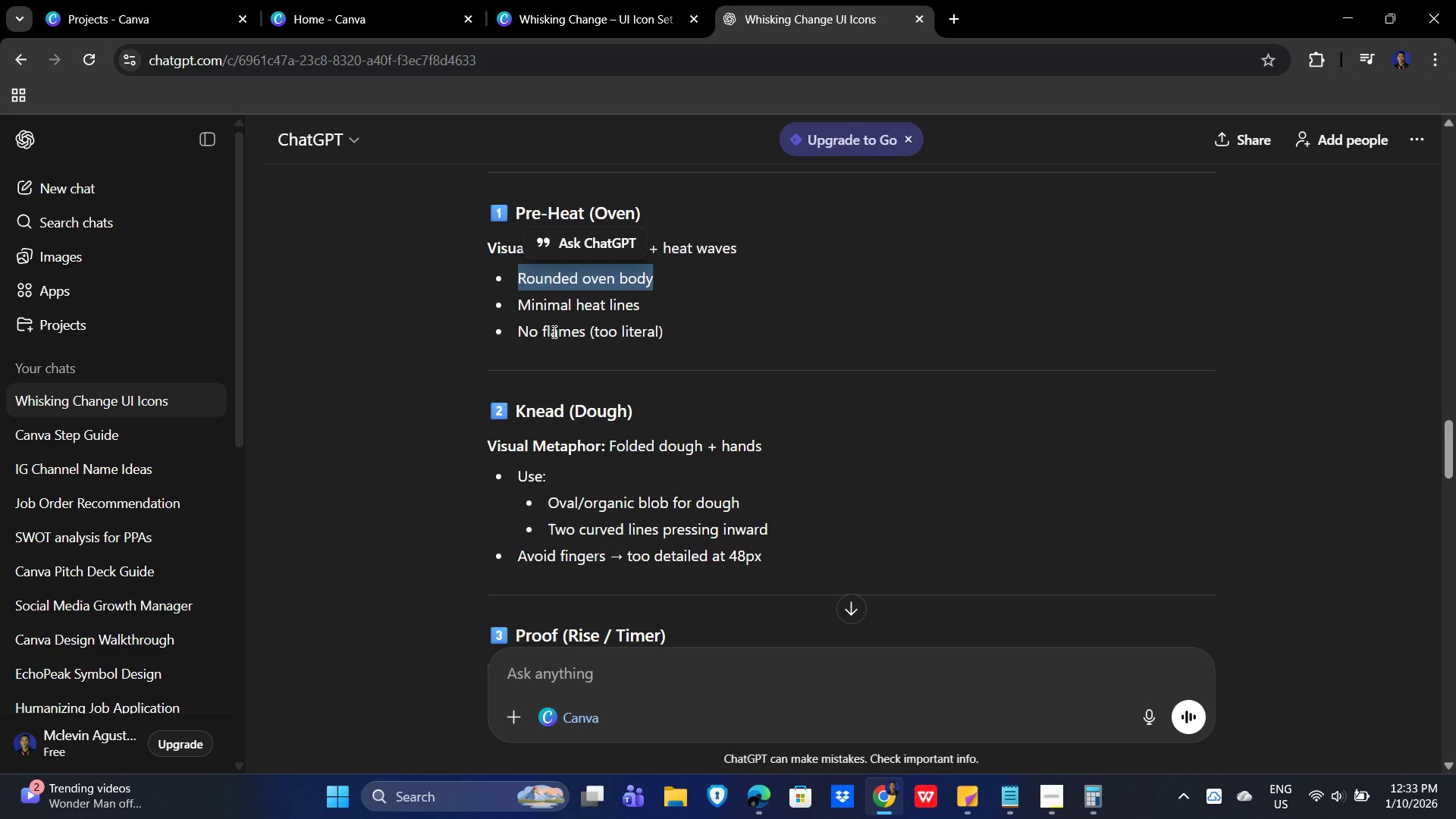 
key(Control+C)
 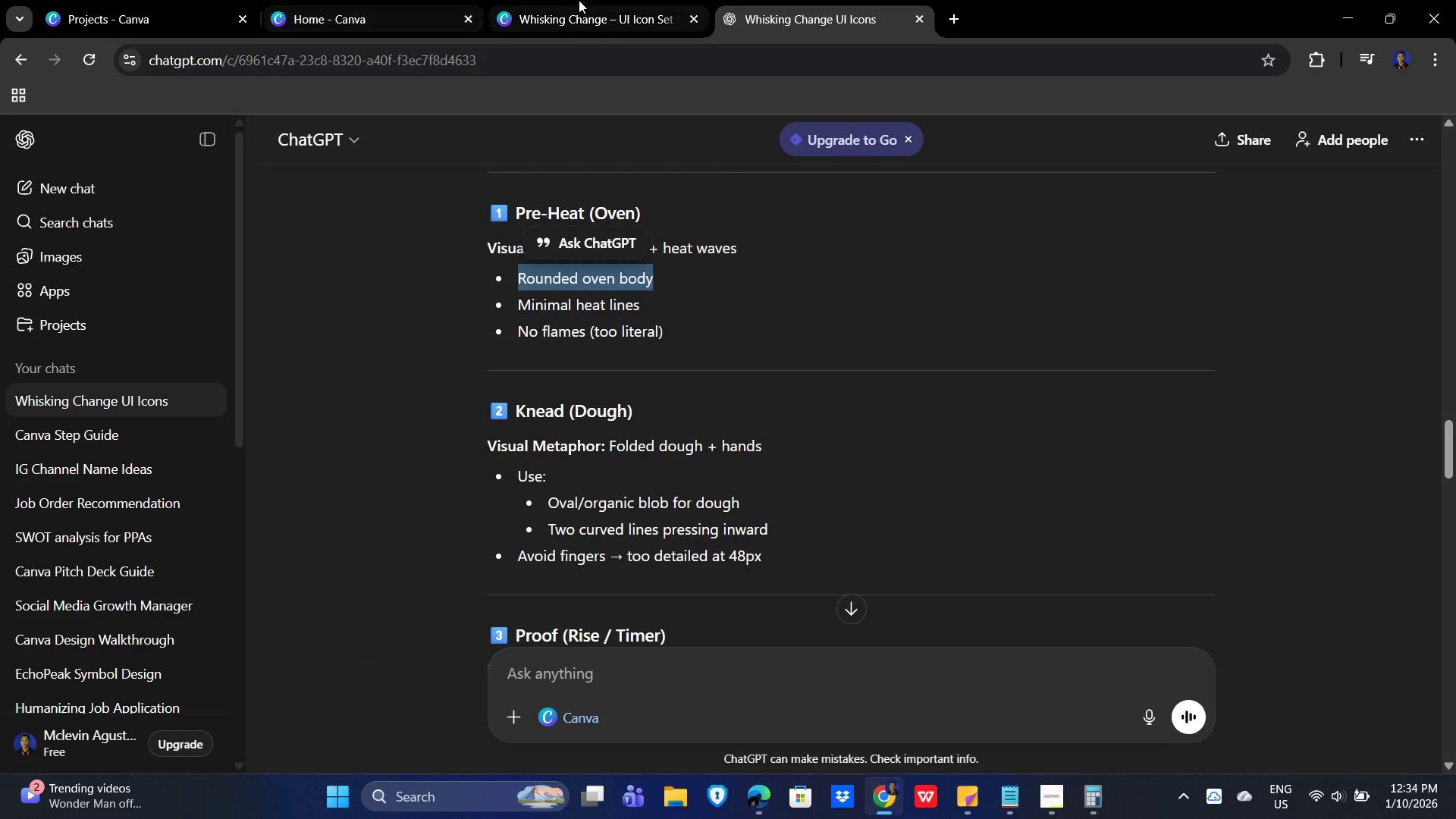 
left_click([590, 0])
 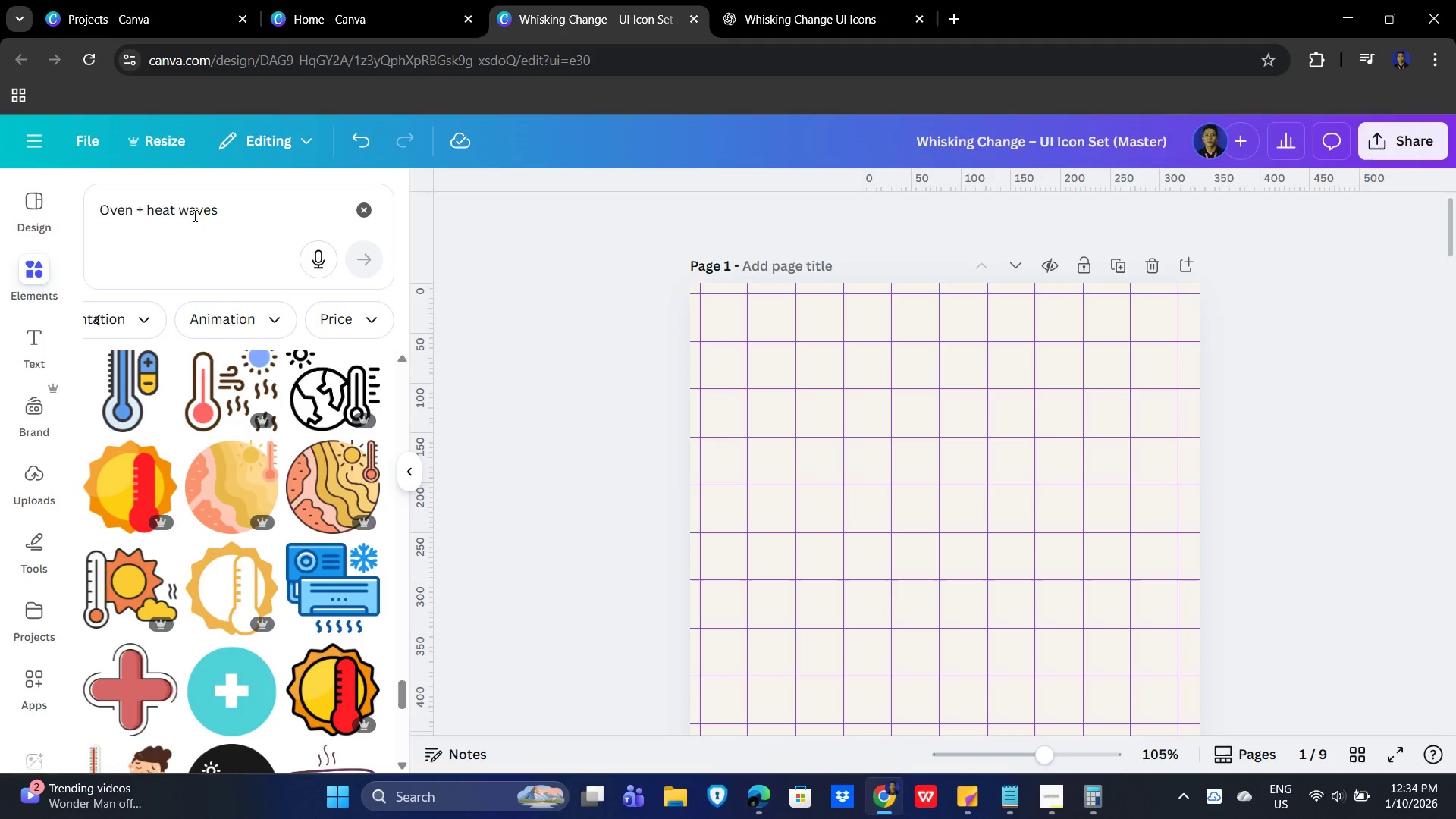 
left_click([185, 212])
 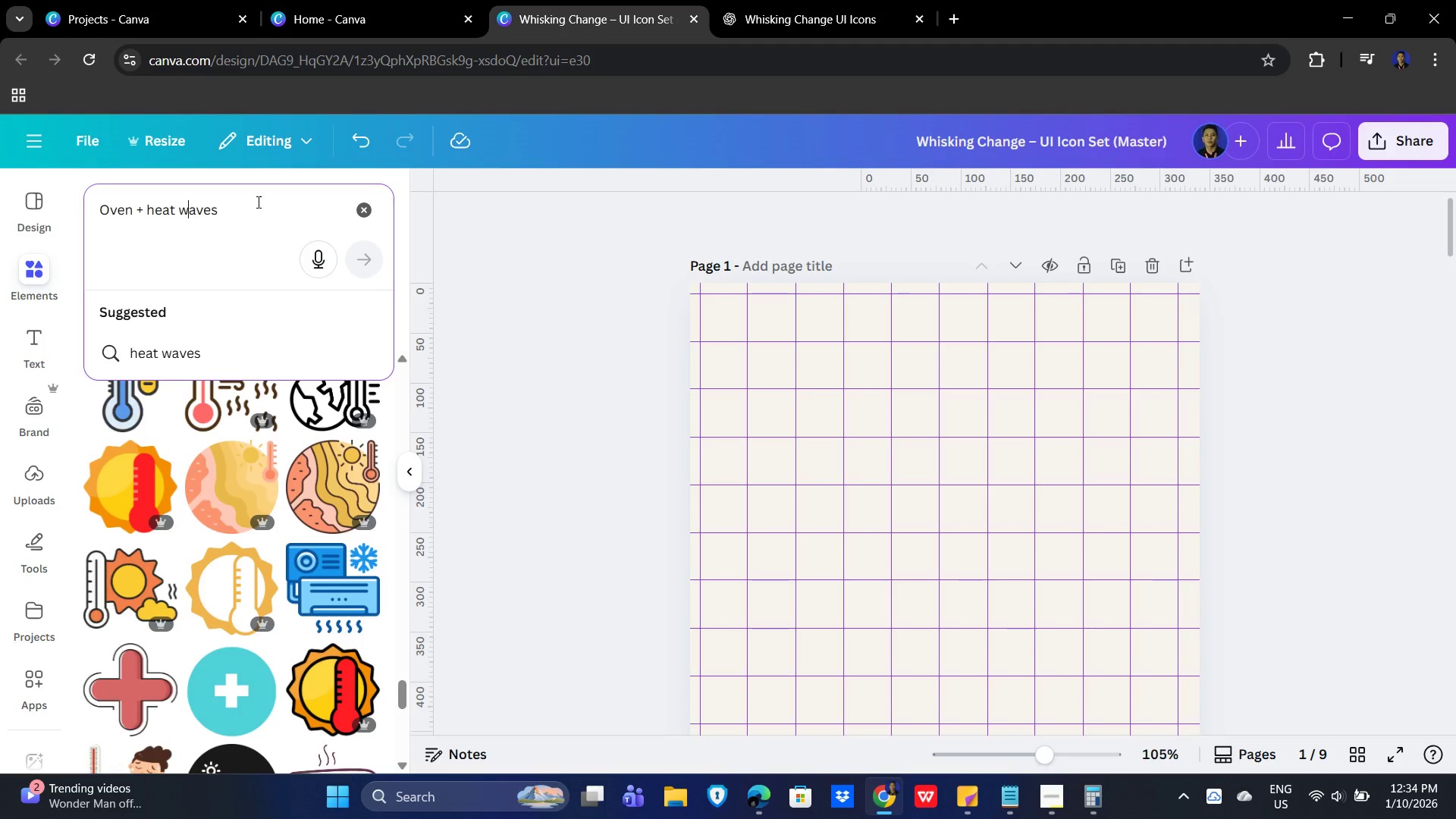 
left_click_drag(start_coordinate=[259, 201], to_coordinate=[48, 228])
 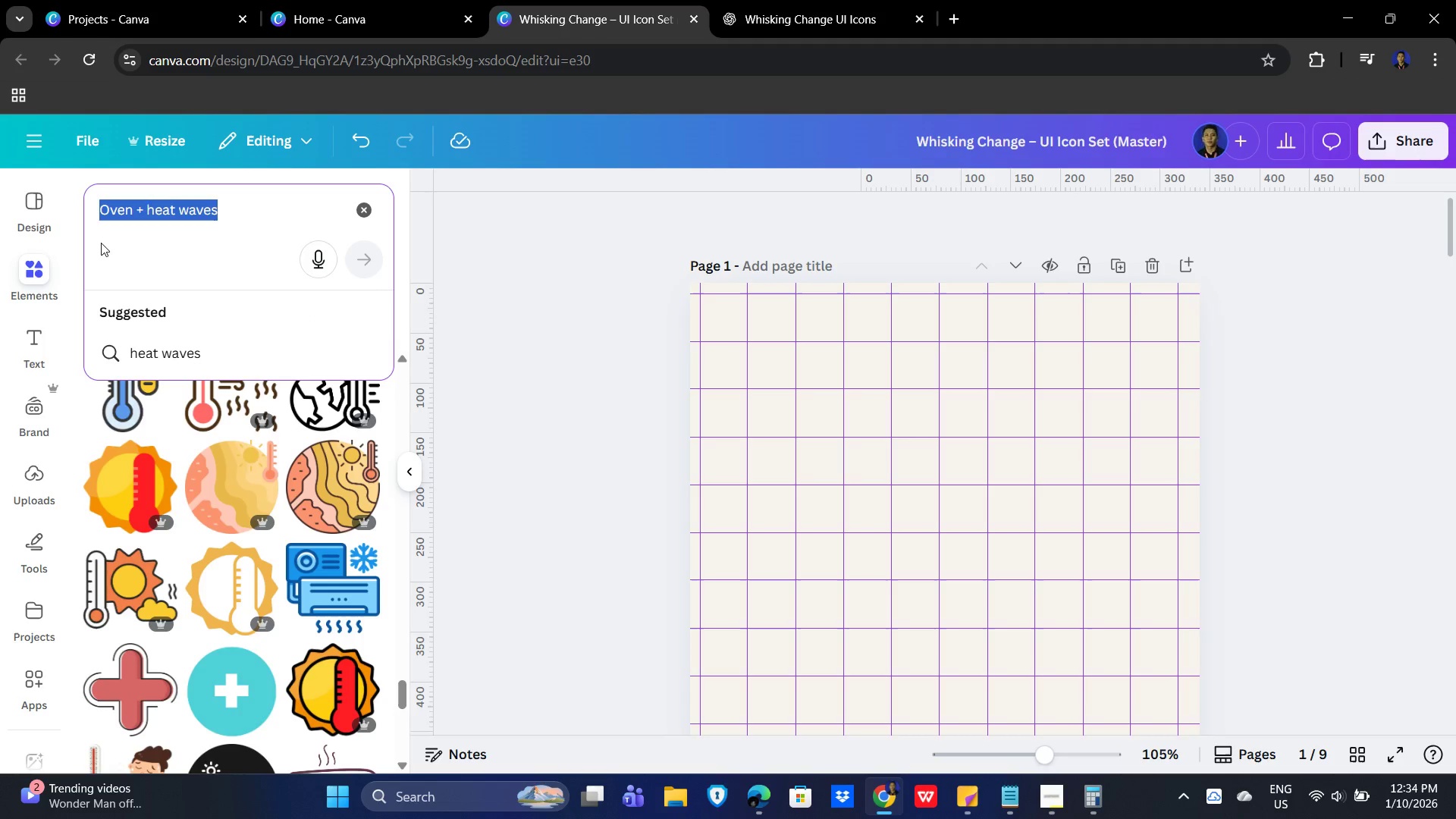 
key(Control+V)
 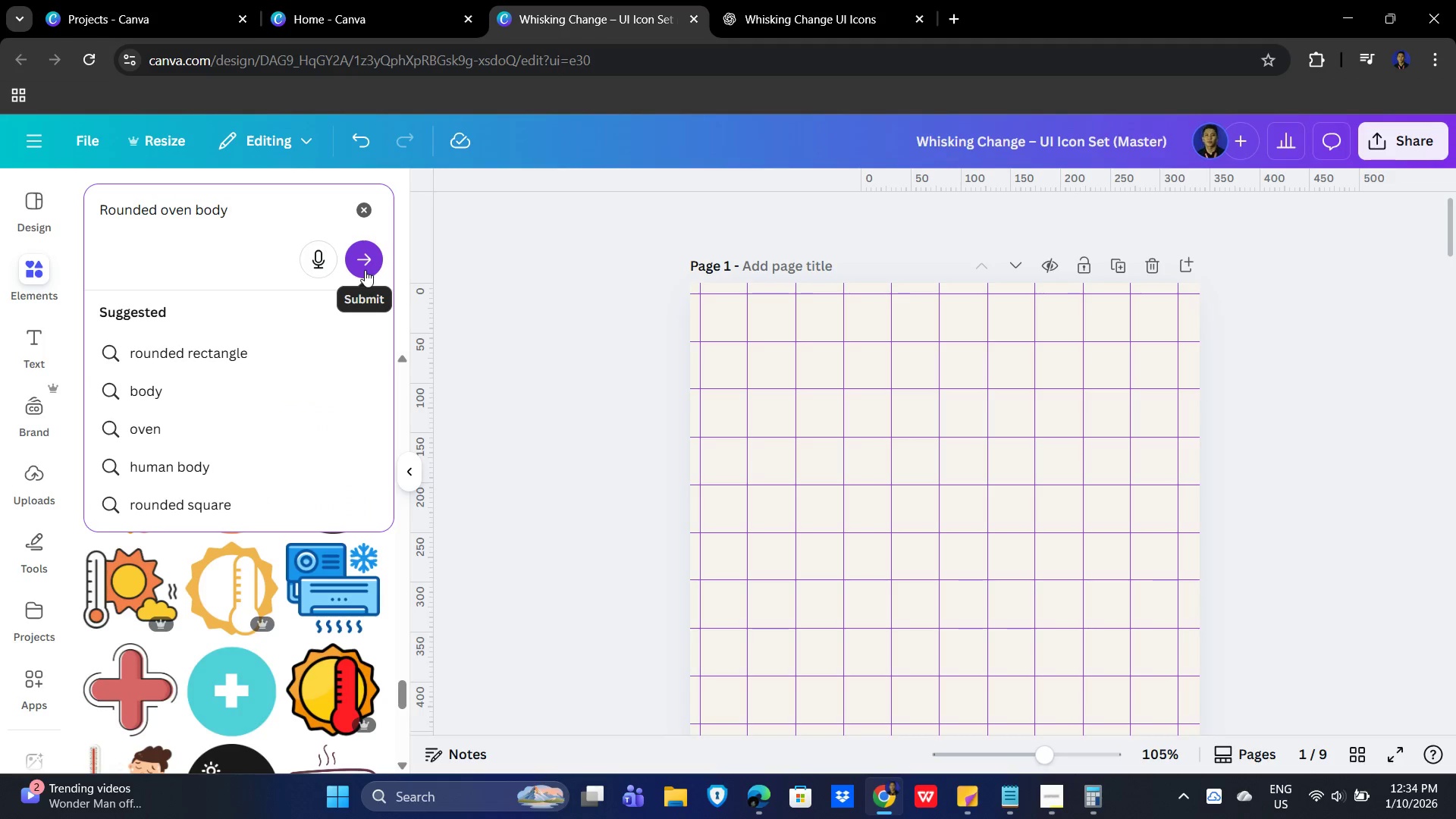 
left_click([364, 268])
 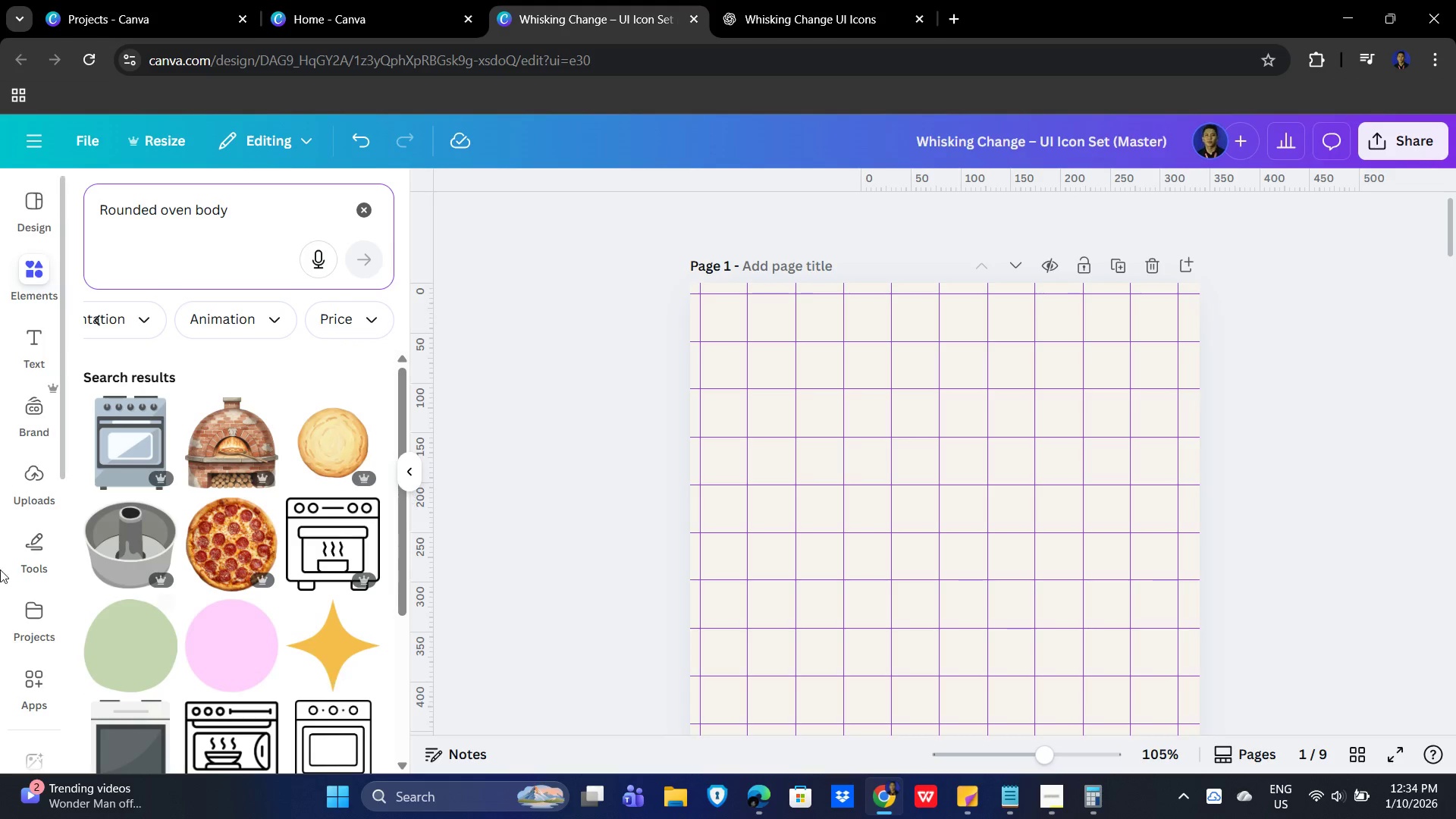 
wait(6.05)
 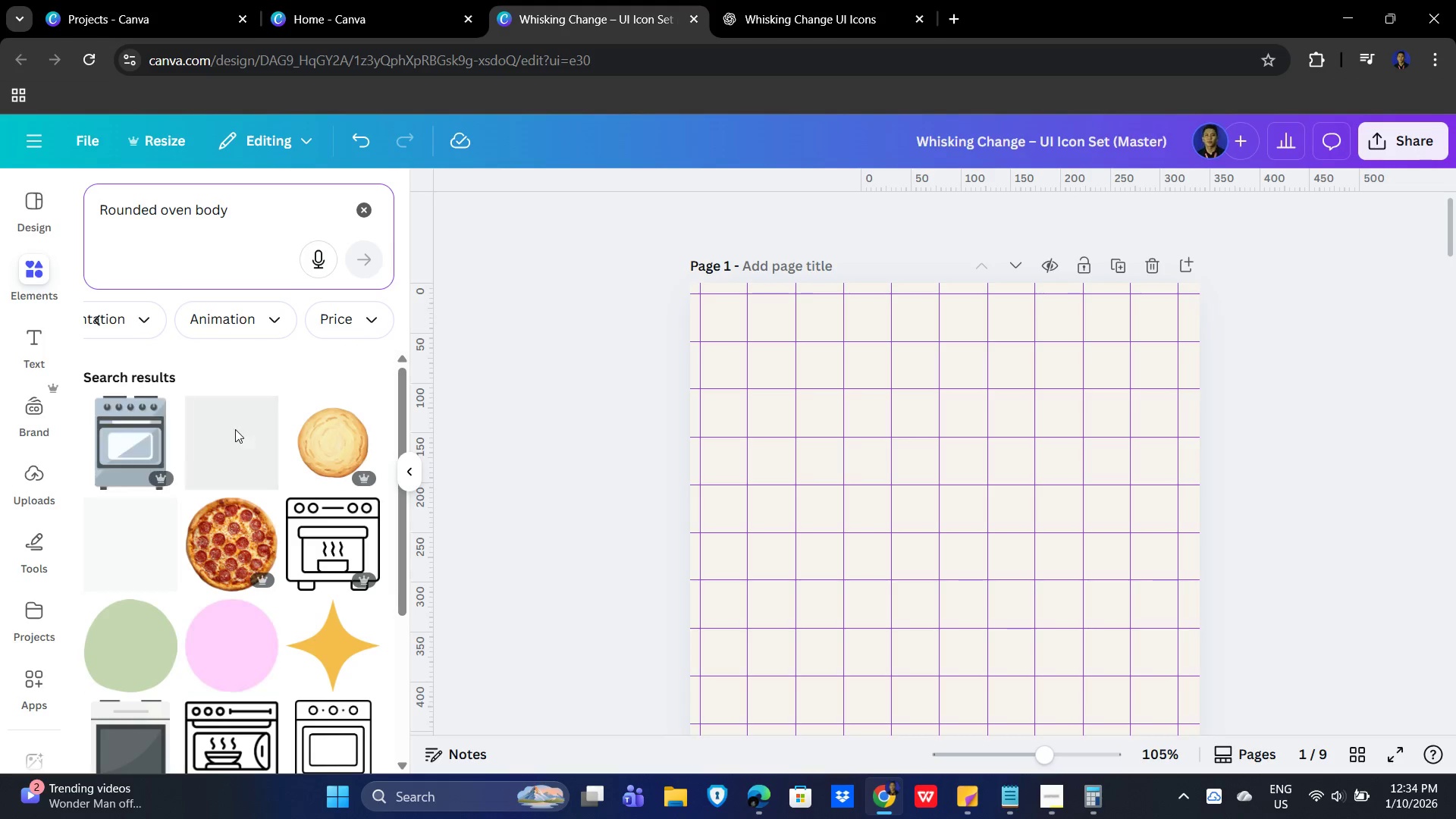 
mouse_move([258, 620])
 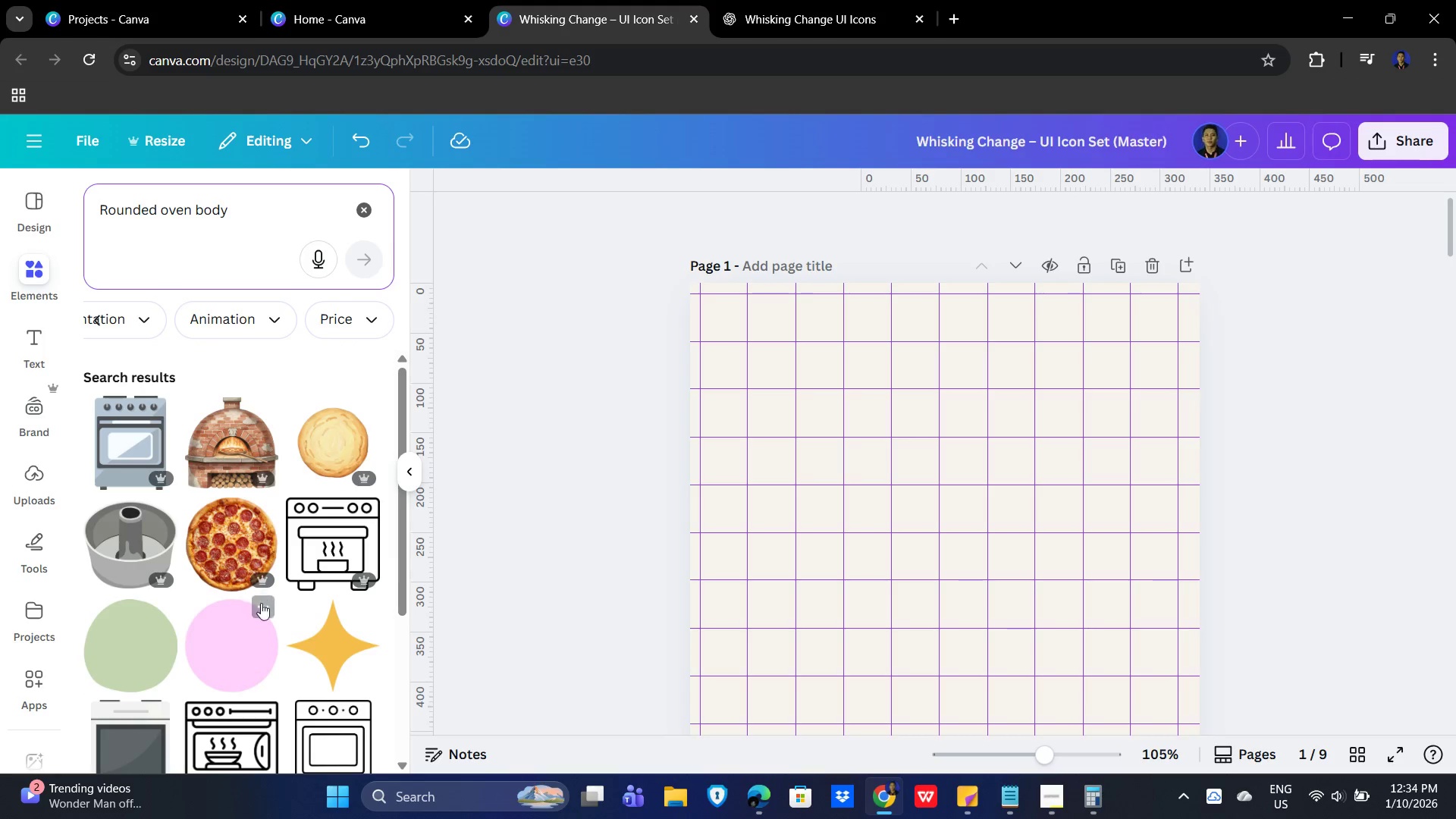 
scroll: coordinate [148, 597], scroll_direction: down, amount: 5.0
 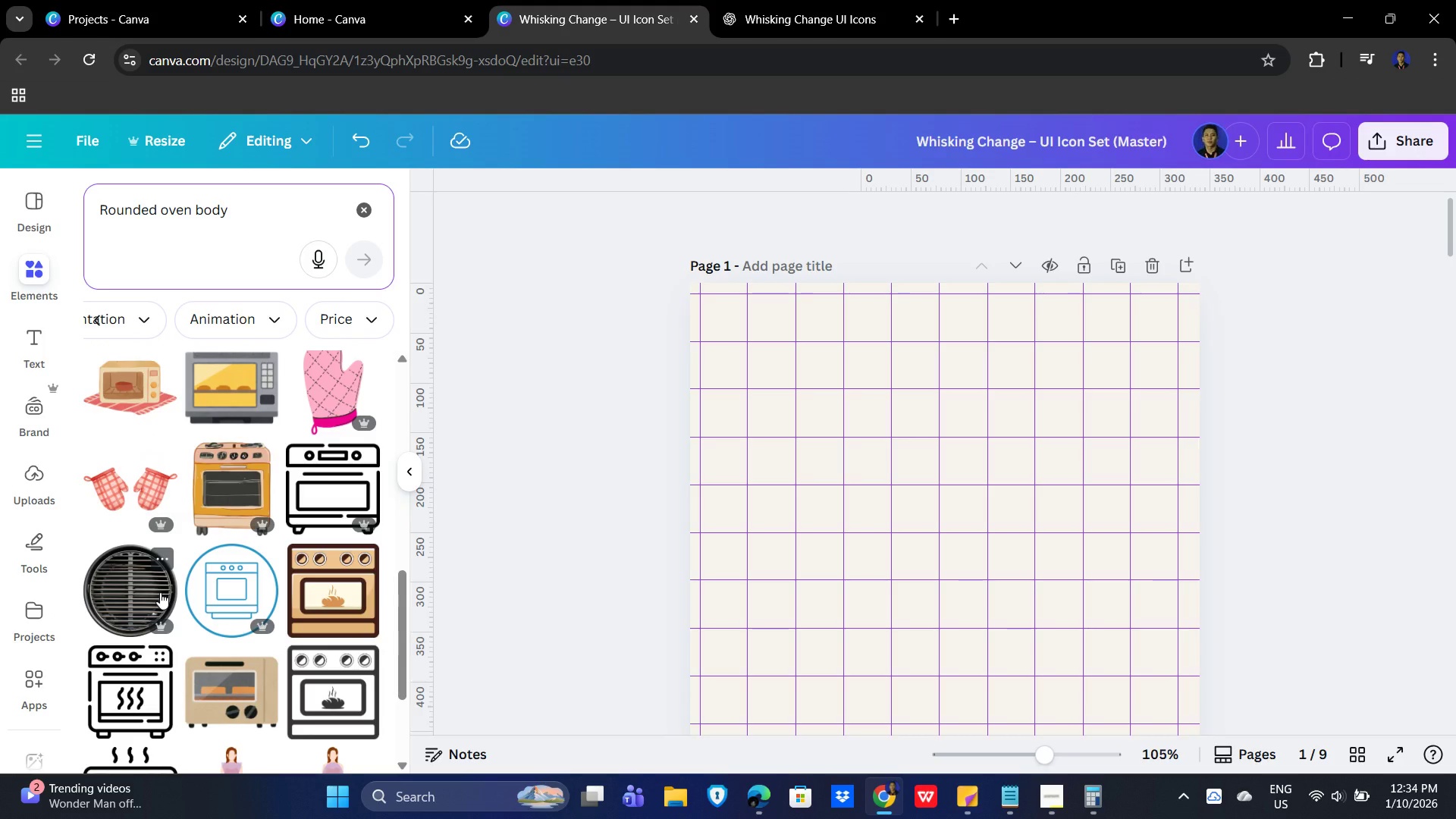 
scroll: coordinate [160, 592], scroll_direction: down, amount: 1.0
 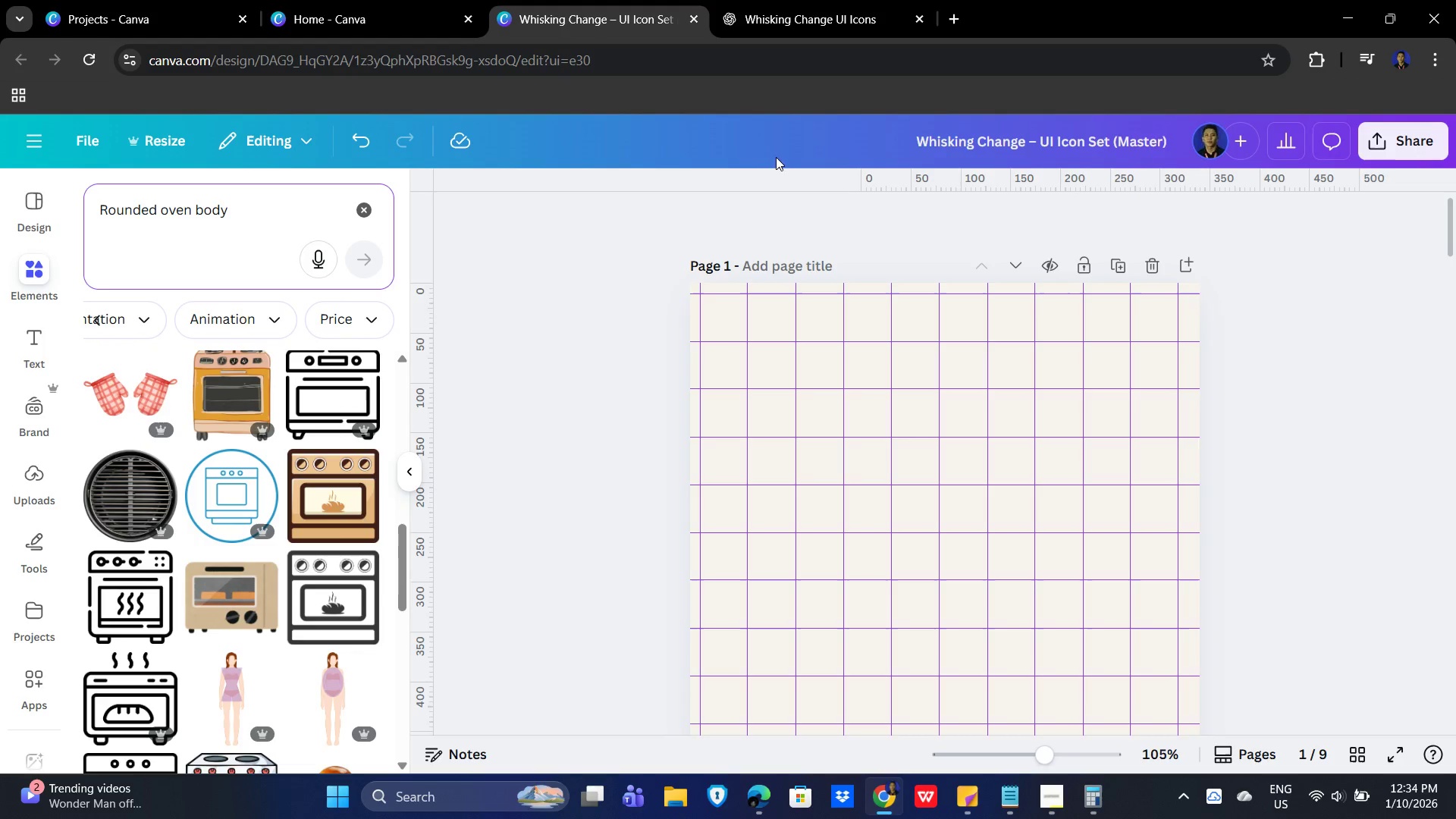 
left_click([790, 0])
 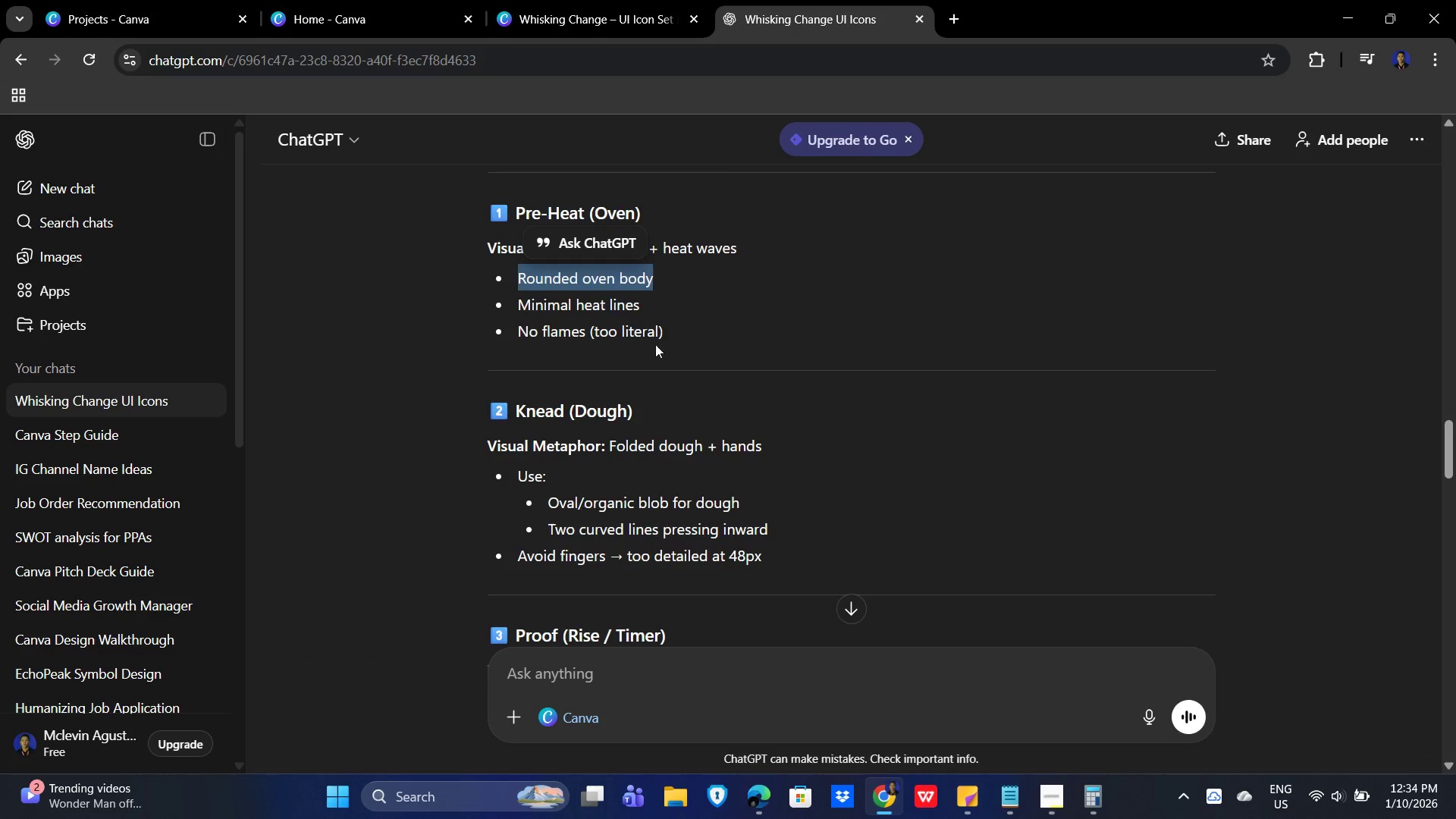 
wait(9.05)
 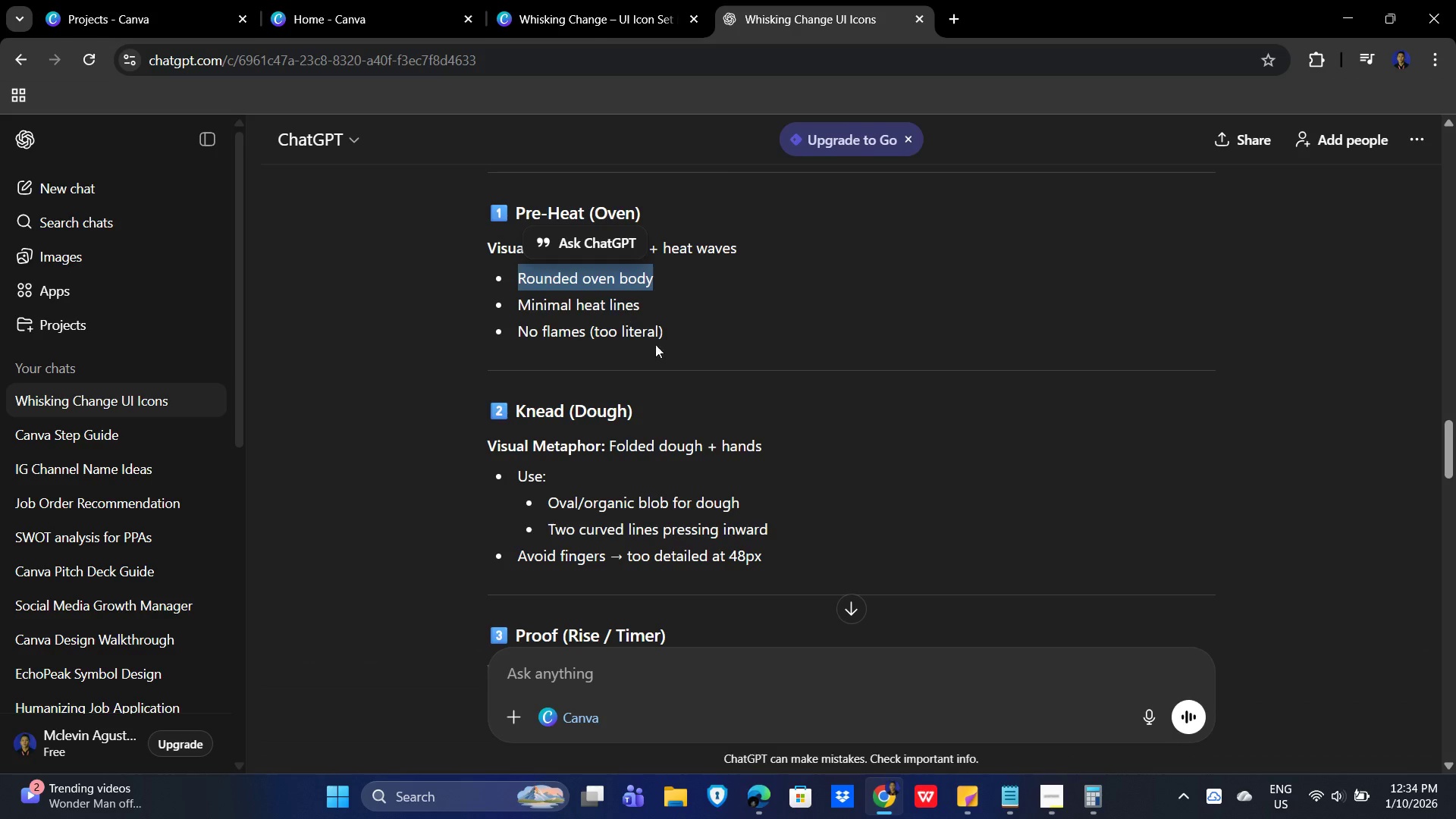 
scroll: coordinate [189, 582], scroll_direction: down, amount: 14.0
 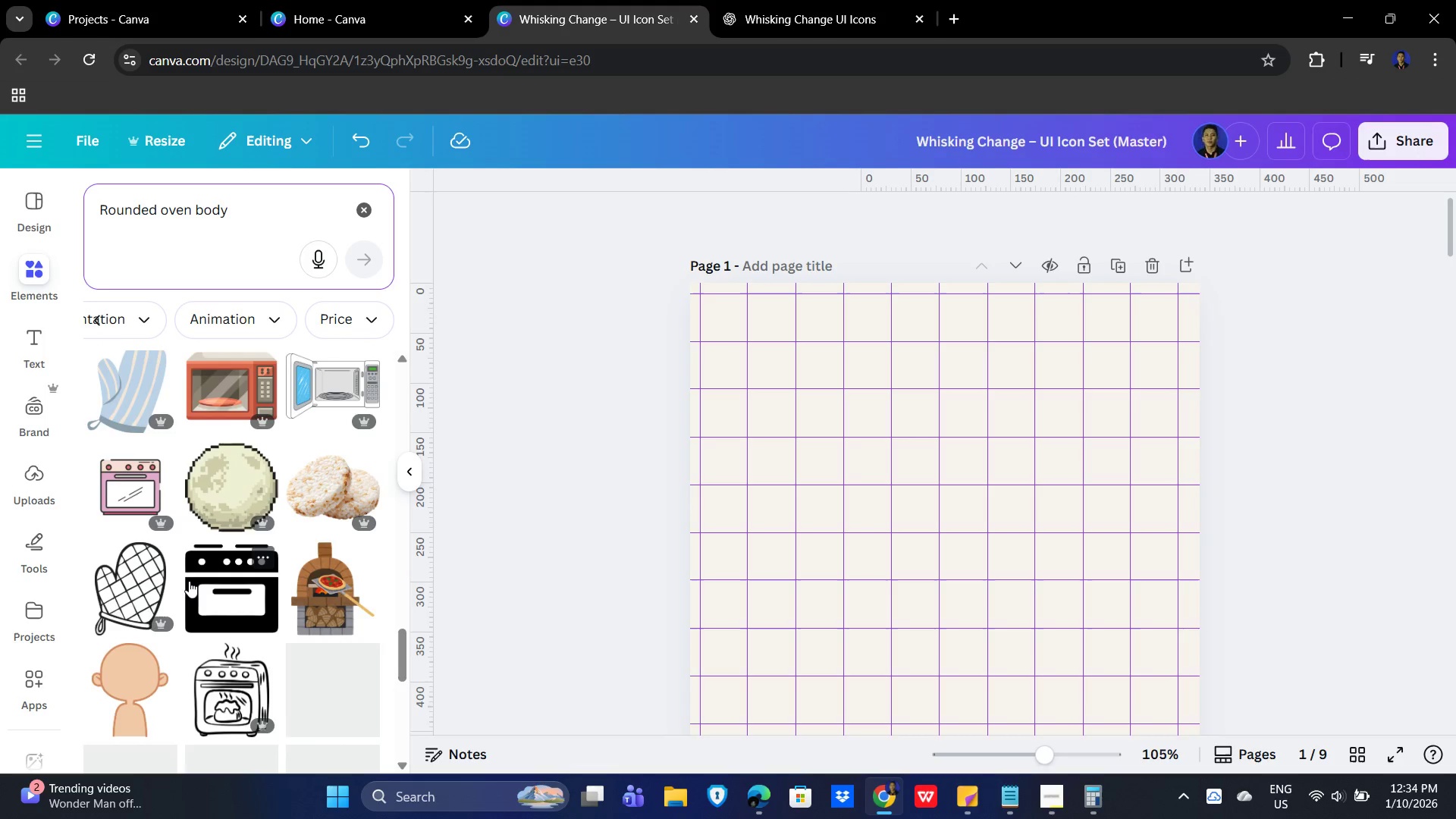 
scroll: coordinate [189, 581], scroll_direction: down, amount: 1.0
 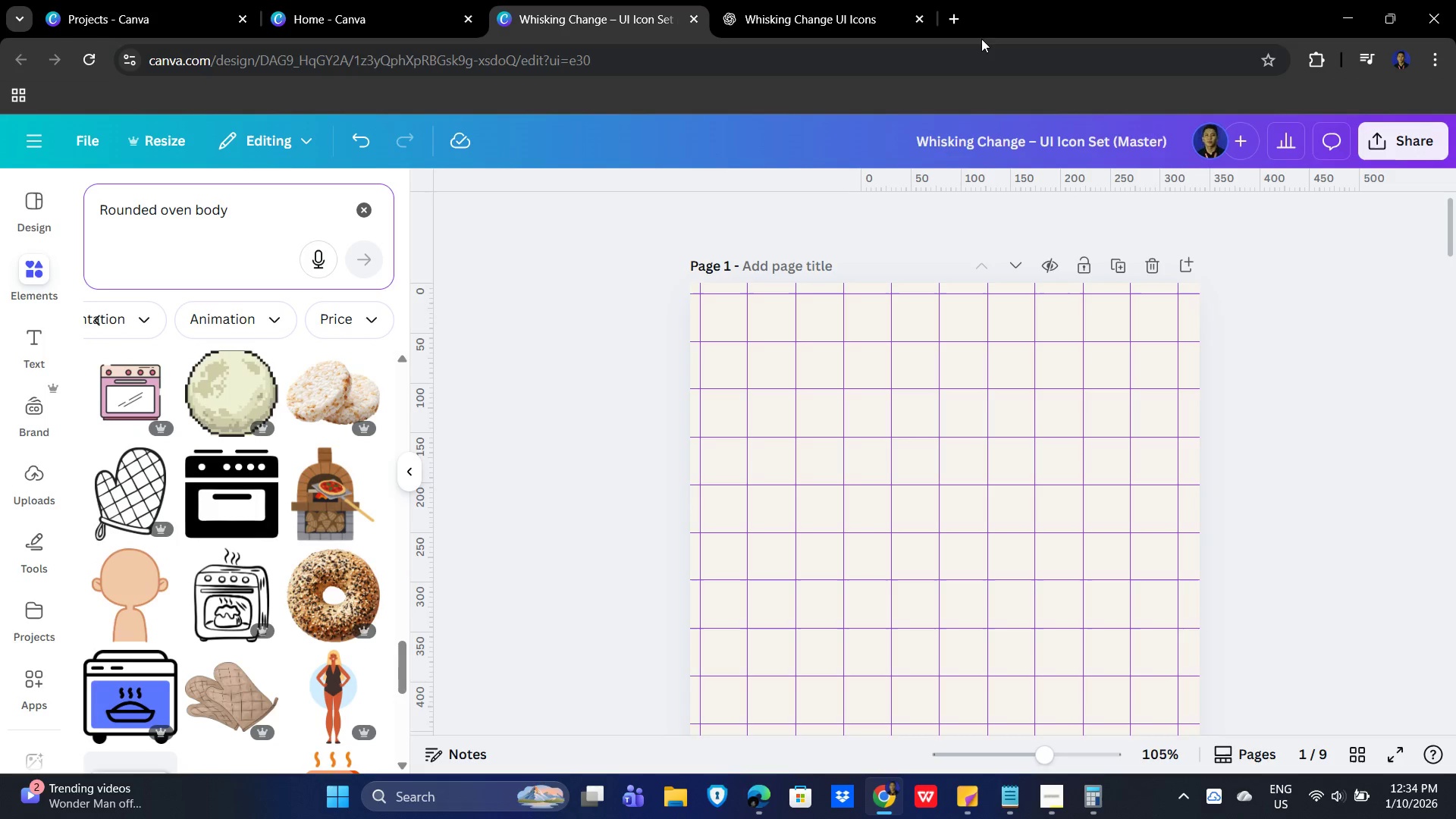 
left_click([958, 24])
 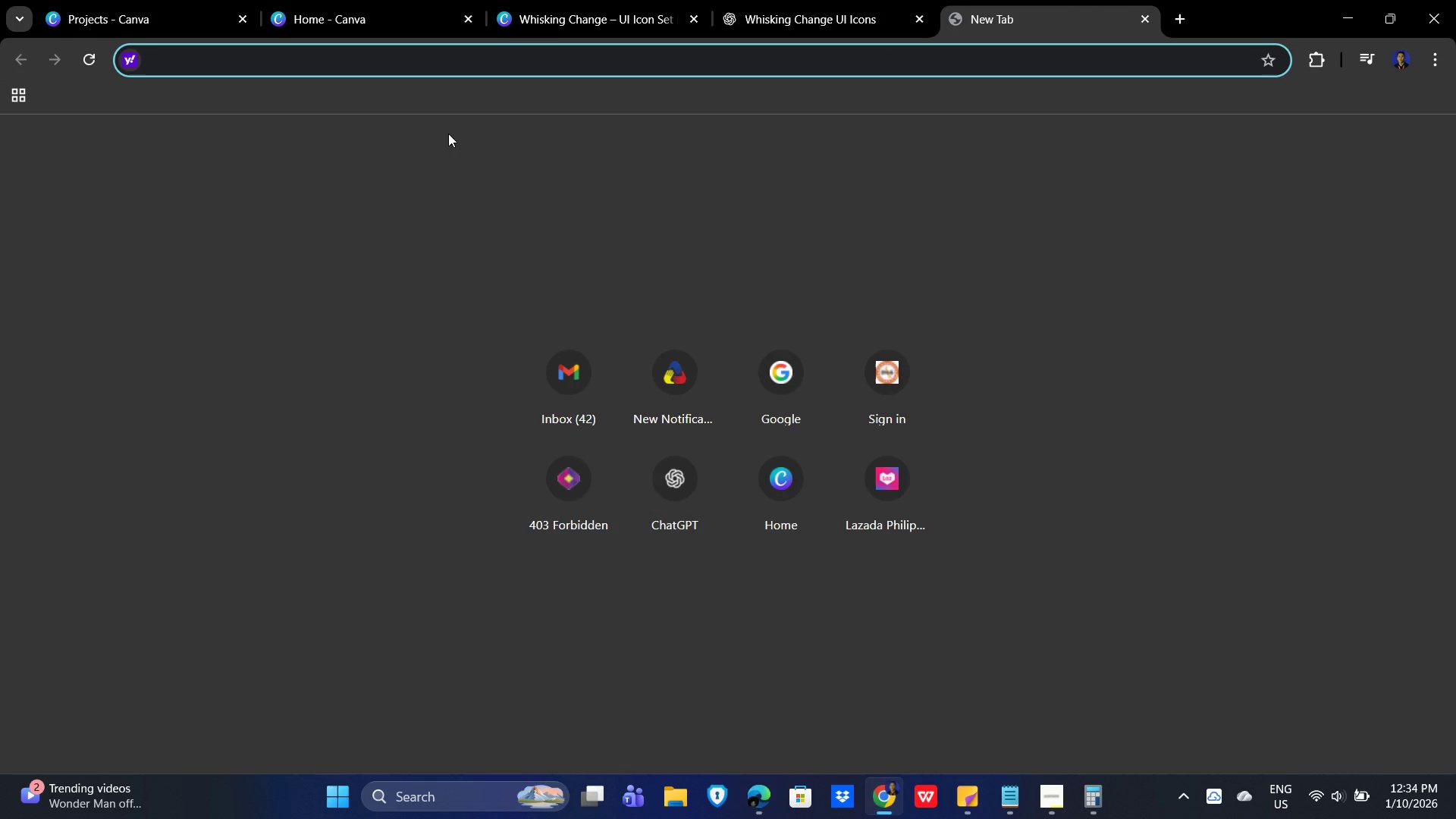 
type(oinet)
key(Backspace)
key(Backspace)
key(Backspace)
key(Backspace)
key(Backspace)
type(p)
 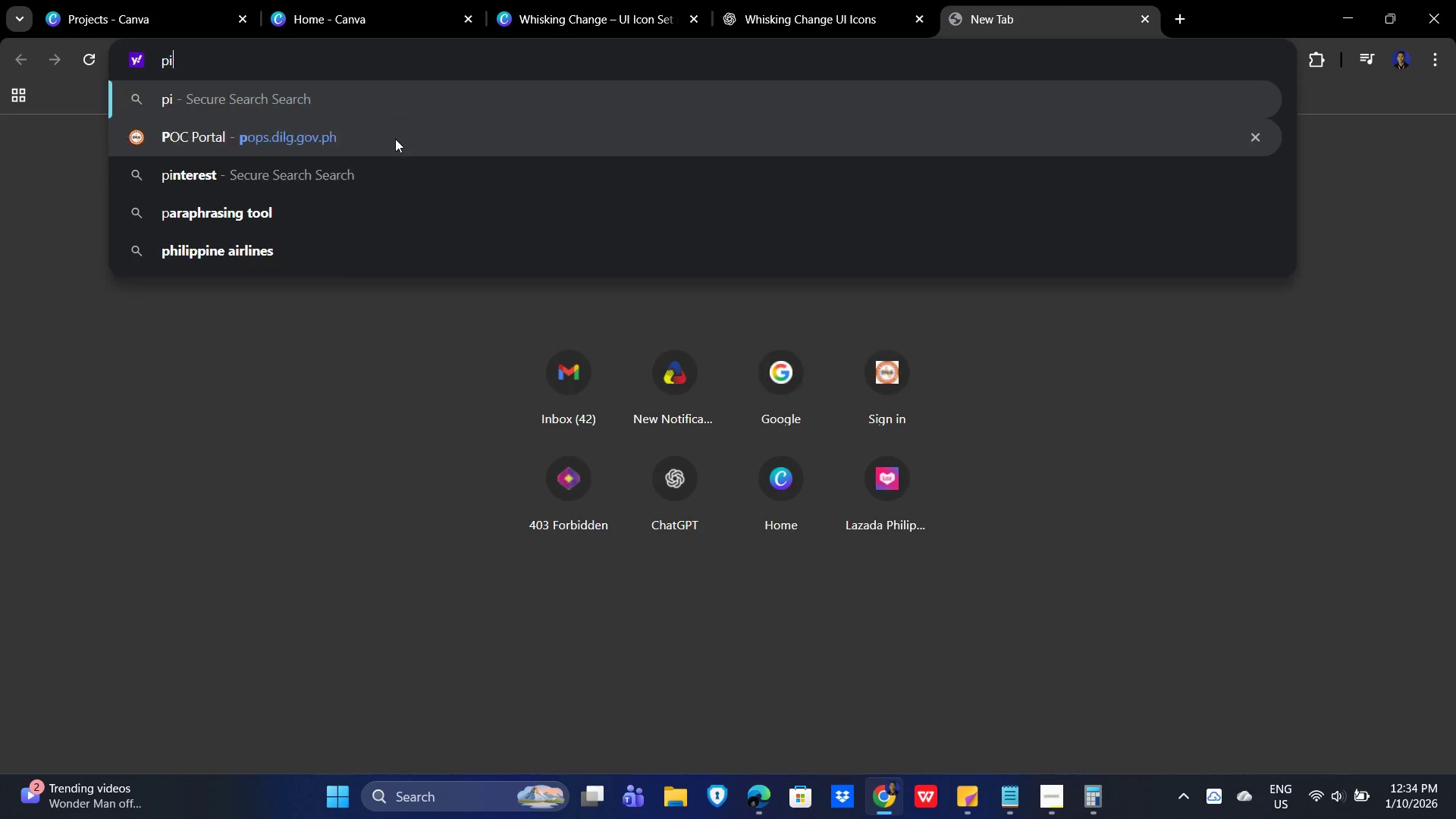 
type(intrst)
 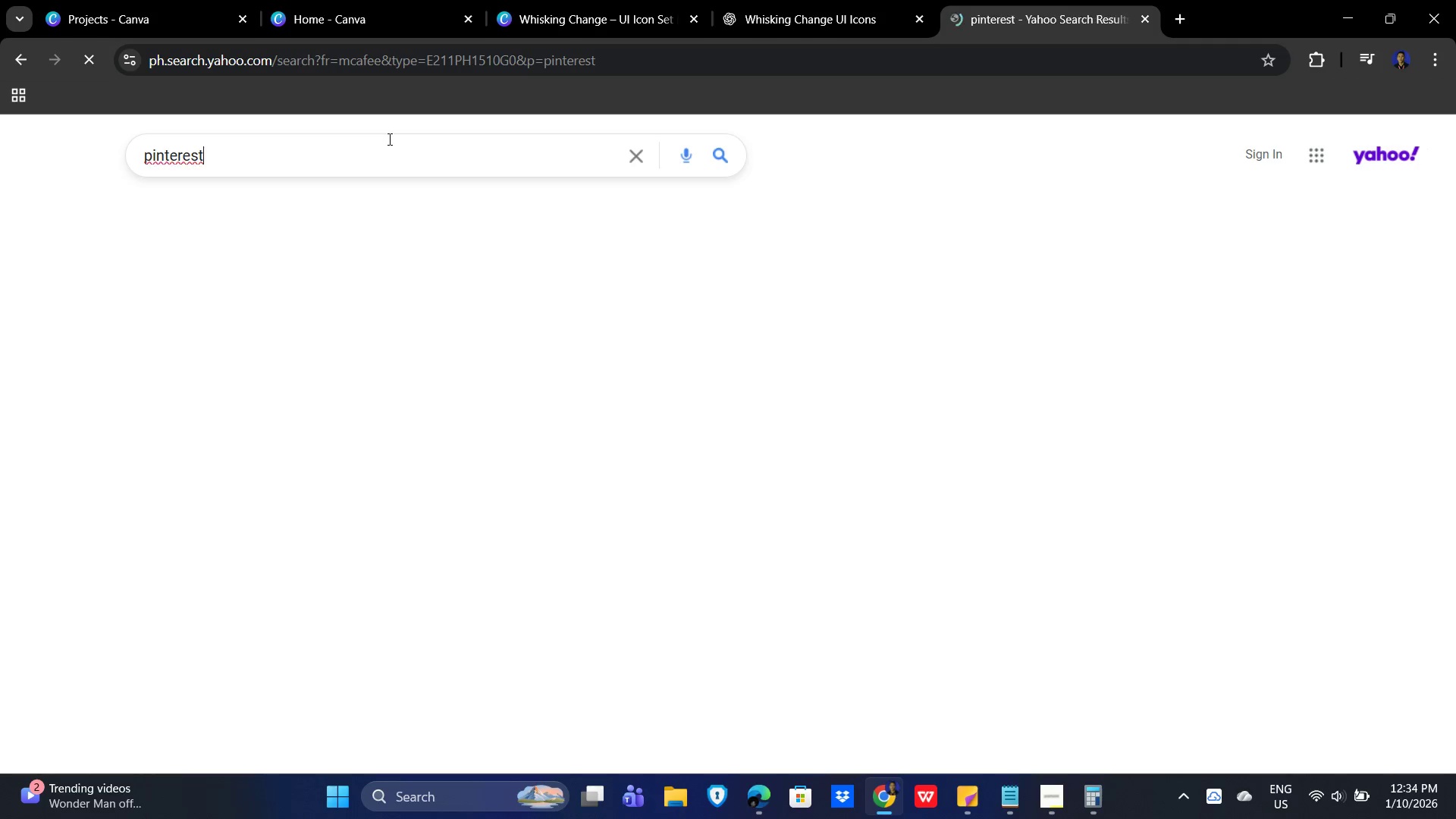 
hold_key(key=E, duration=0.53)
 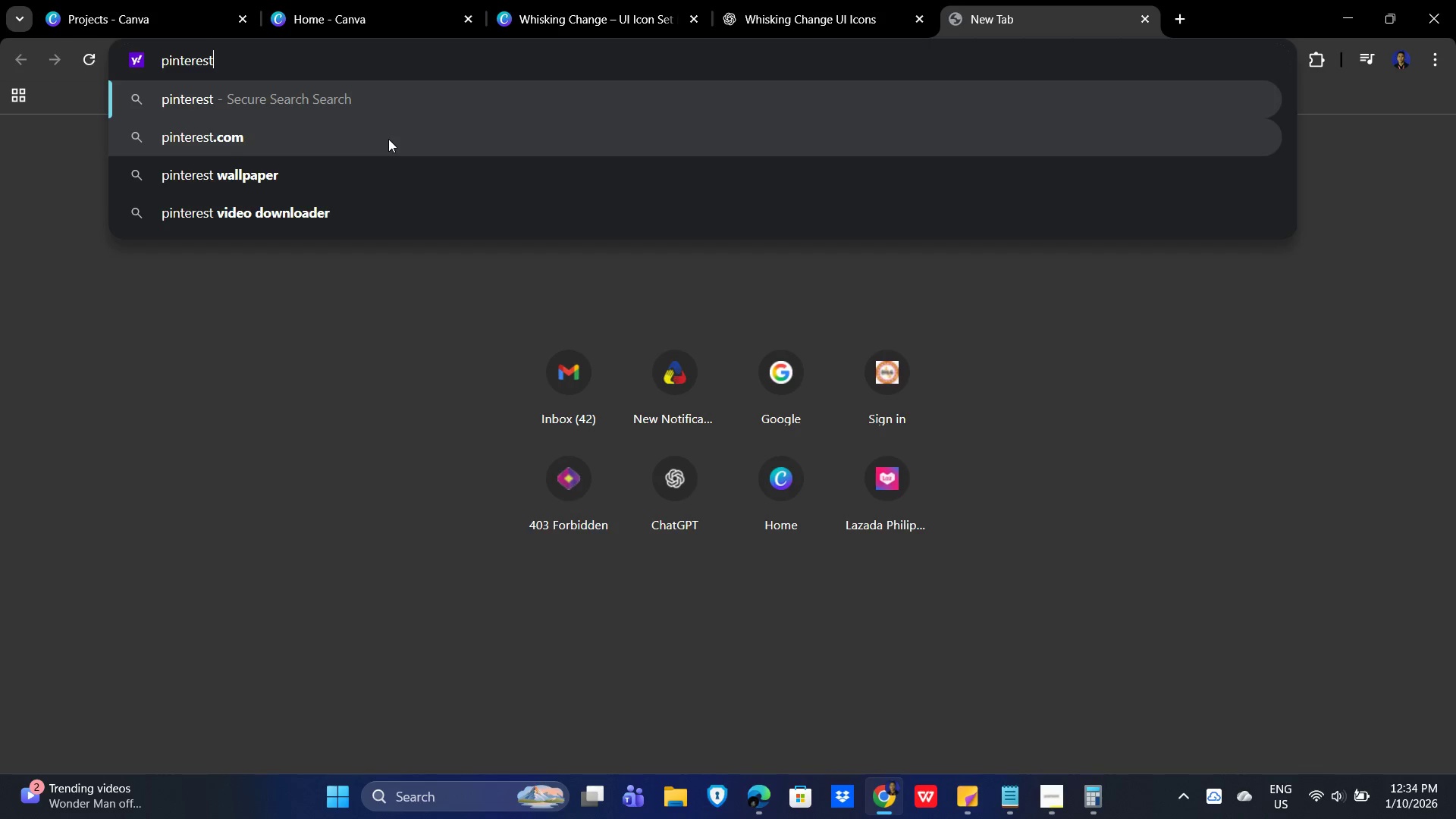 
key(Enter)
 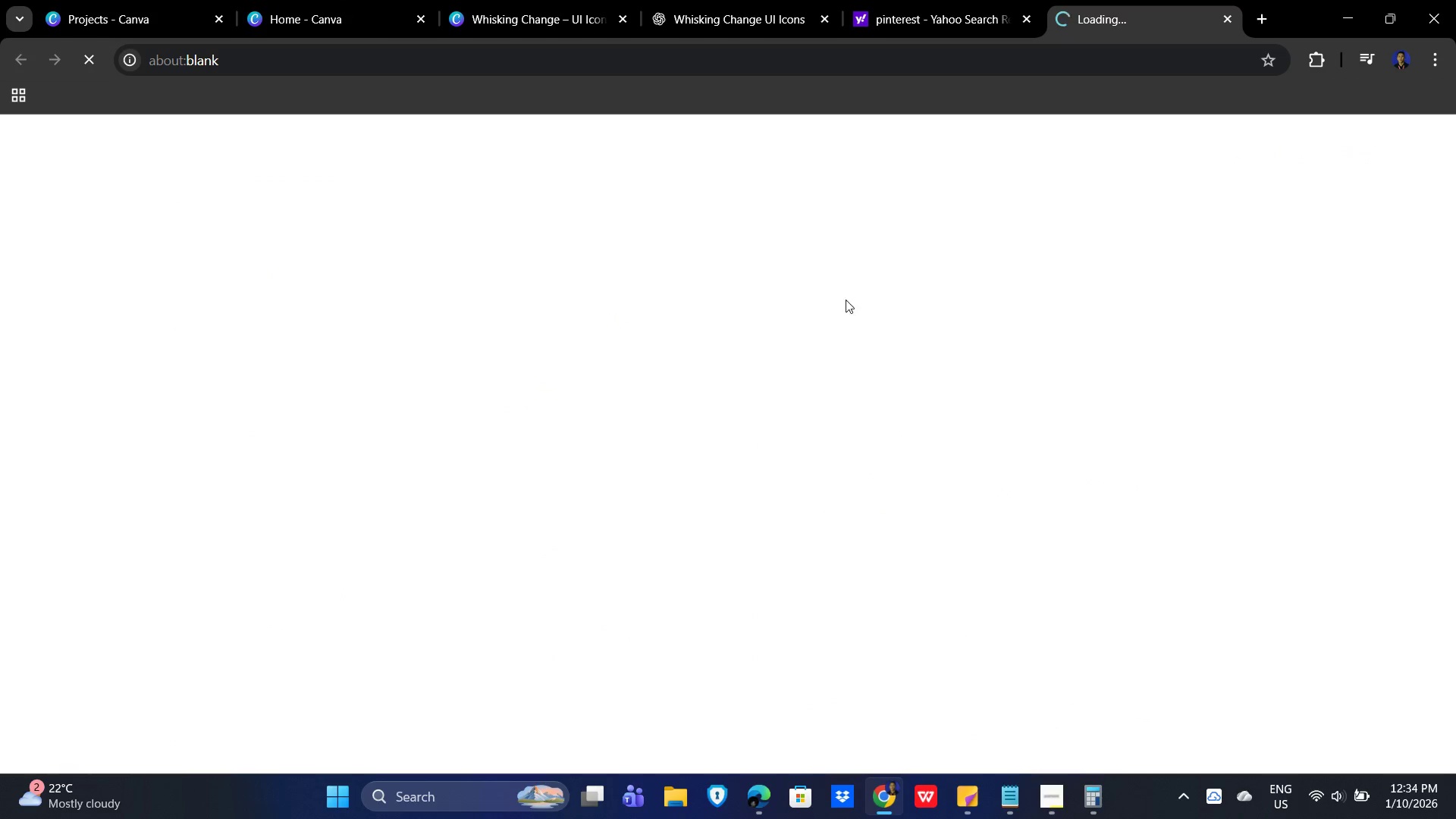 
left_click([1026, 20])
 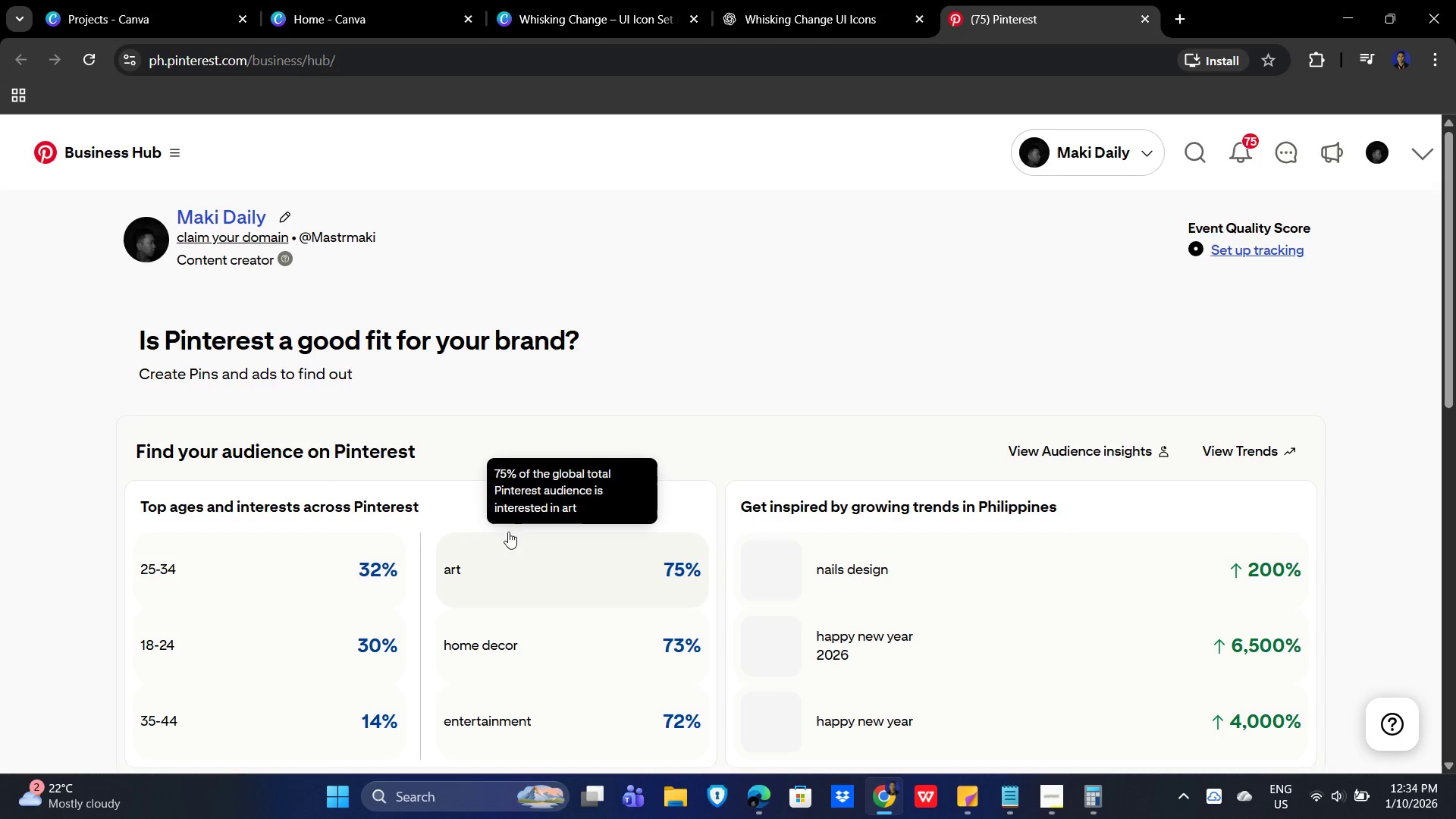 
wait(5.19)
 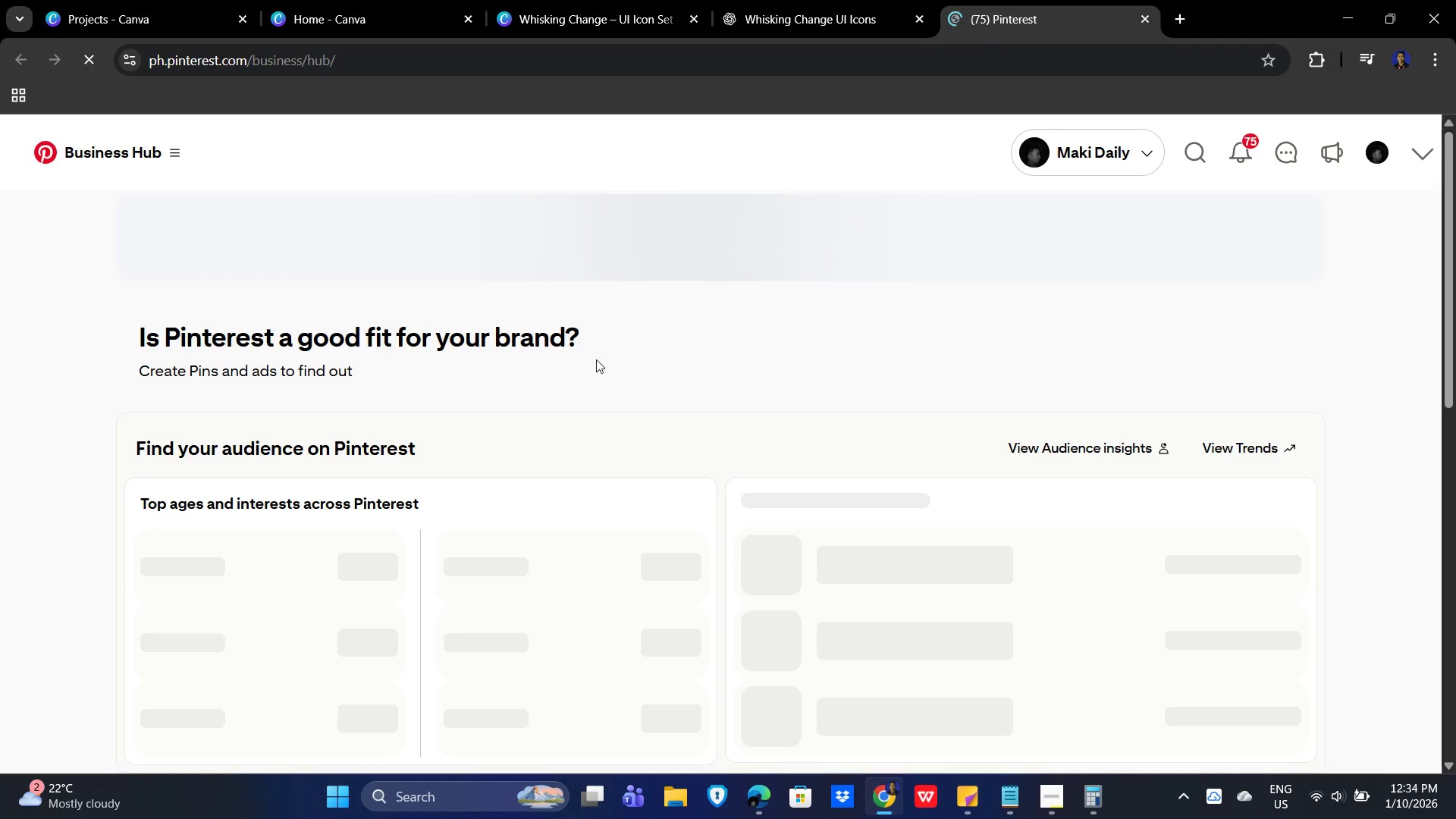 
scroll: coordinate [542, 537], scroll_direction: down, amount: 4.0
 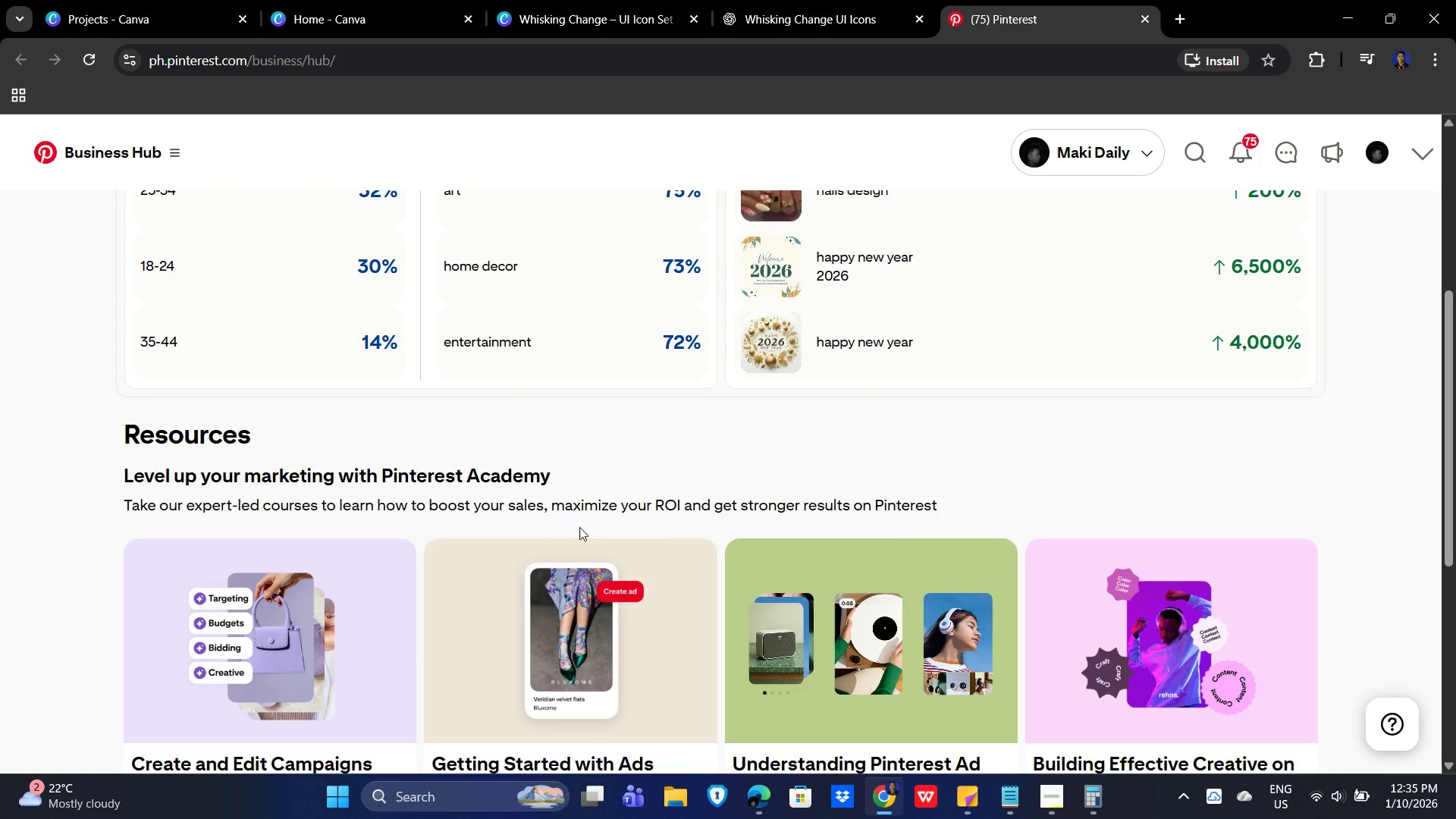 
scroll: coordinate [1313, 250], scroll_direction: up, amount: 4.0
 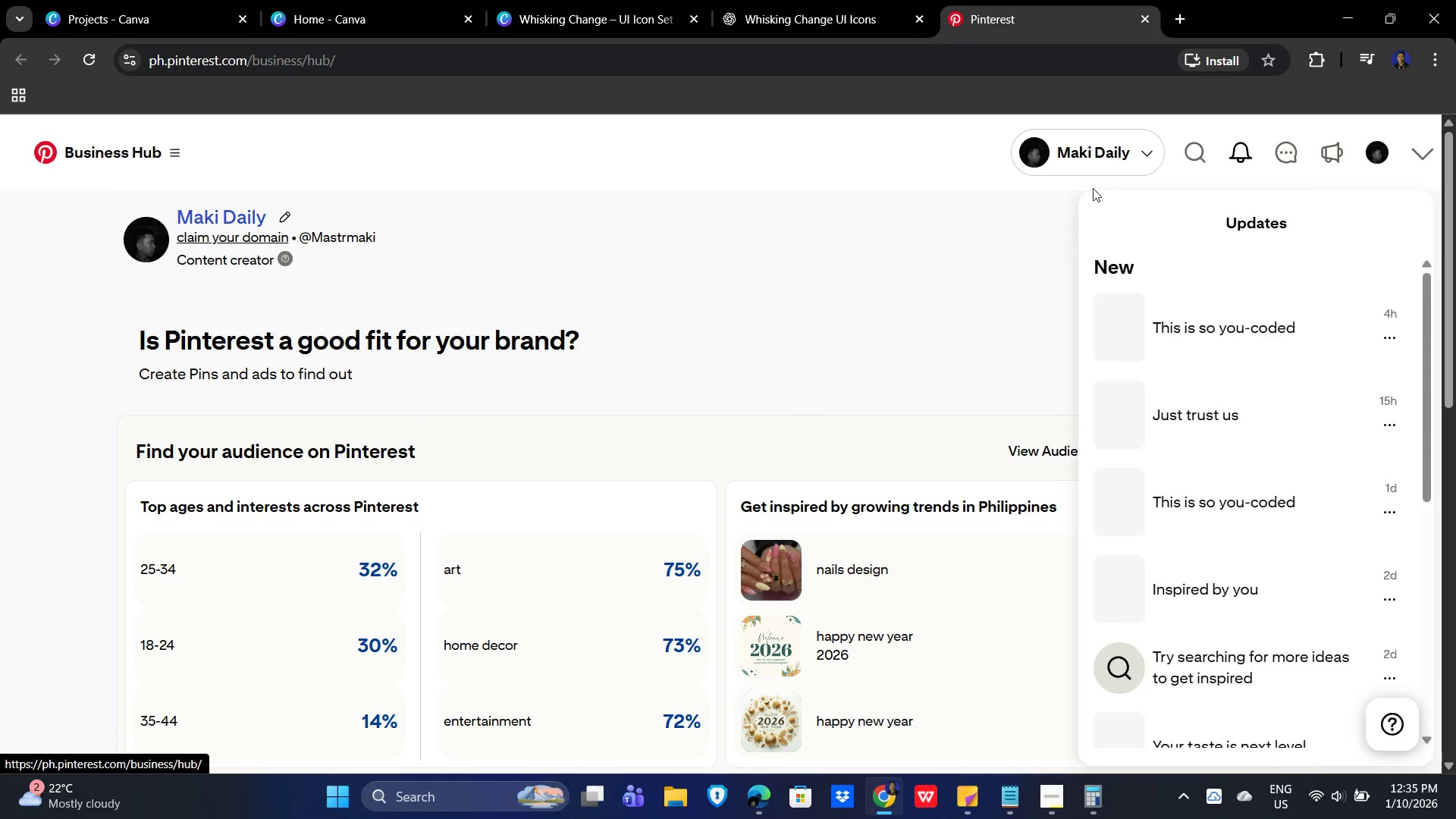 
scroll: coordinate [1255, 494], scroll_direction: down, amount: 4.0
 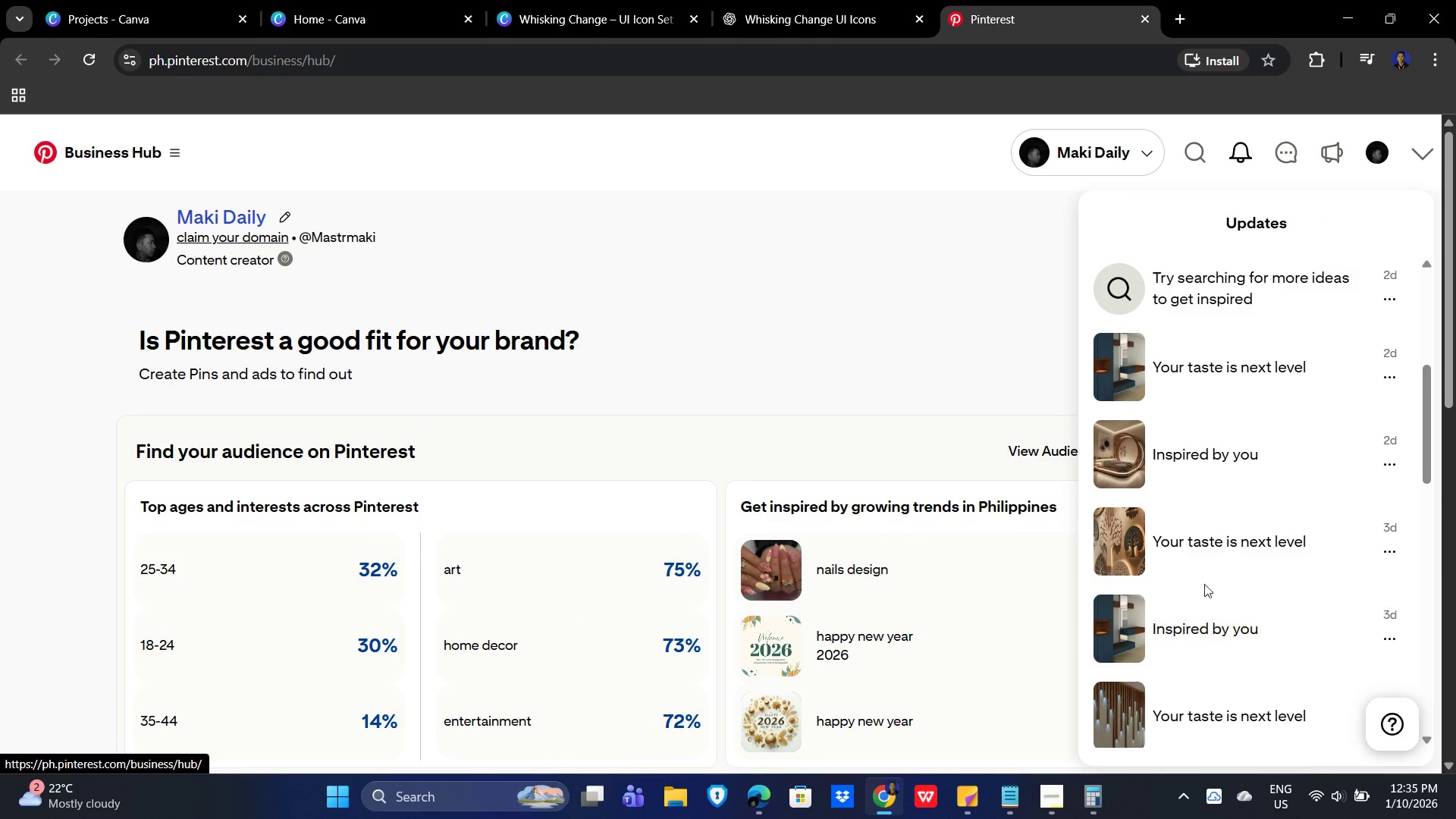 
scroll: coordinate [1106, 40], scroll_direction: up, amount: 7.0
 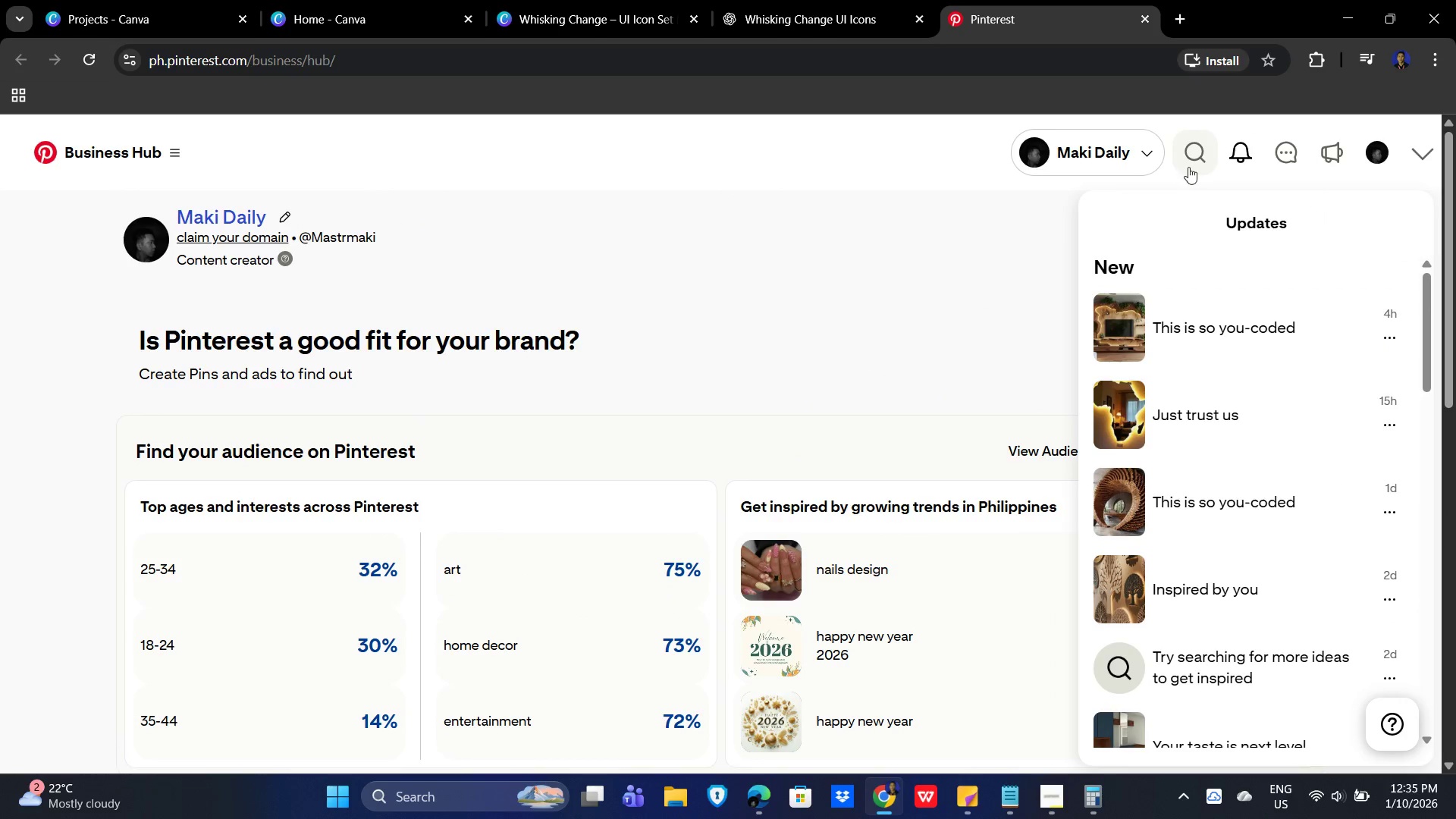 
left_click([1200, 153])
 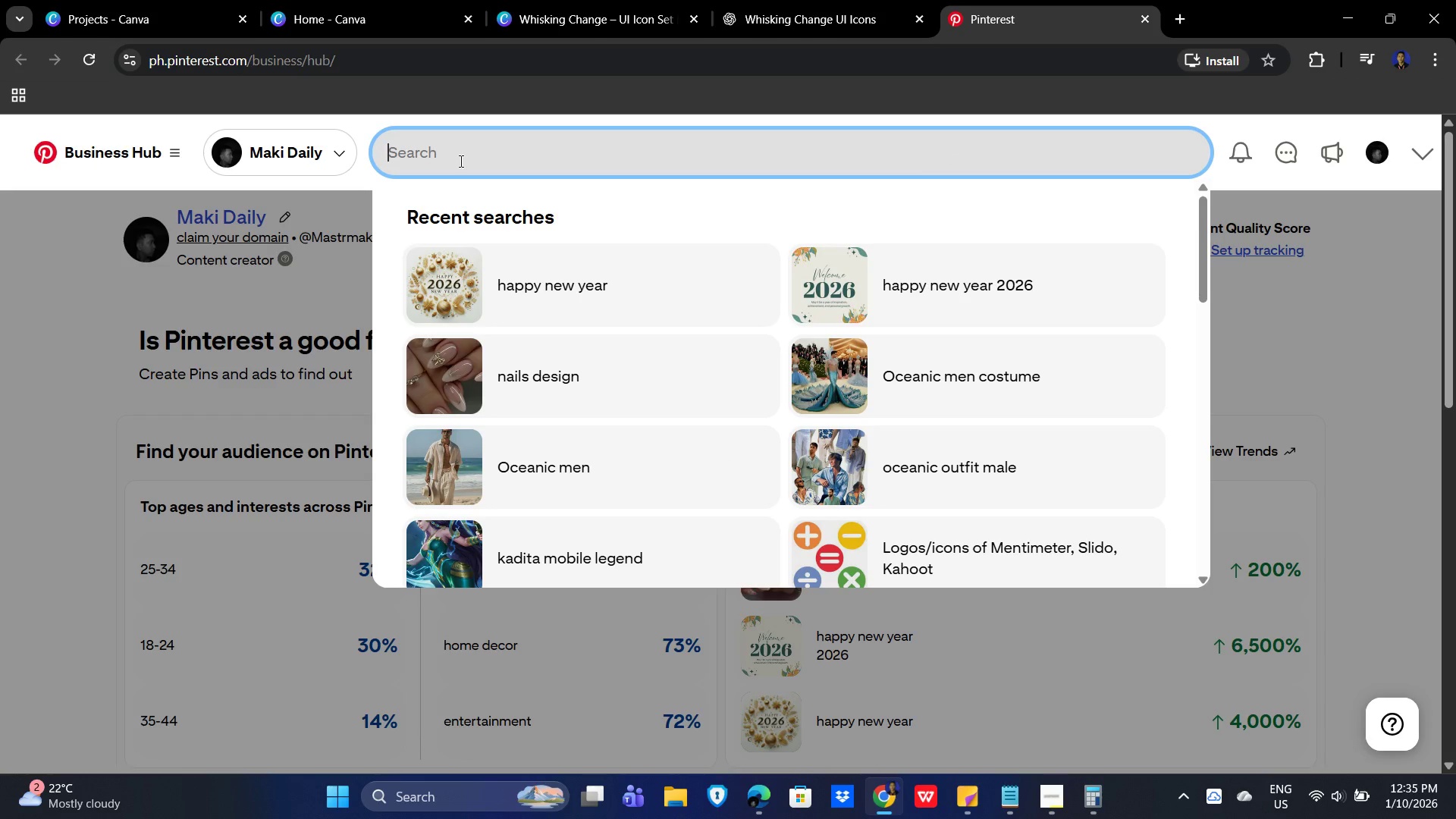 
key(Control+V)
 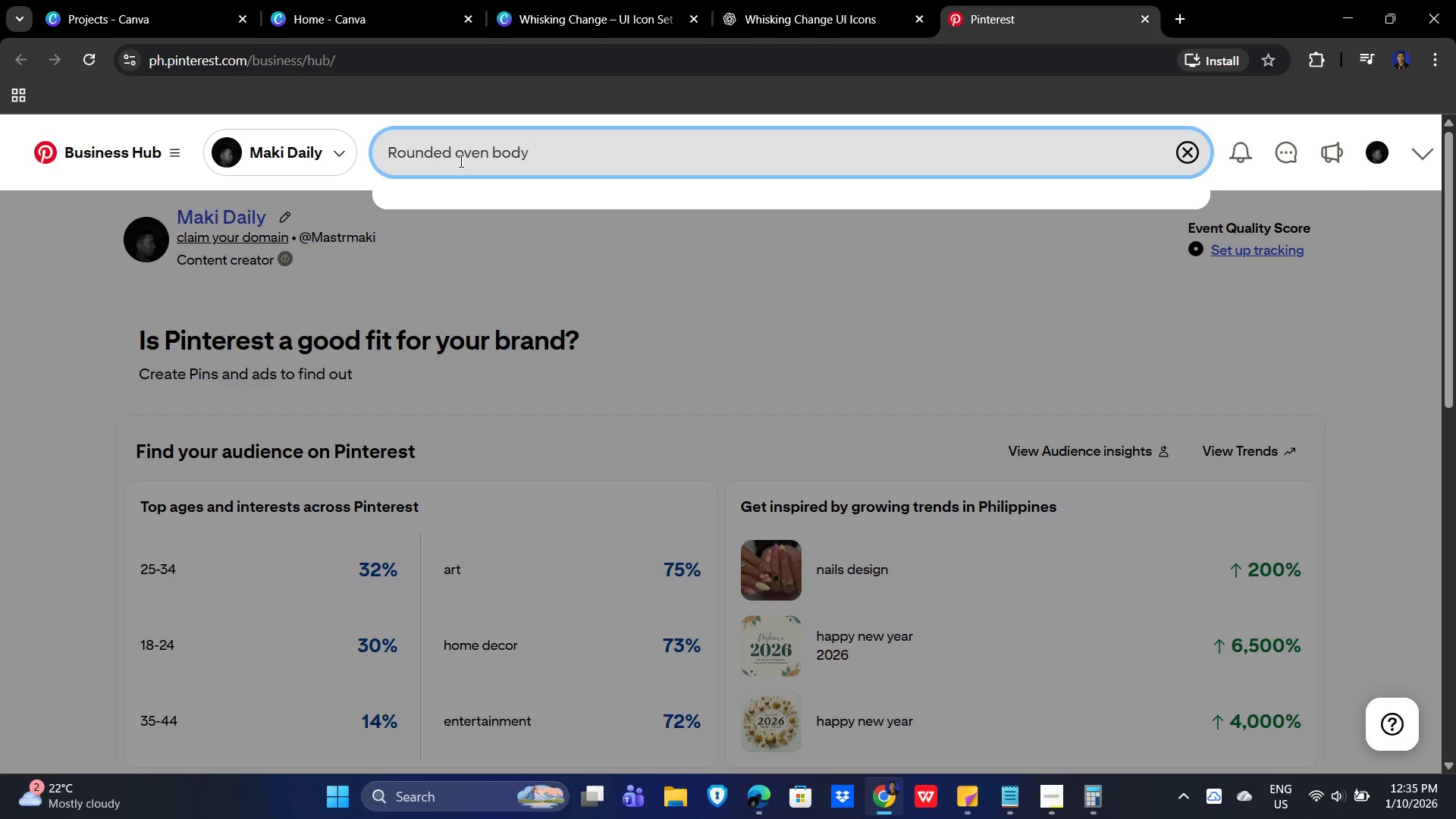 
key(Enter)
 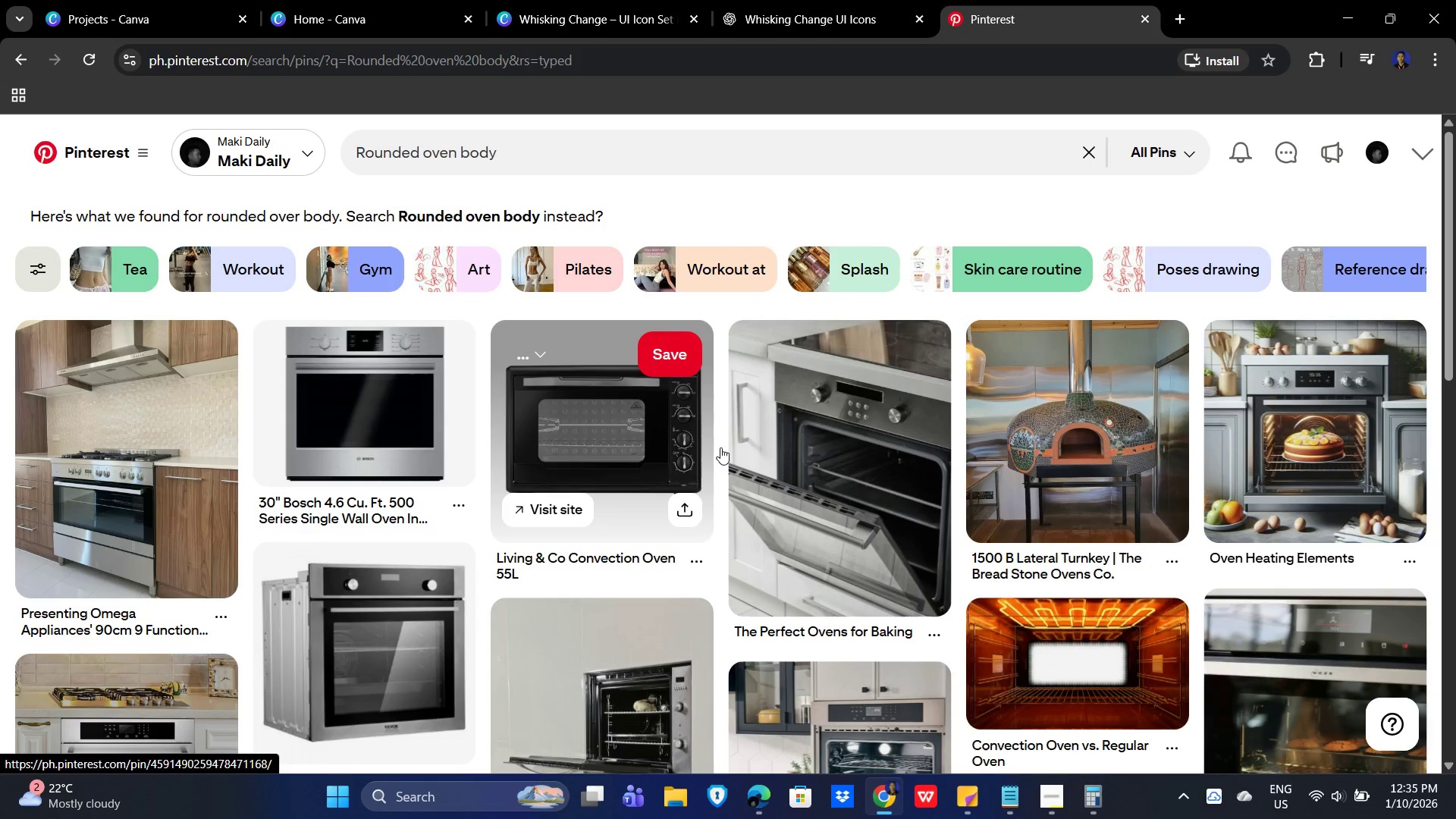 
scroll: coordinate [645, 462], scroll_direction: down, amount: 9.0
 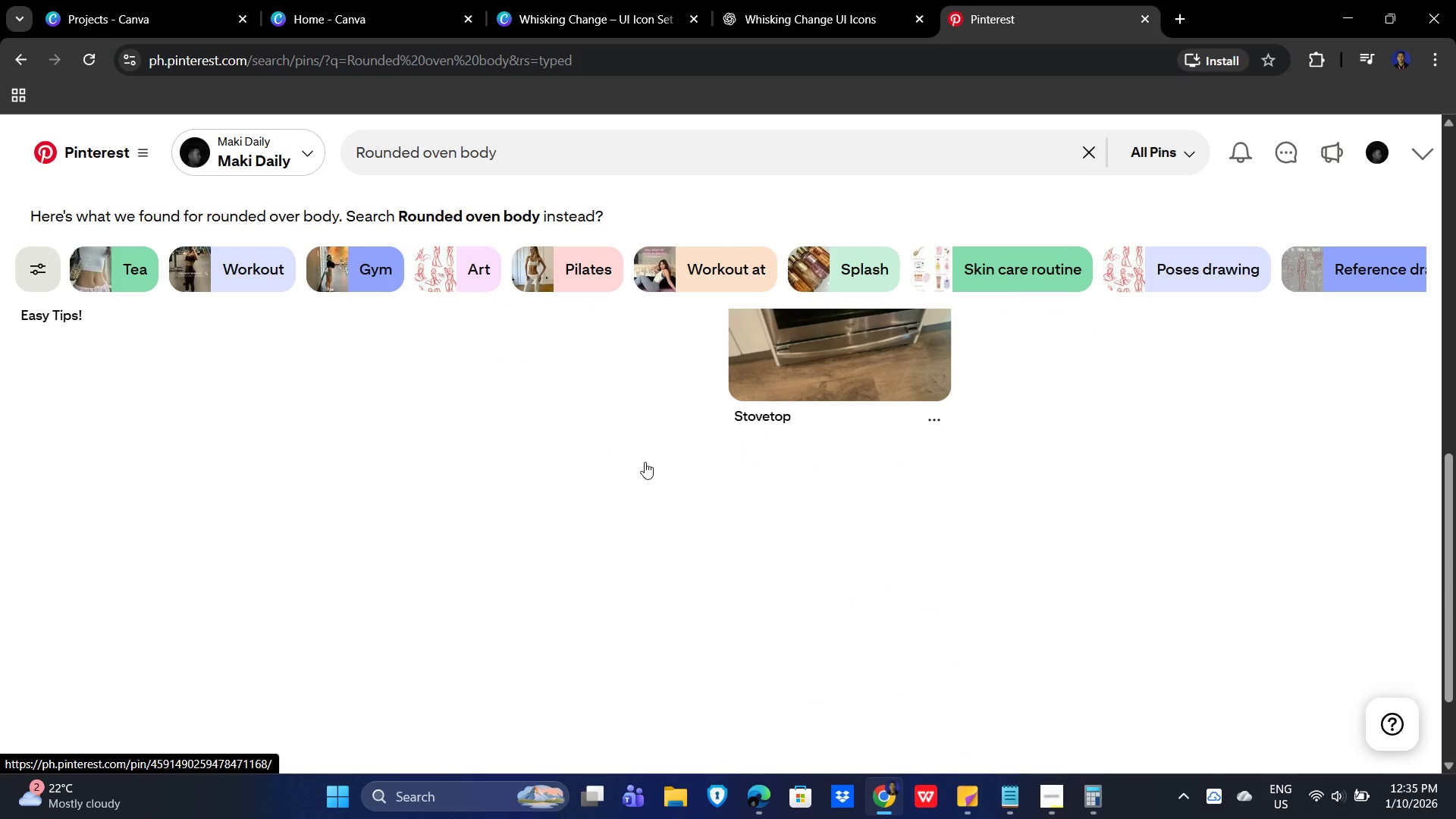 
scroll: coordinate [645, 462], scroll_direction: up, amount: 3.0
 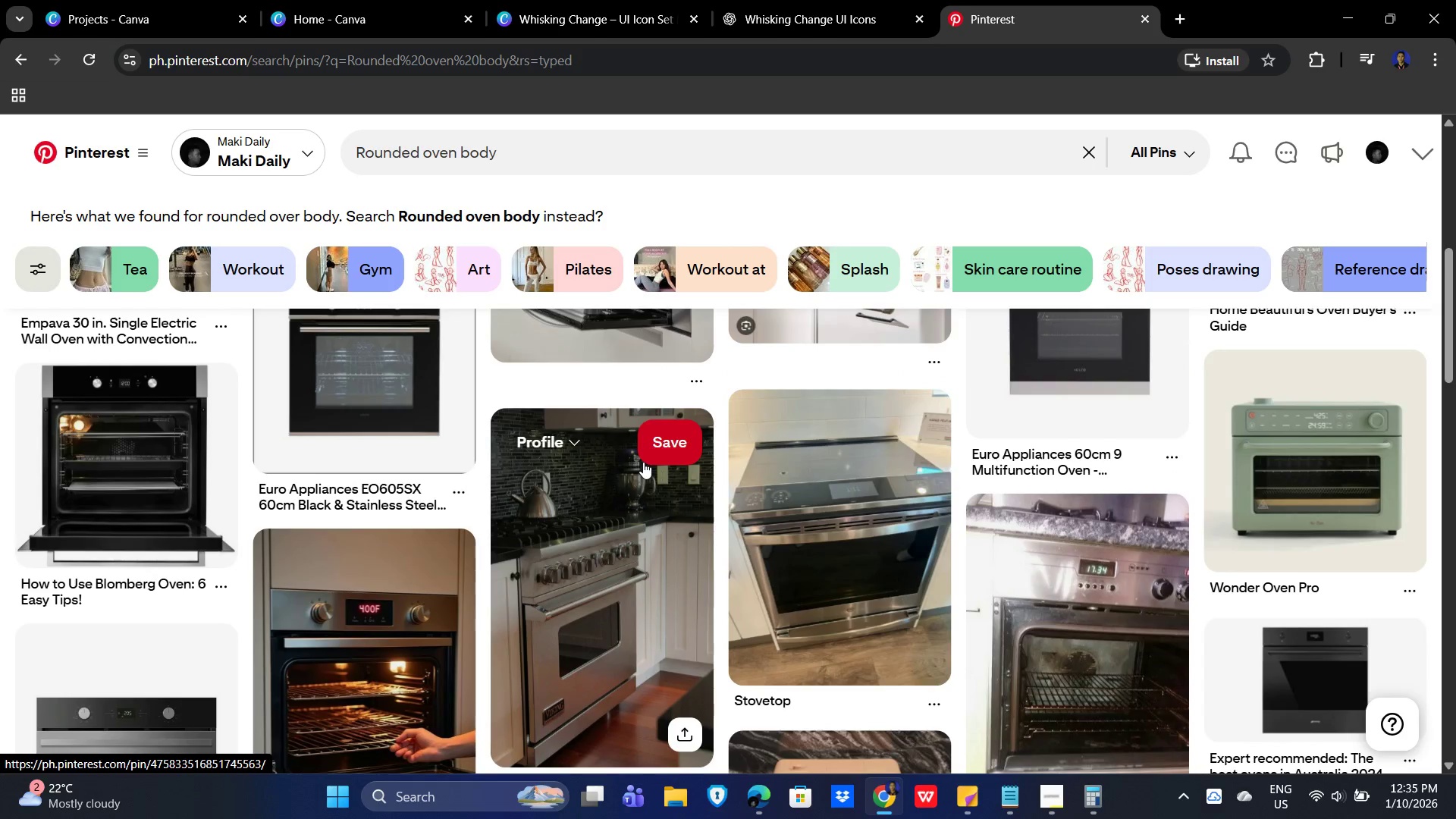 
scroll: coordinate [643, 462], scroll_direction: down, amount: 5.0
 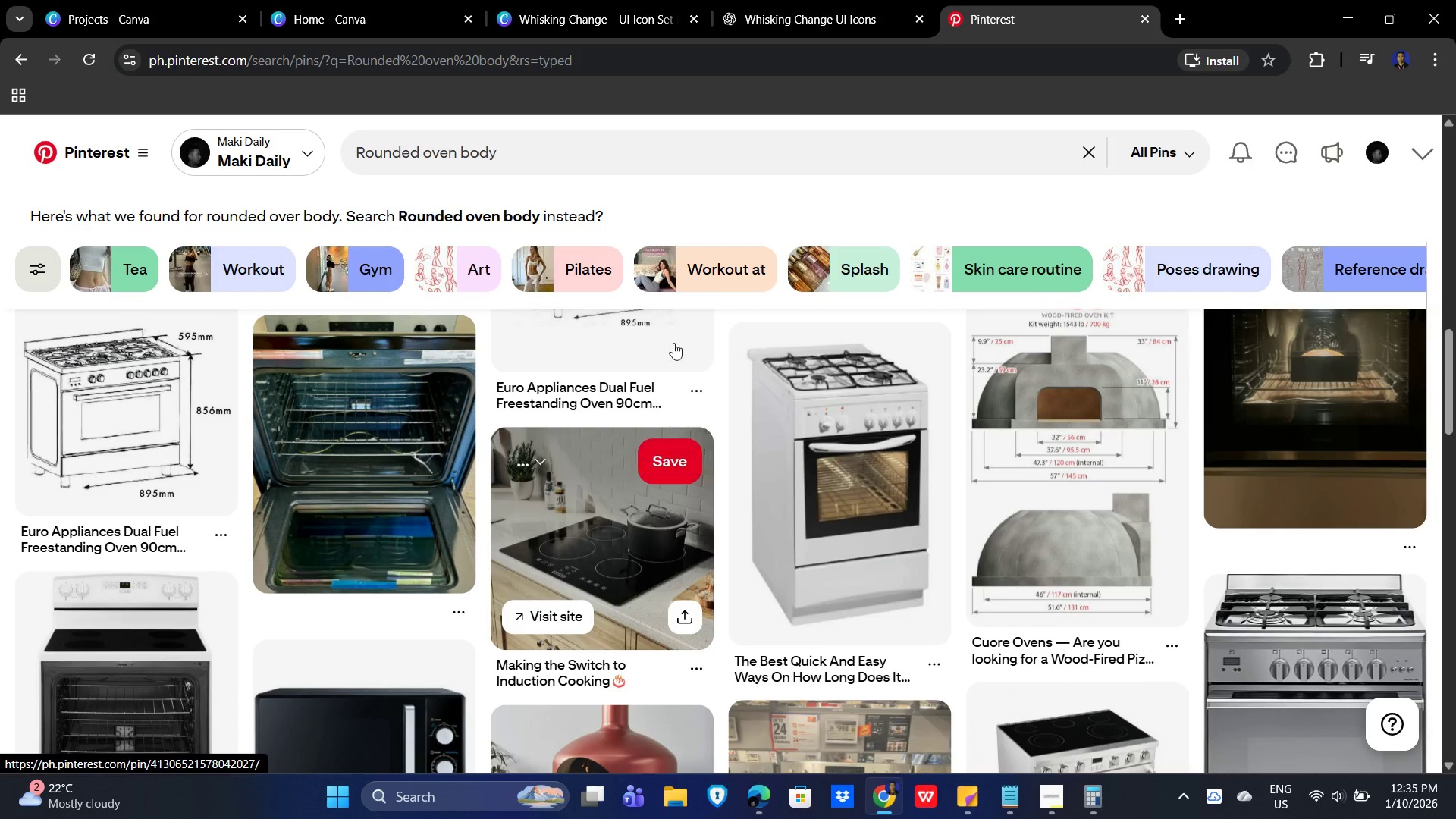 
left_click([861, 0])
 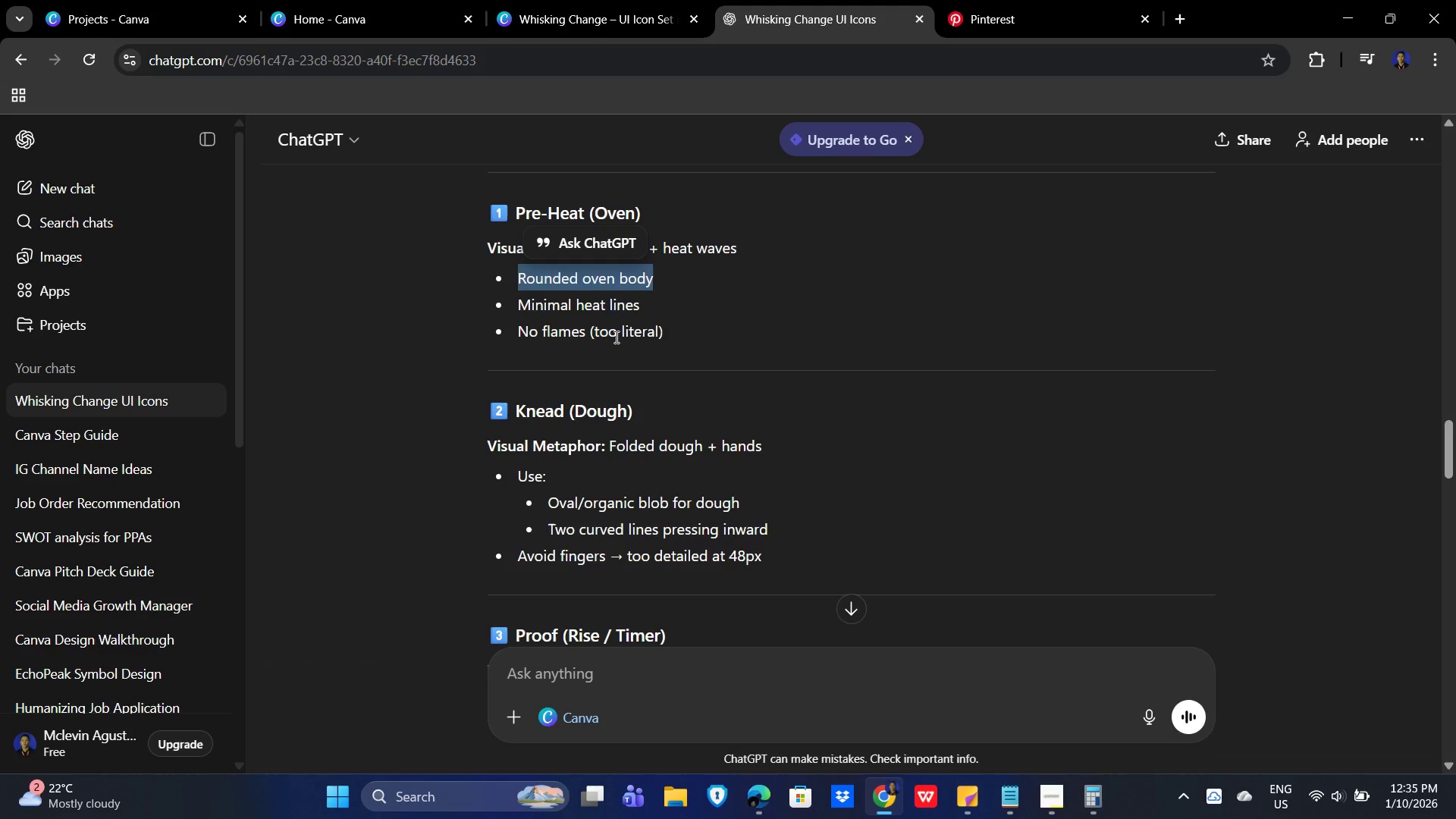 
scroll: coordinate [657, 588], scroll_direction: down, amount: 27.0
 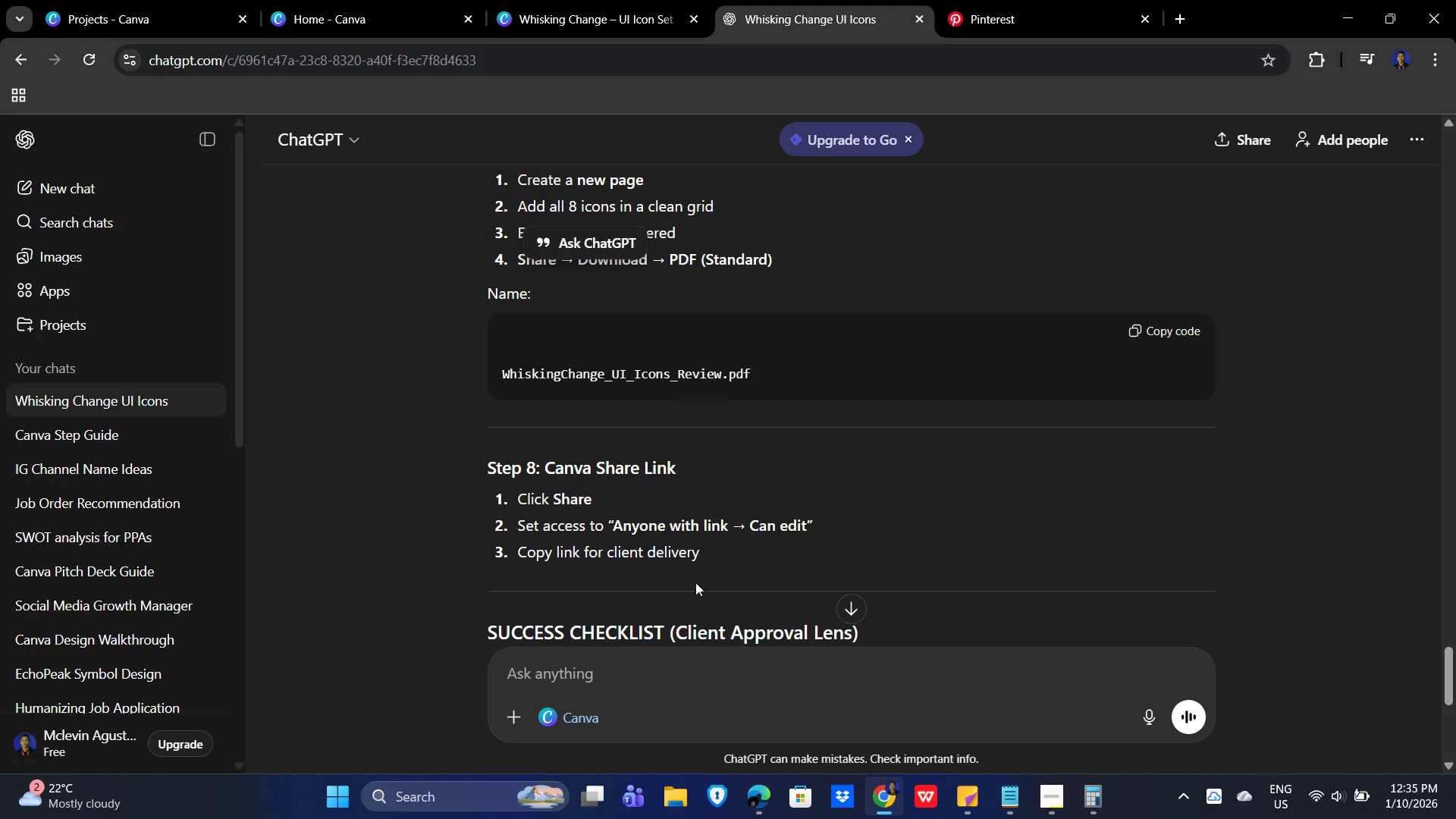 
scroll: coordinate [774, 568], scroll_direction: up, amount: 3.0
 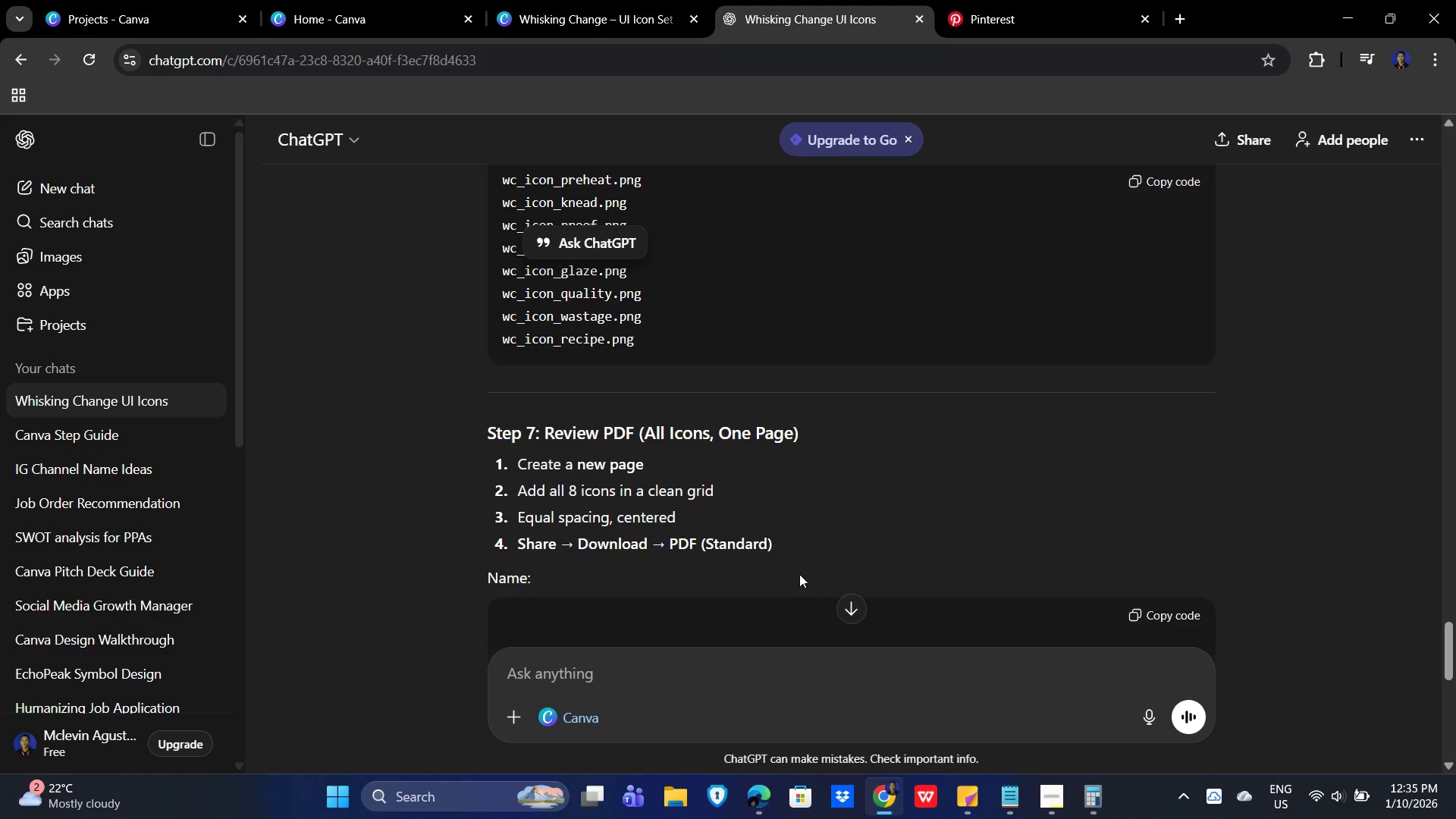 
scroll: coordinate [805, 569], scroll_direction: down, amount: 11.0
 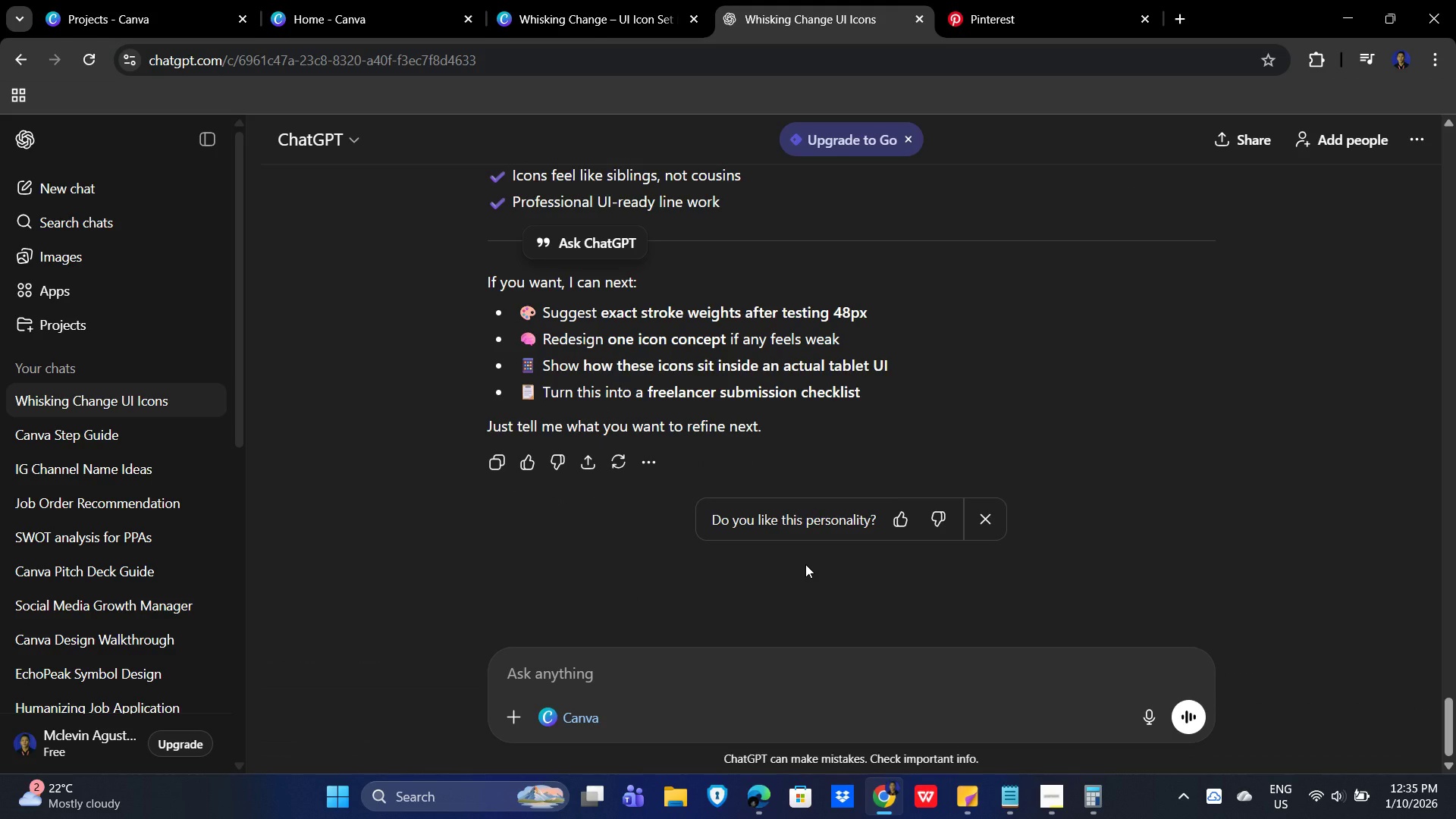 
scroll: coordinate [761, 468], scroll_direction: up, amount: 37.0
 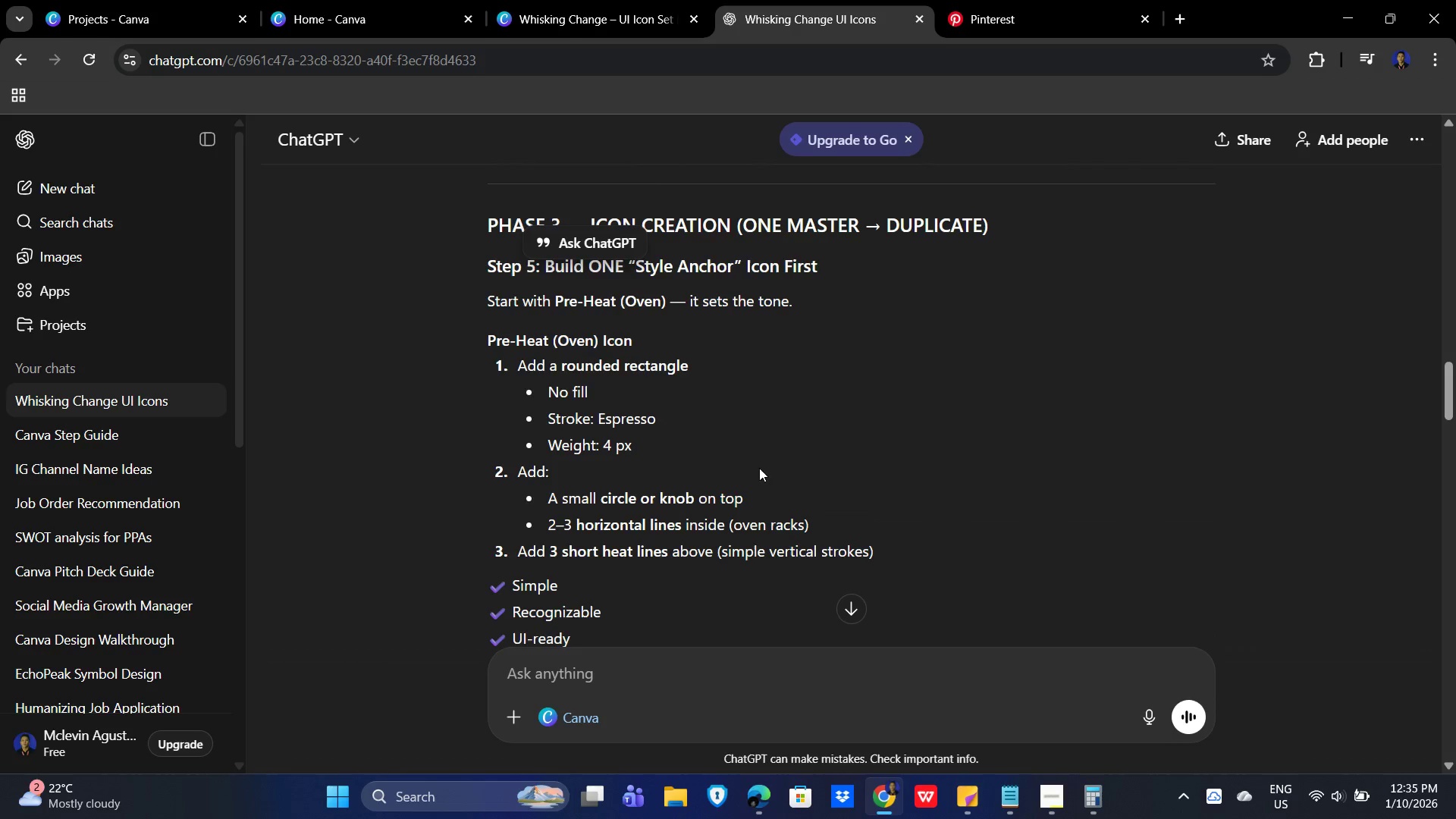 
scroll: coordinate [783, 478], scroll_direction: down, amount: 7.0
 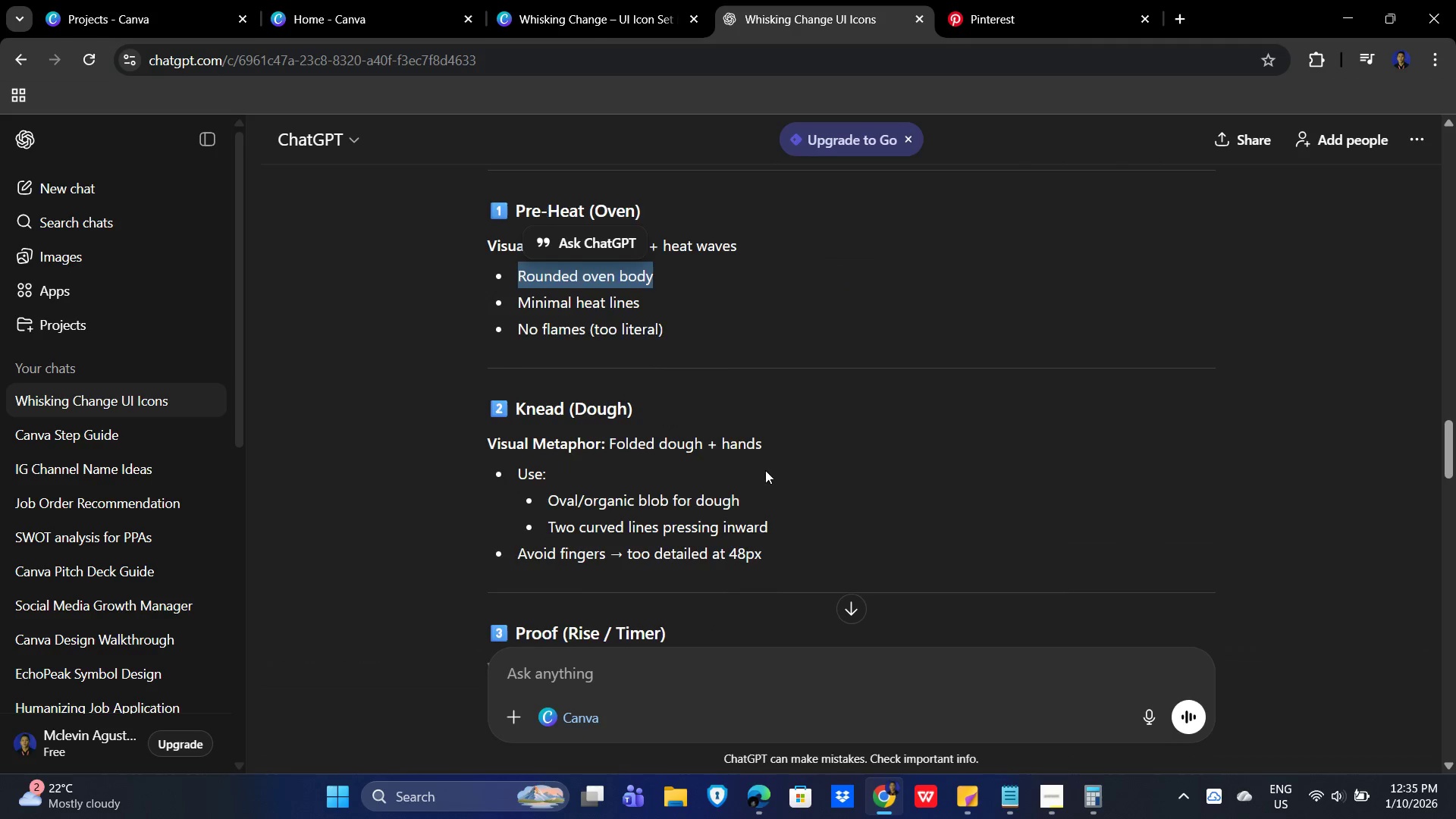 
scroll: coordinate [904, 490], scroll_direction: up, amount: 2.0
 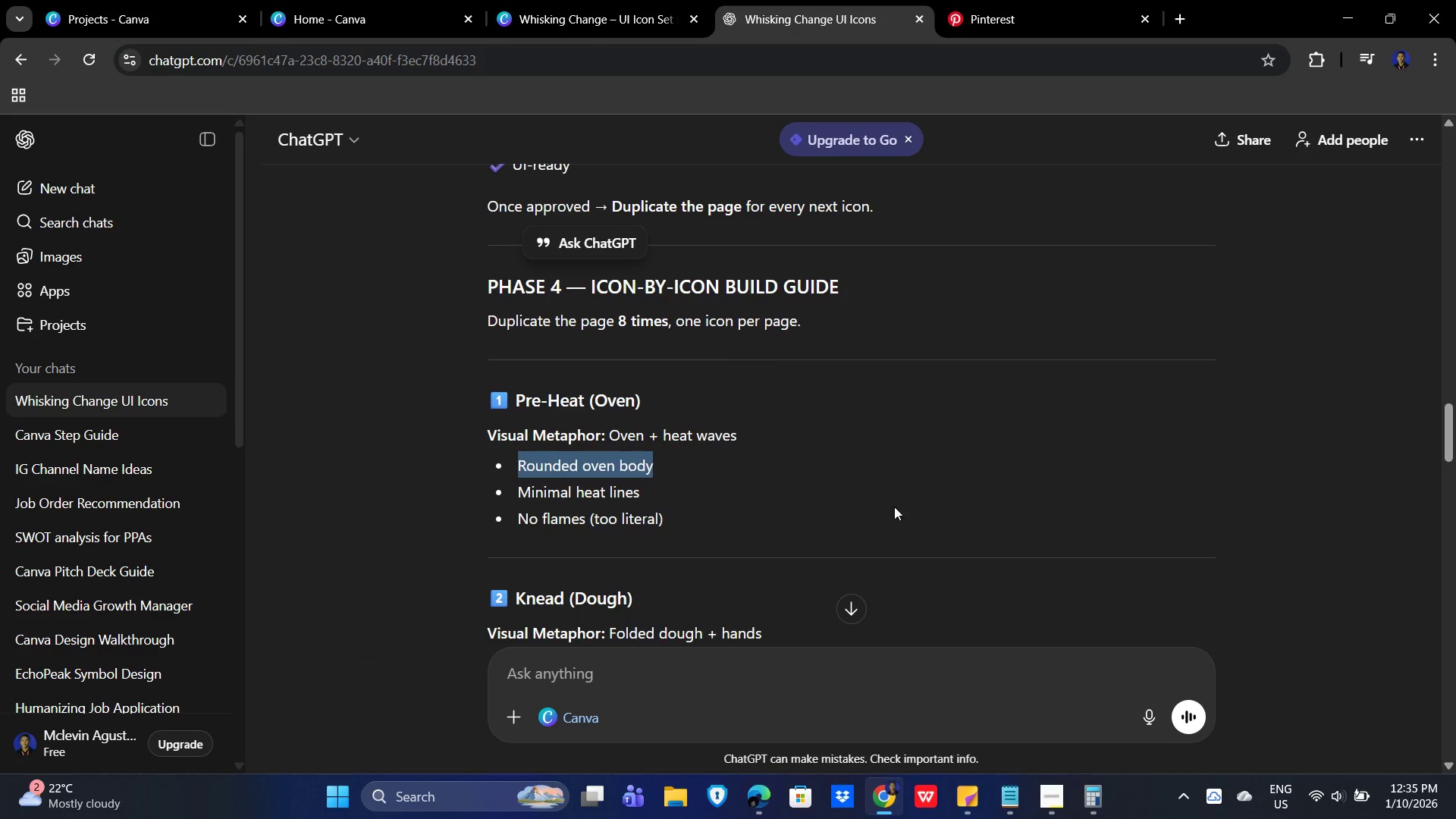 
left_click([672, 676])
 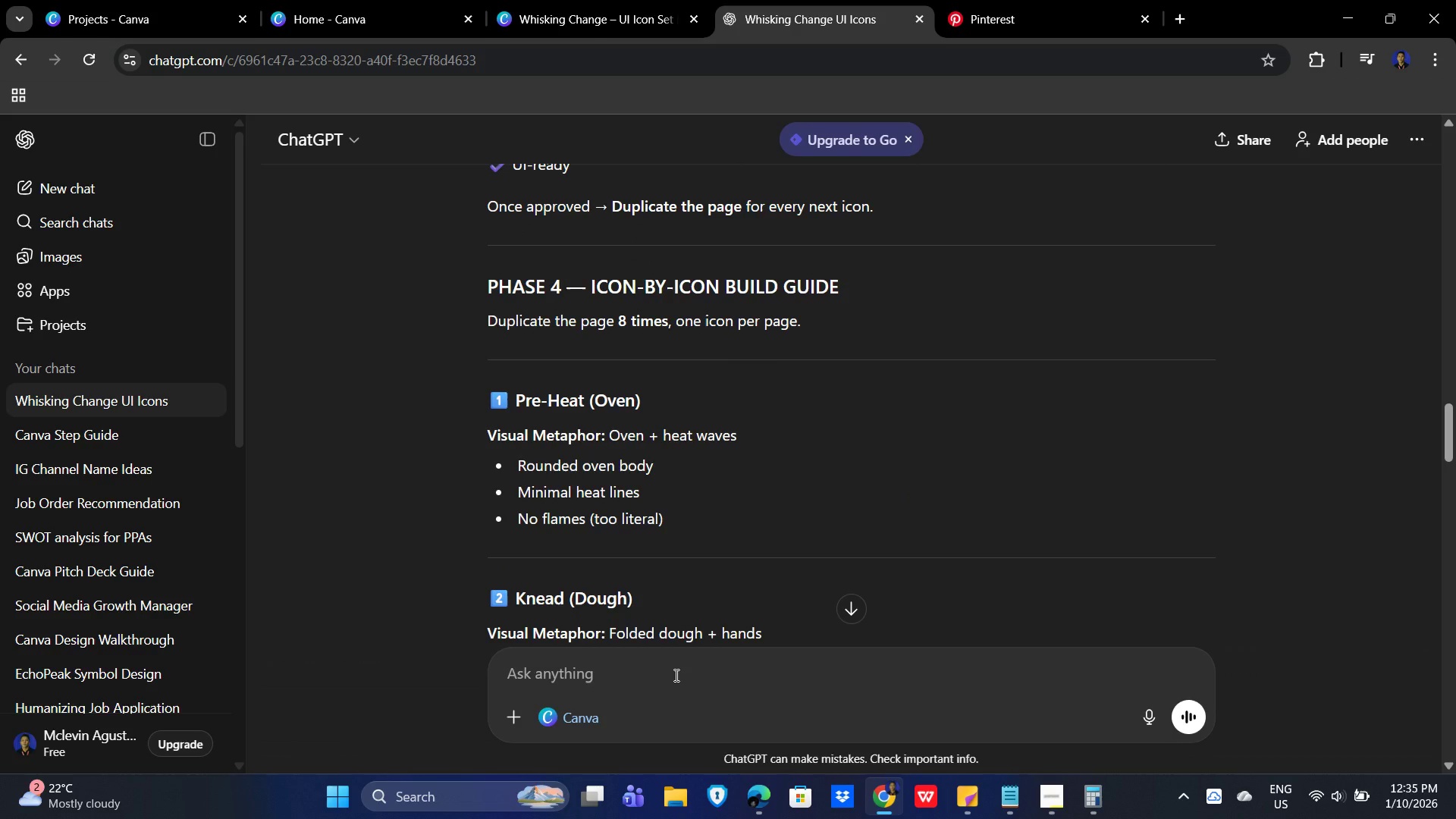 
type(give me sample visuals on phase 4 no)
key(Backspace)
type(umber q)
key(Backspace)
type(1)
 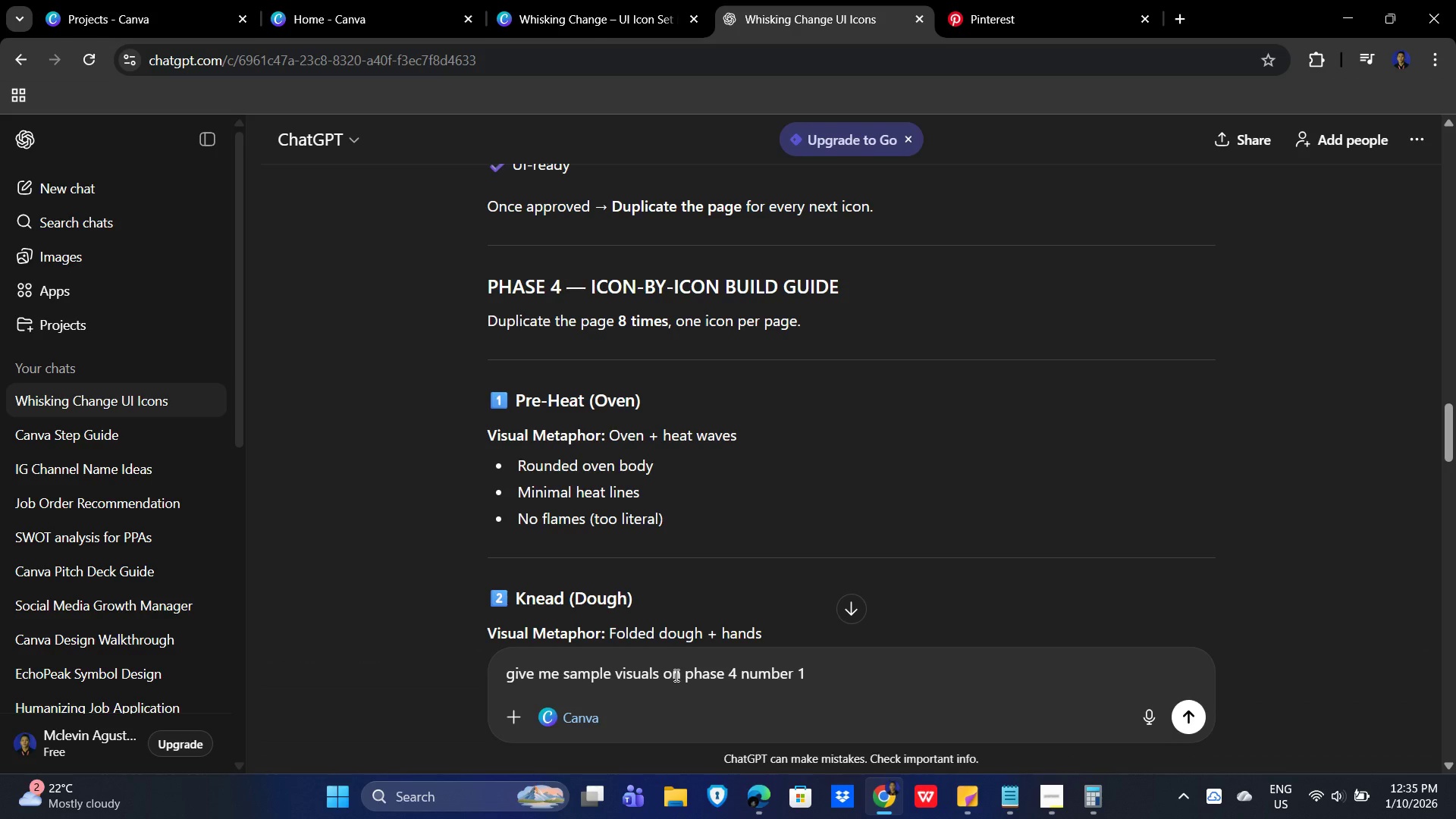 
key(Enter)
 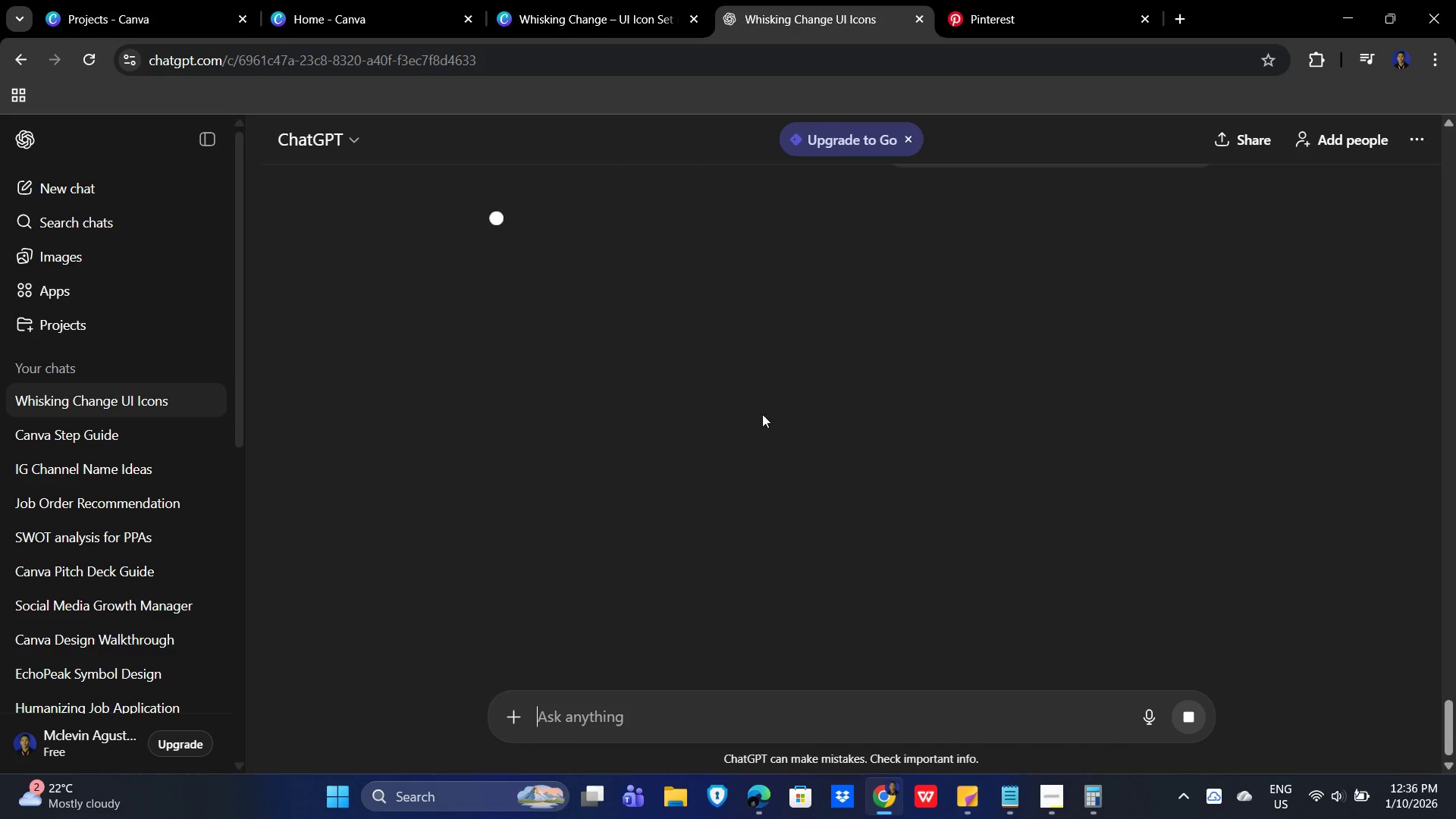 
wait(8.58)
 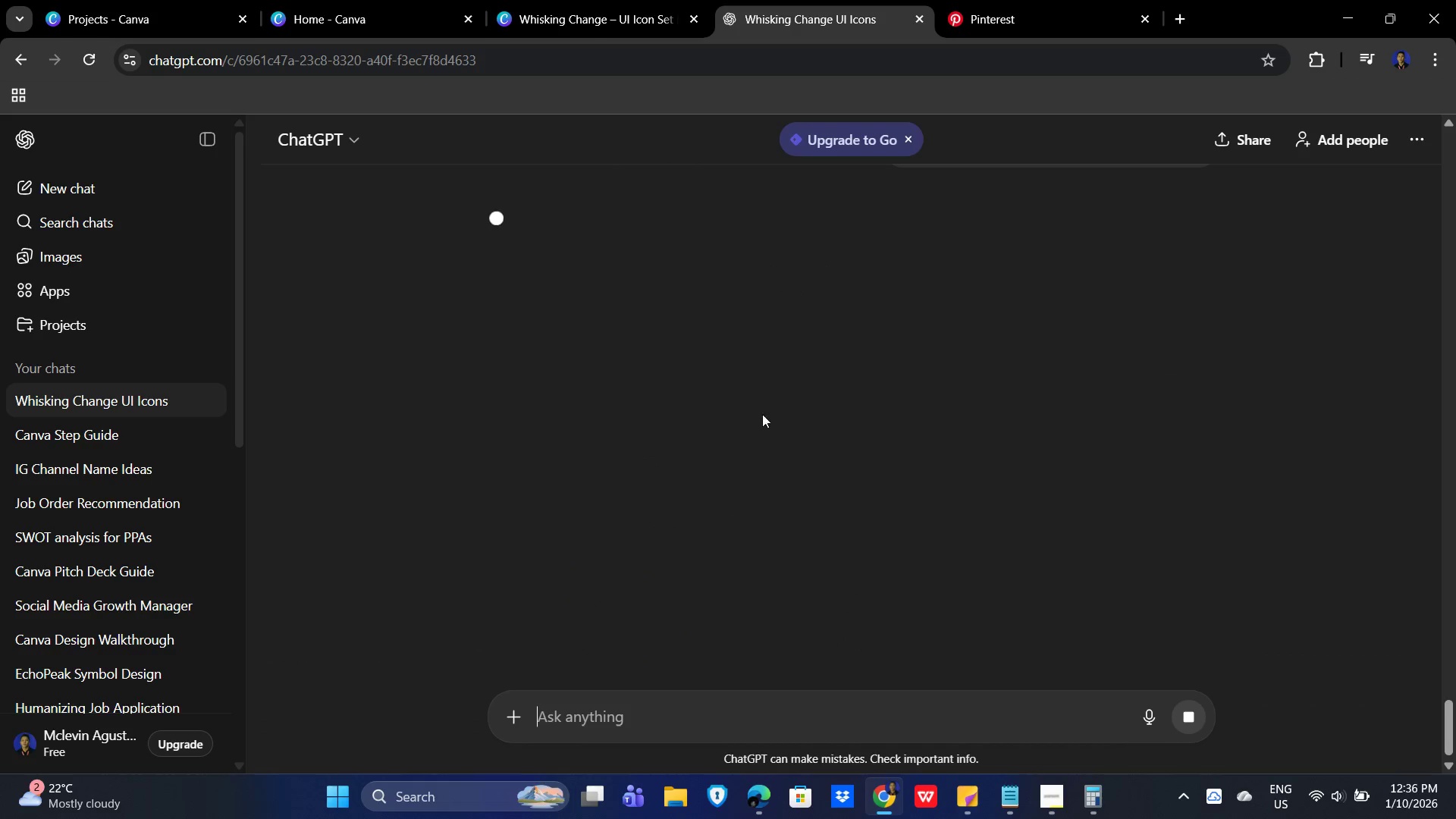 
scroll: coordinate [1006, 413], scroll_direction: down, amount: 5.0
 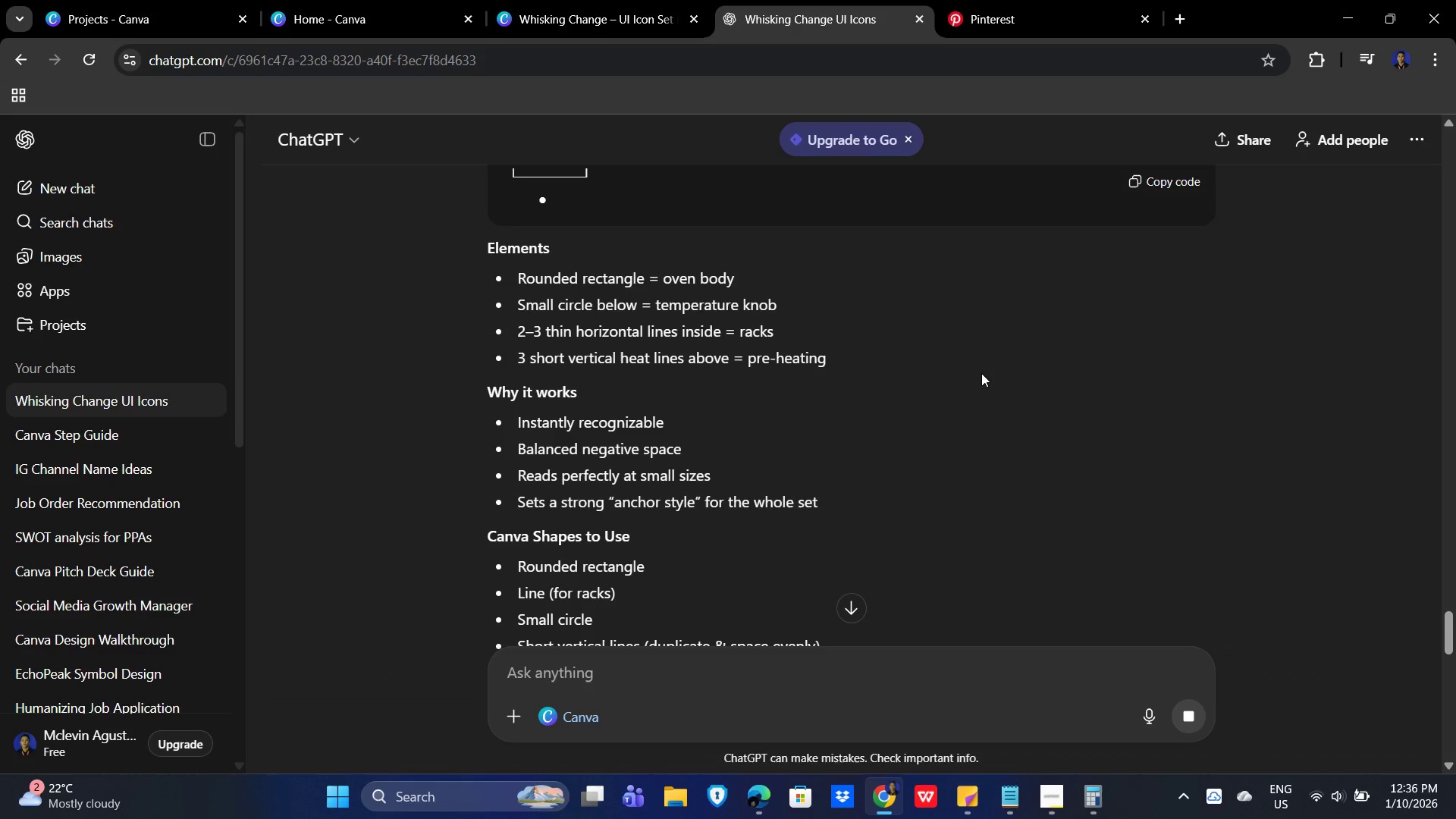 
wait(5.82)
 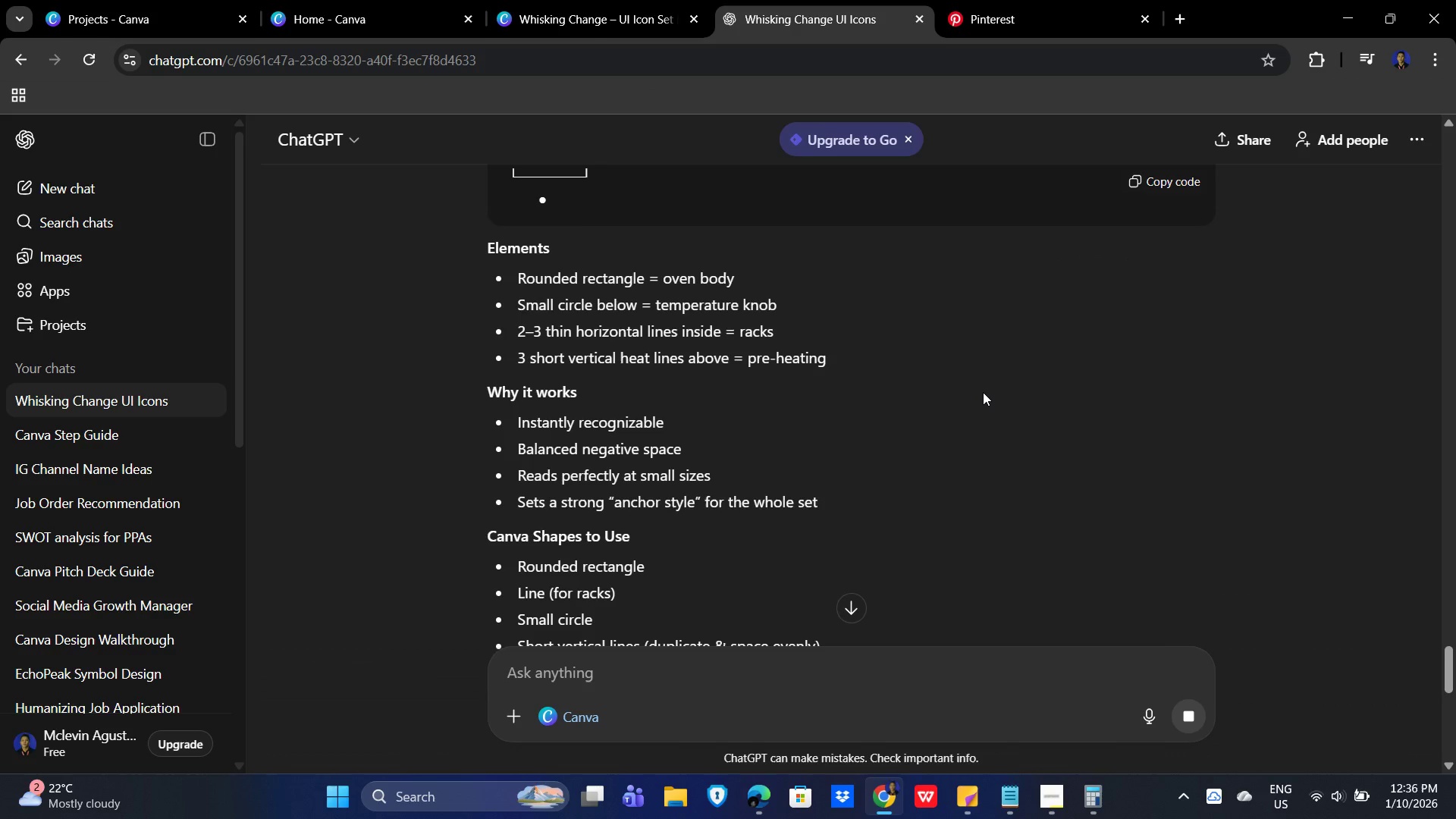 
scroll: coordinate [981, 373], scroll_direction: up, amount: 2.0
 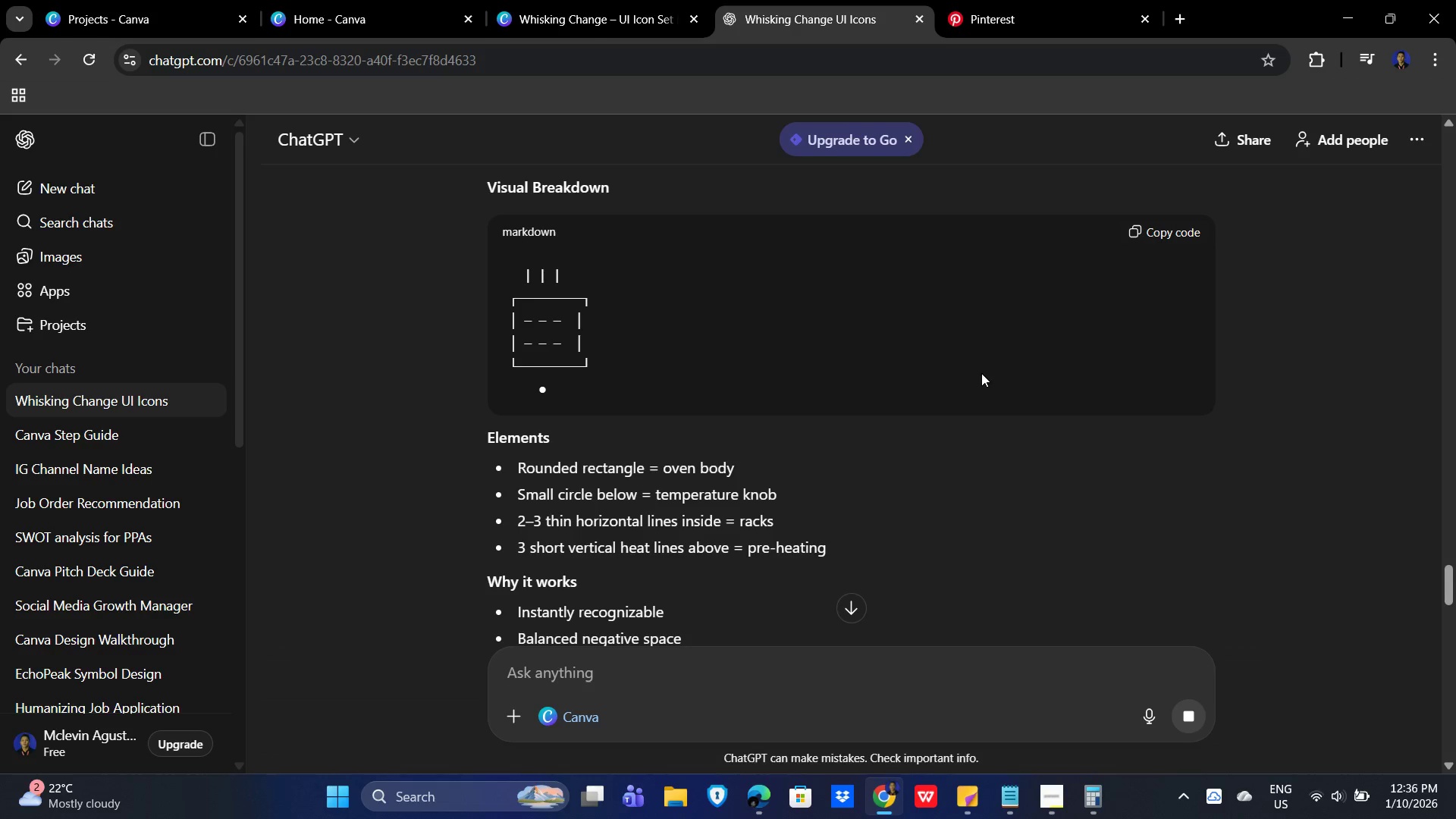 
scroll: coordinate [981, 373], scroll_direction: down, amount: 2.0
 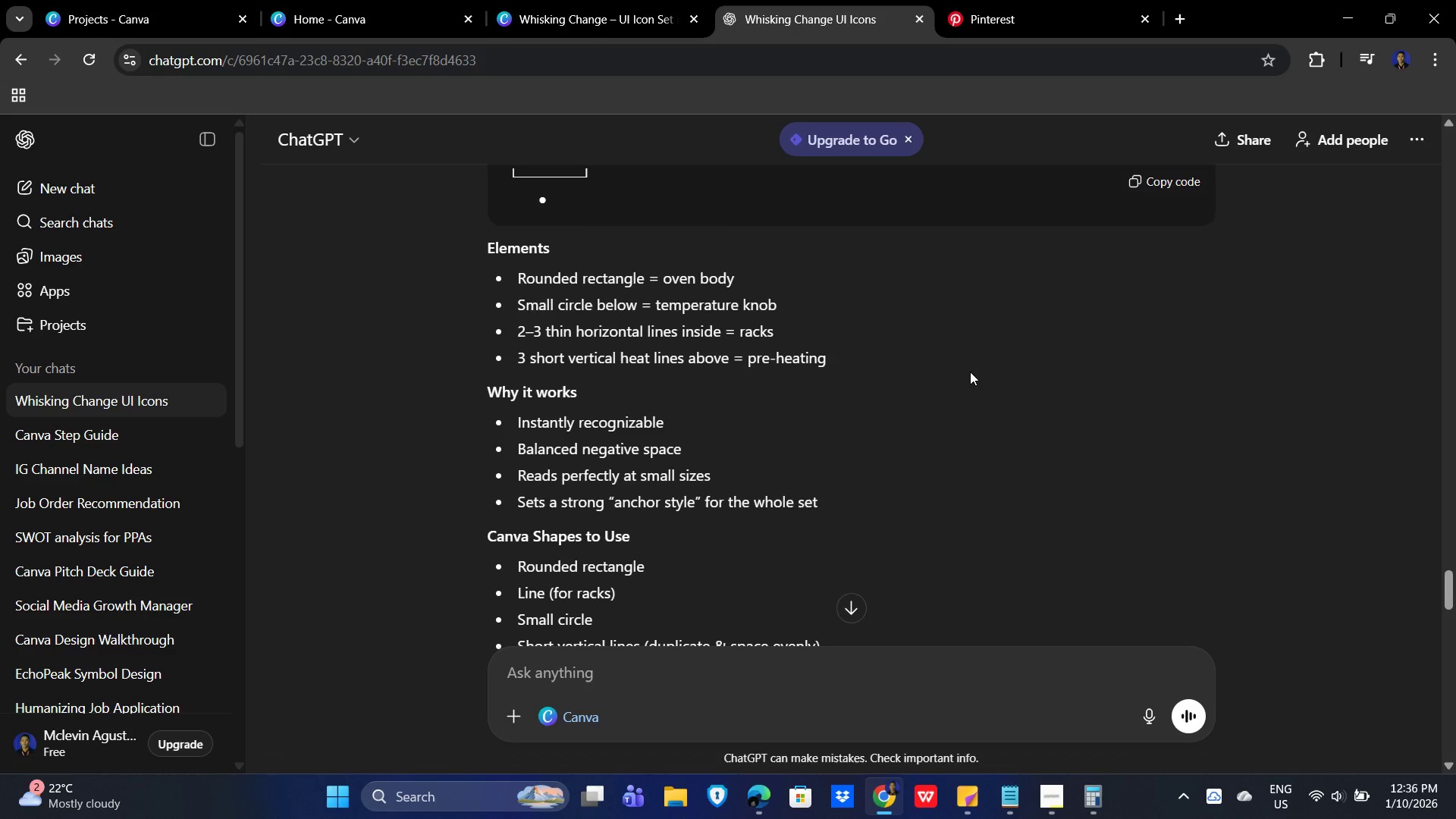 
scroll: coordinate [970, 372], scroll_direction: up, amount: 1.0
 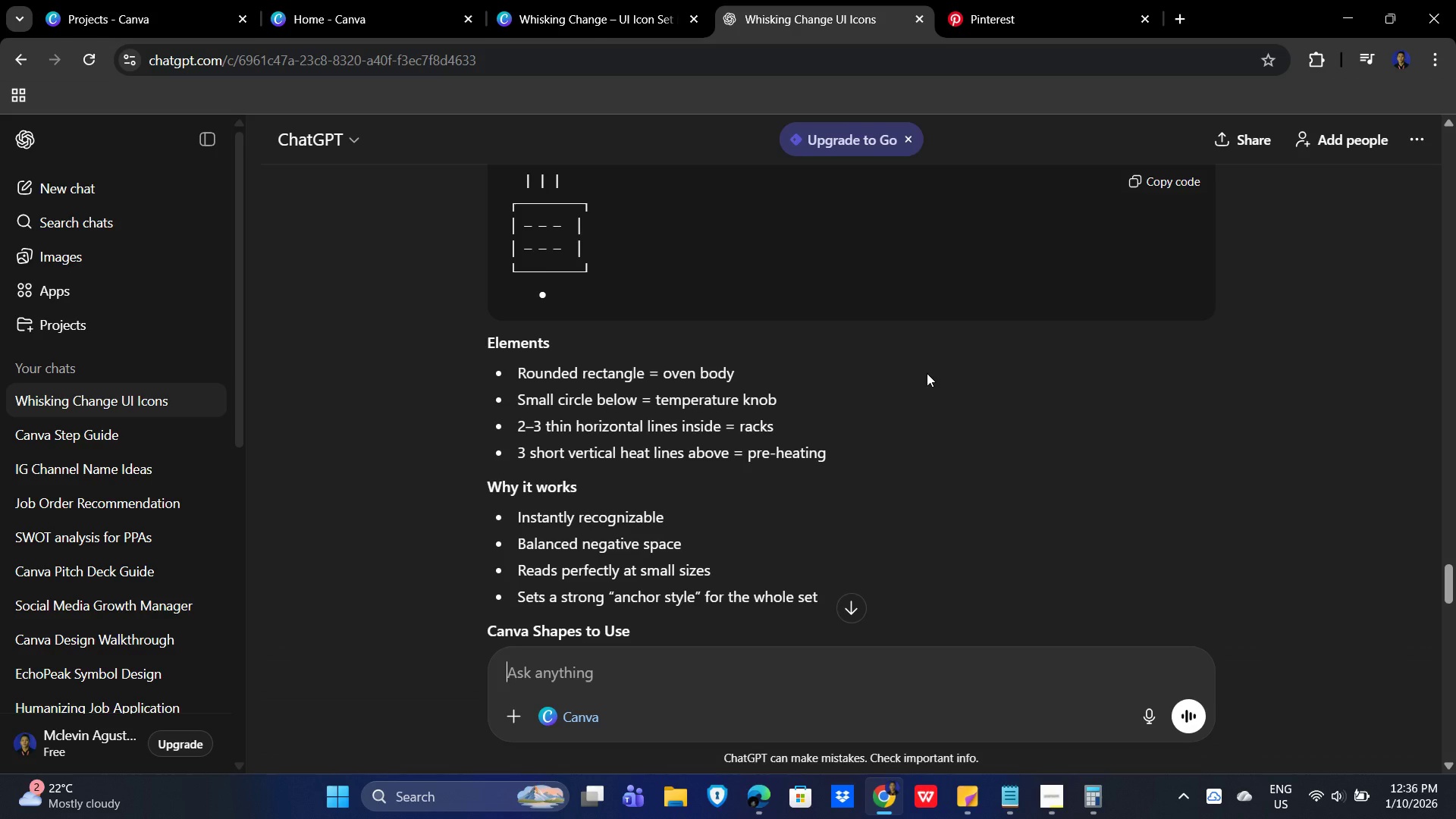 
wait(25.04)
 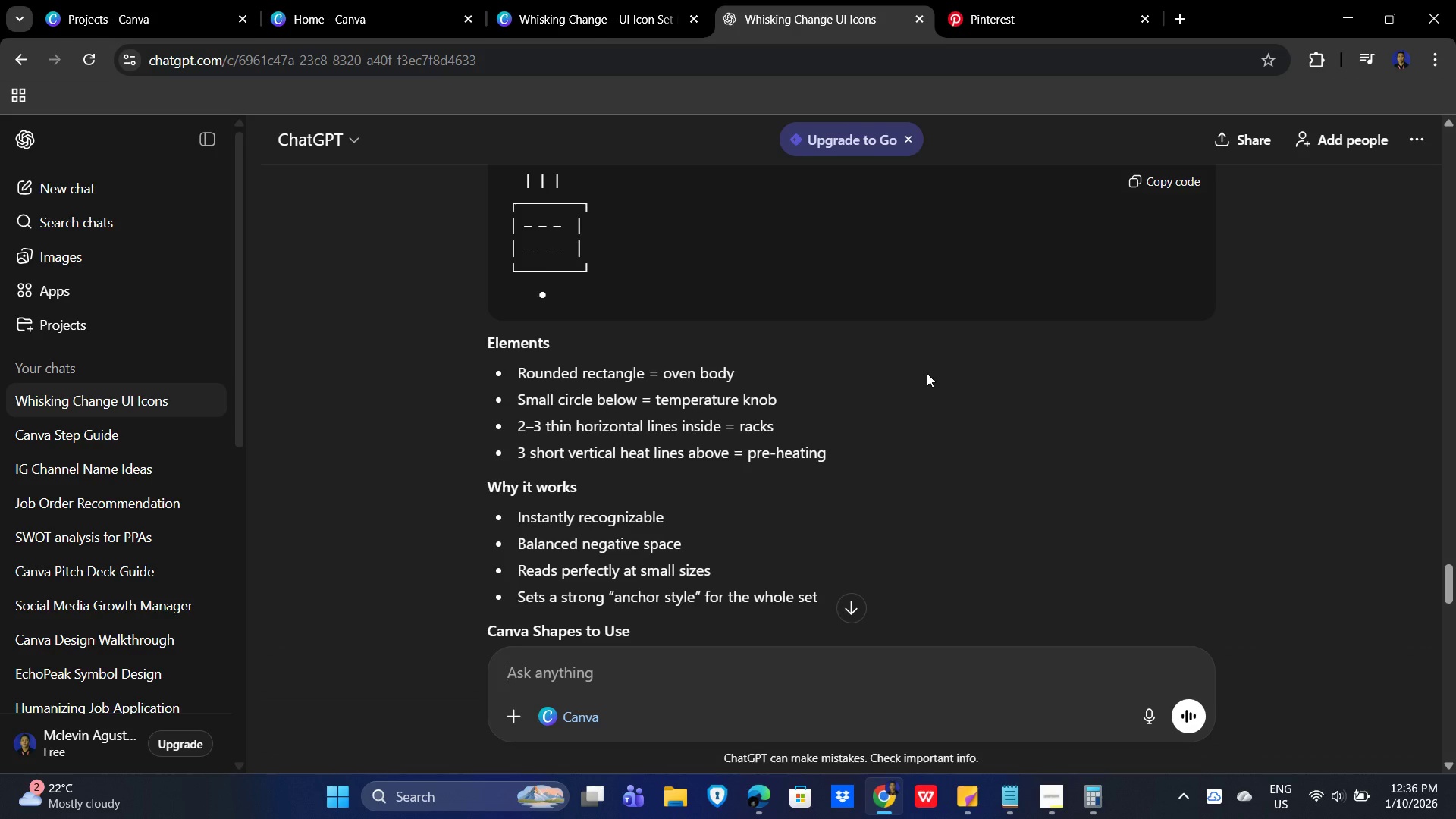 
scroll: coordinate [1017, 491], scroll_direction: down, amount: 1.0
 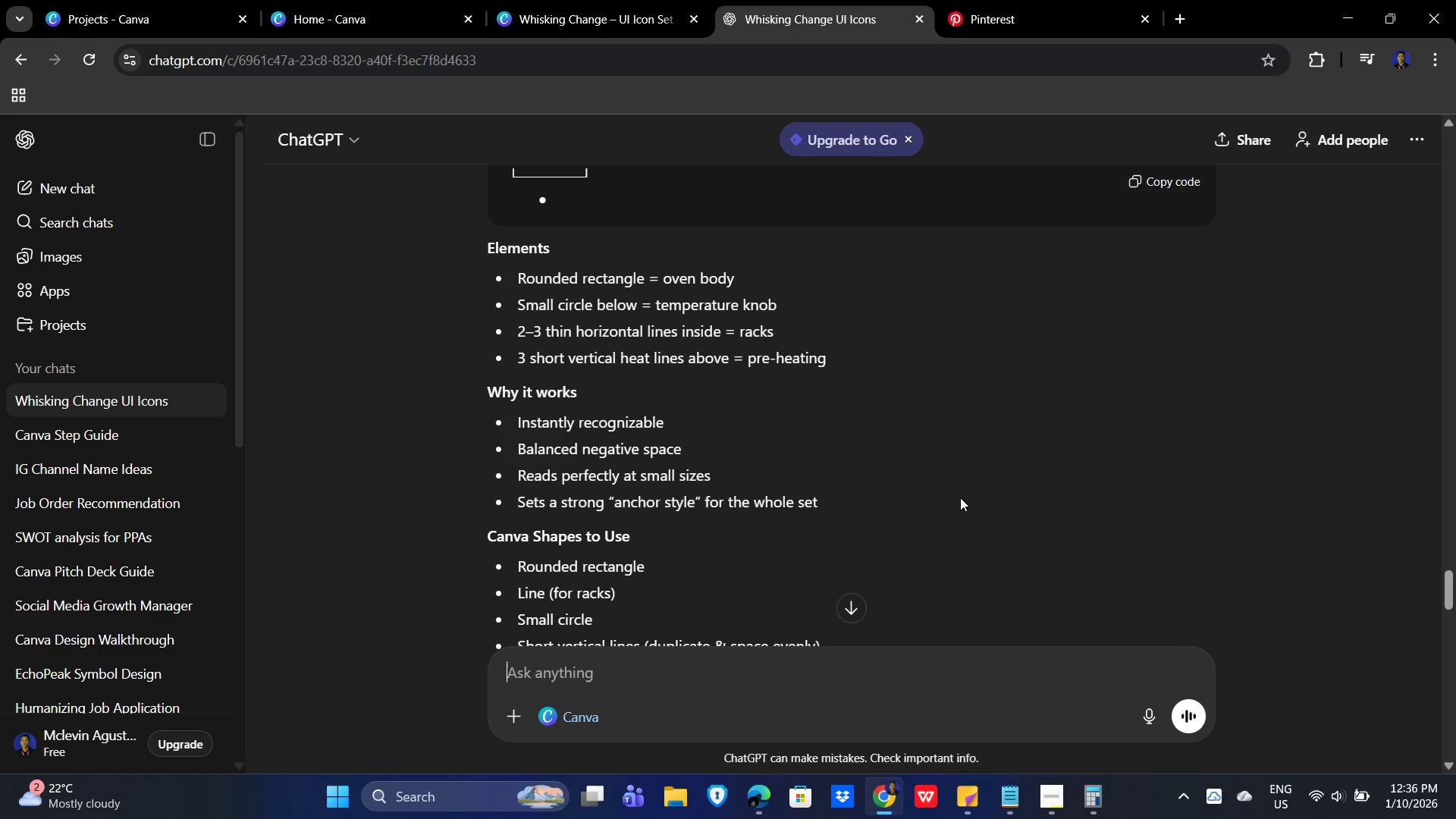 
wait(7.66)
 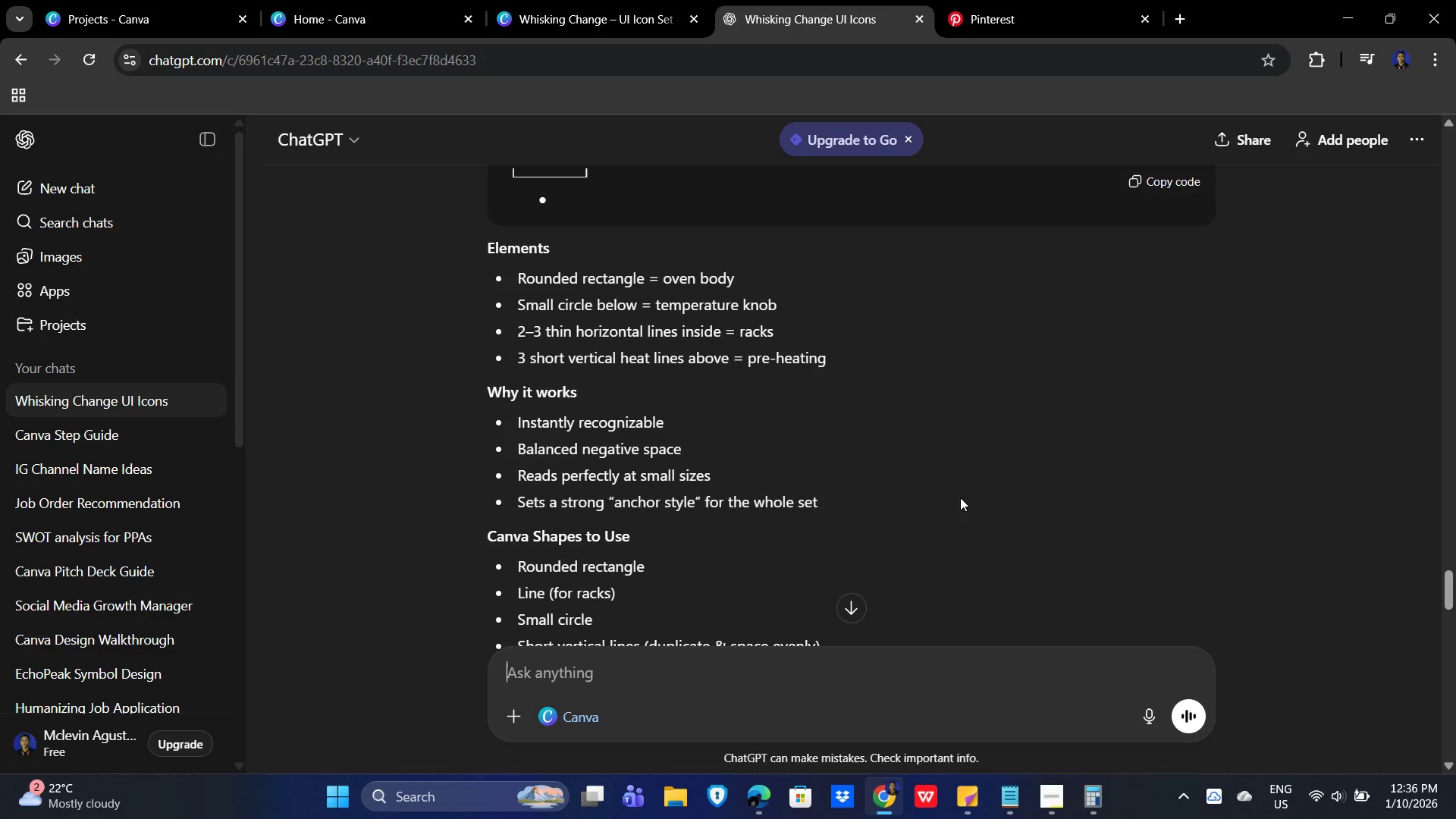 
scroll: coordinate [999, 479], scroll_direction: down, amount: 1.0
 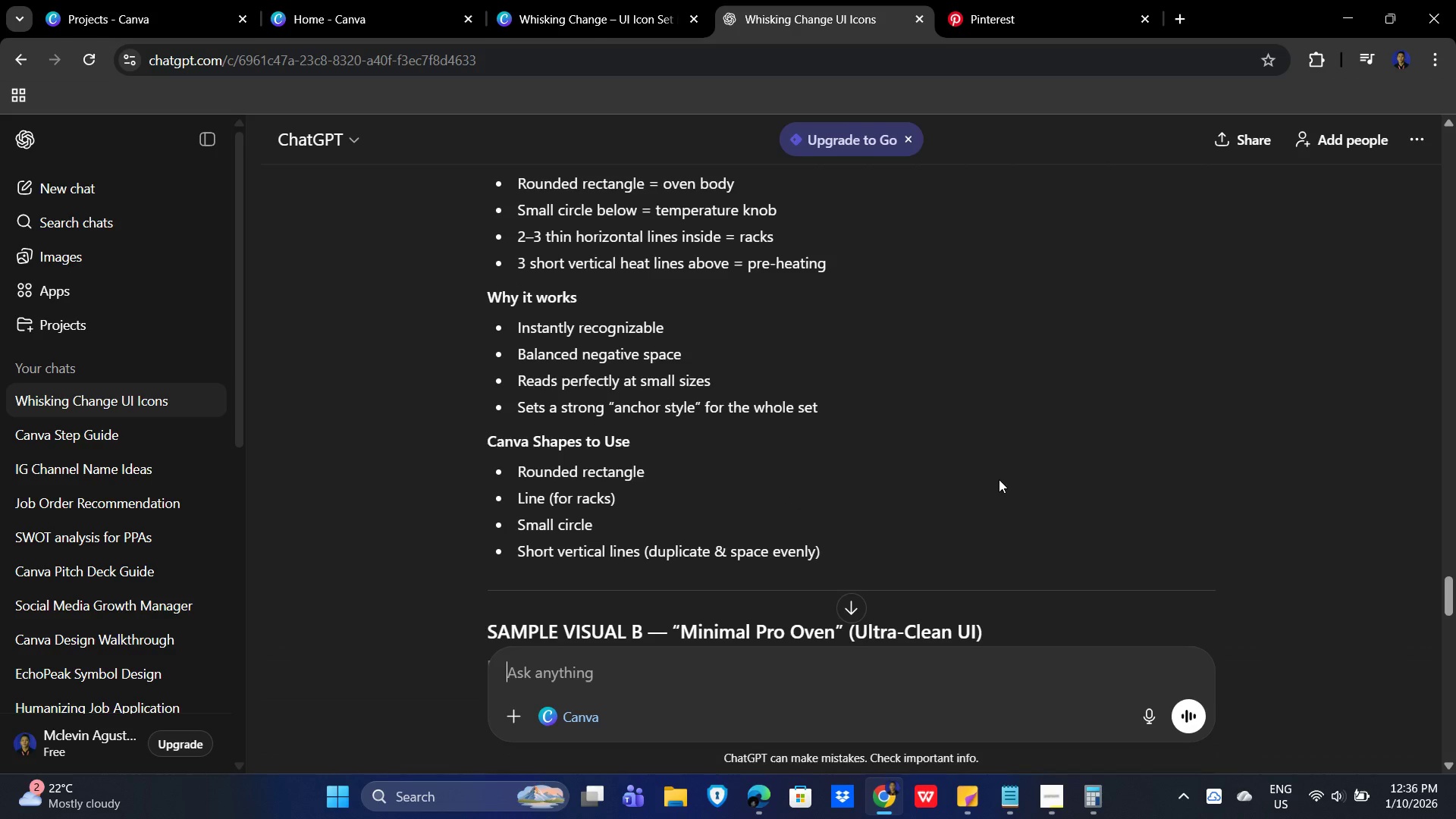 
wait(5.86)
 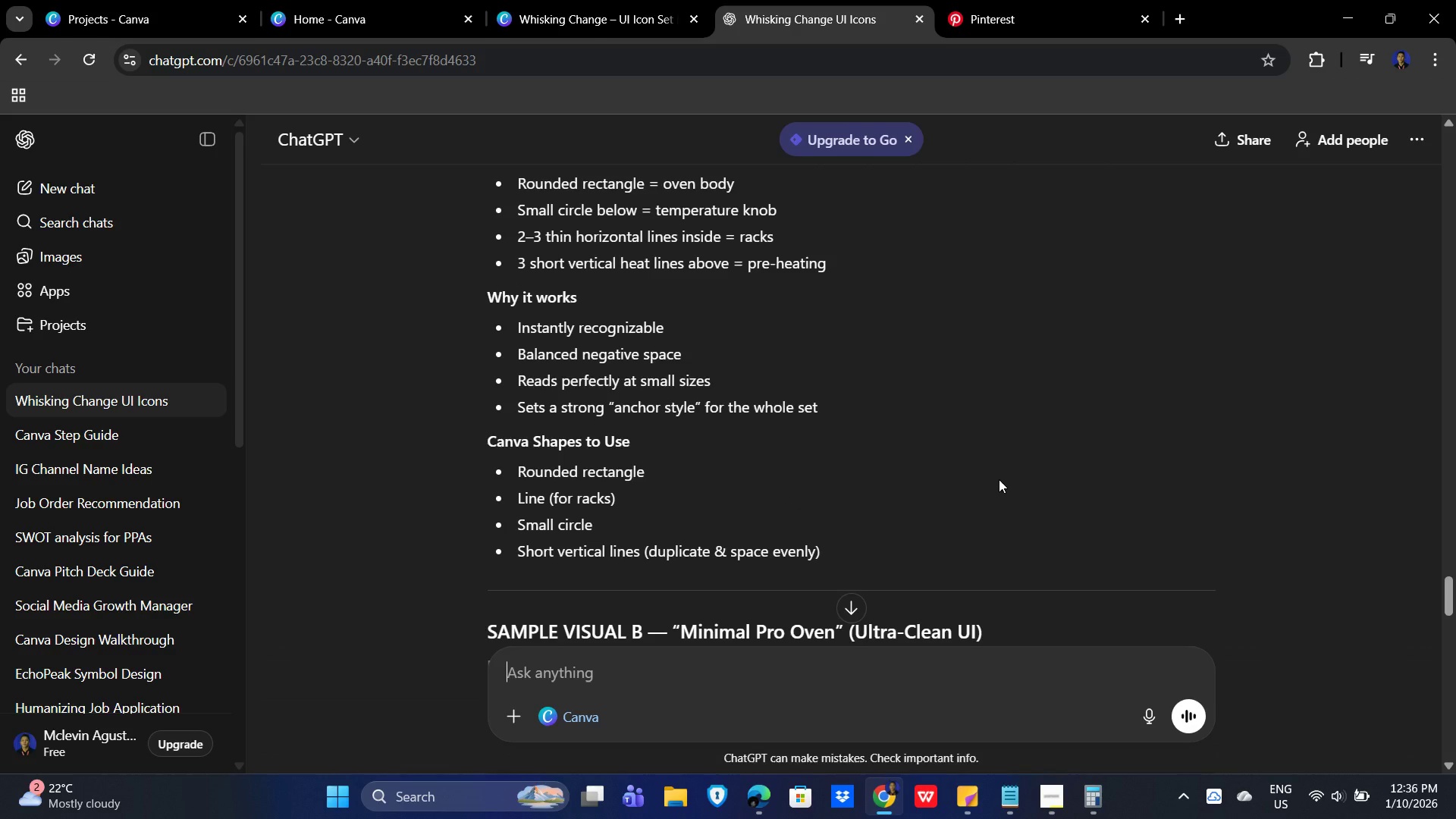 
scroll: coordinate [1068, 387], scroll_direction: down, amount: 5.0
 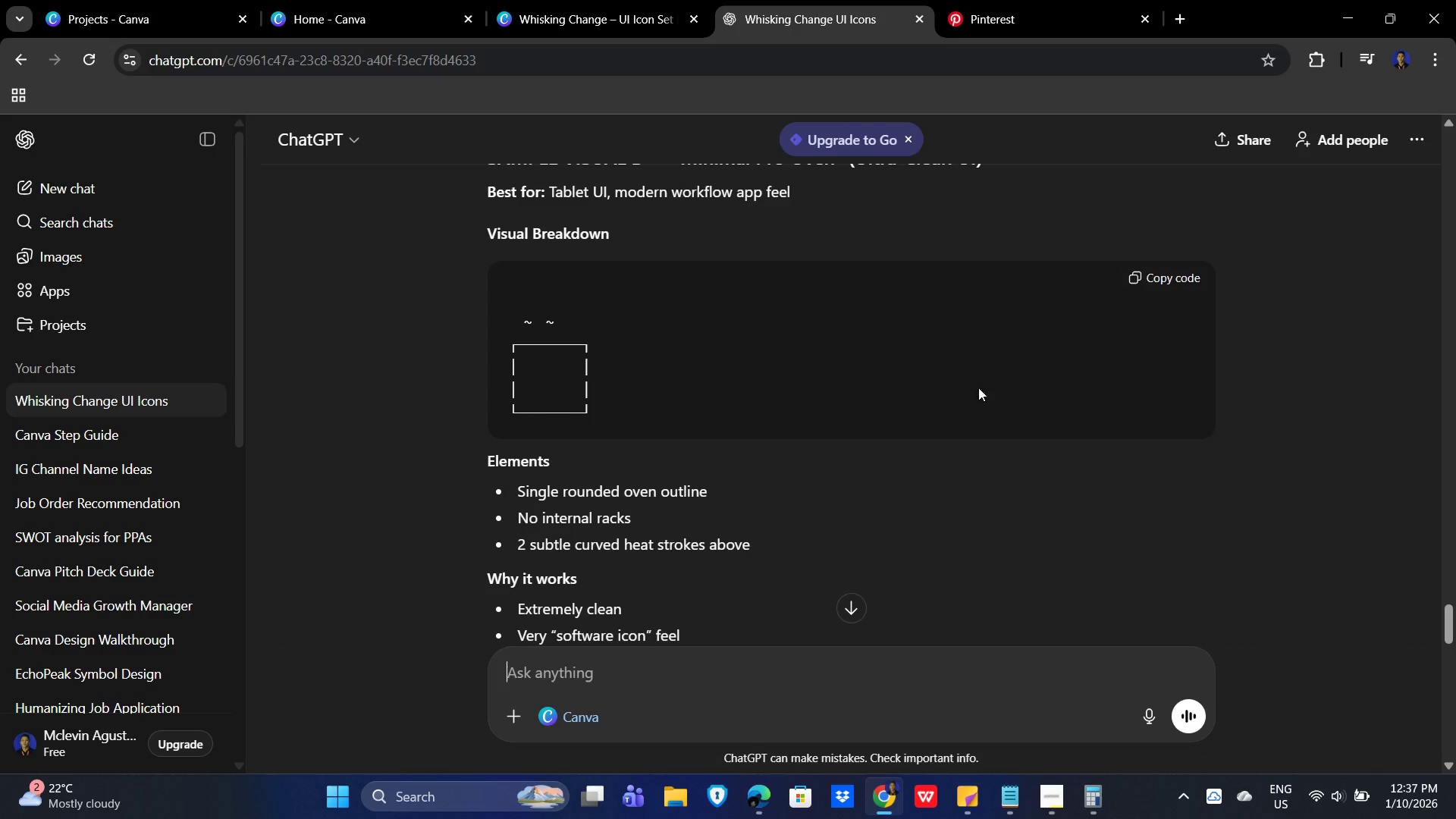 
wait(5.42)
 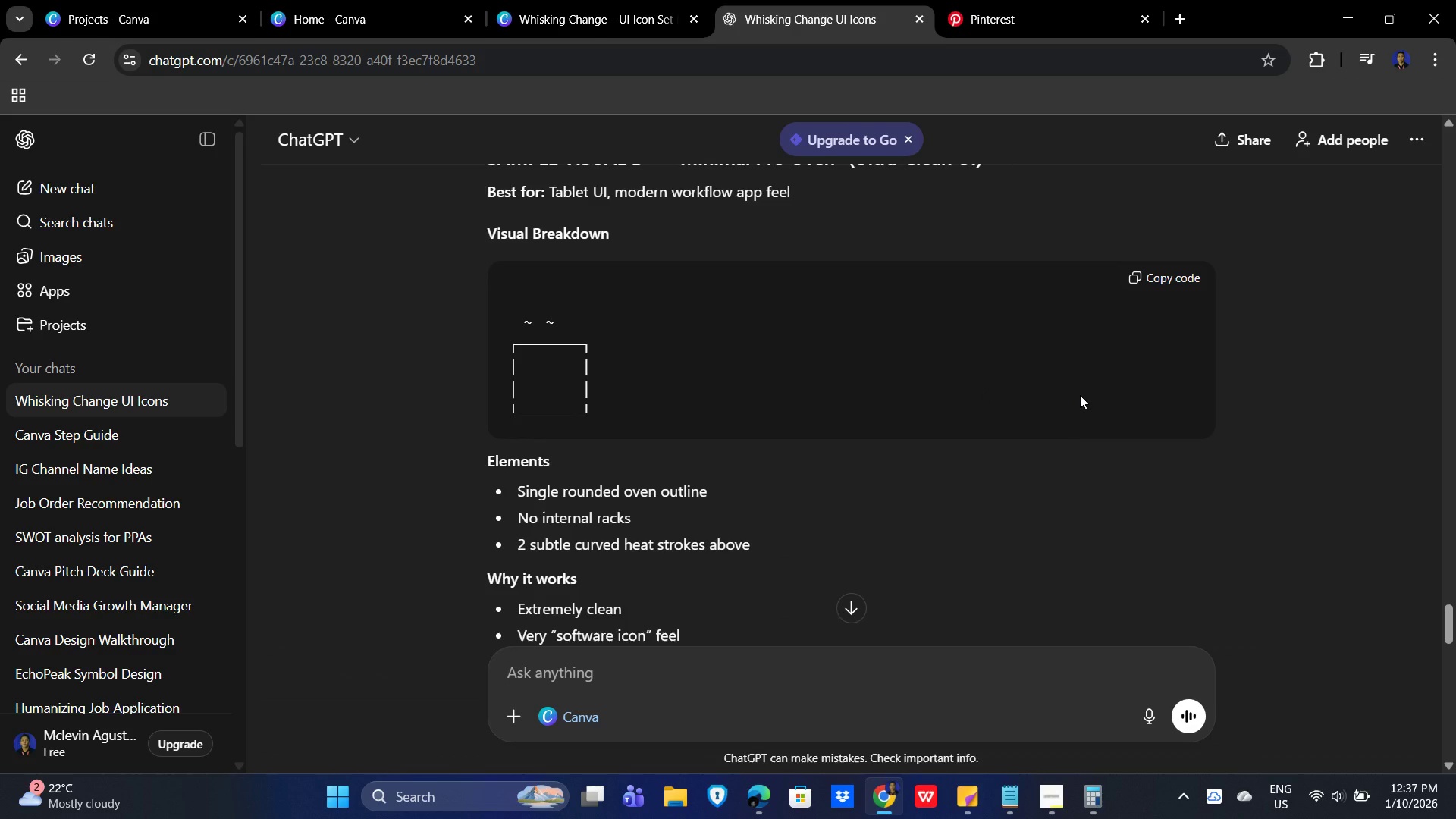 
scroll: coordinate [868, 331], scroll_direction: up, amount: 2.0
 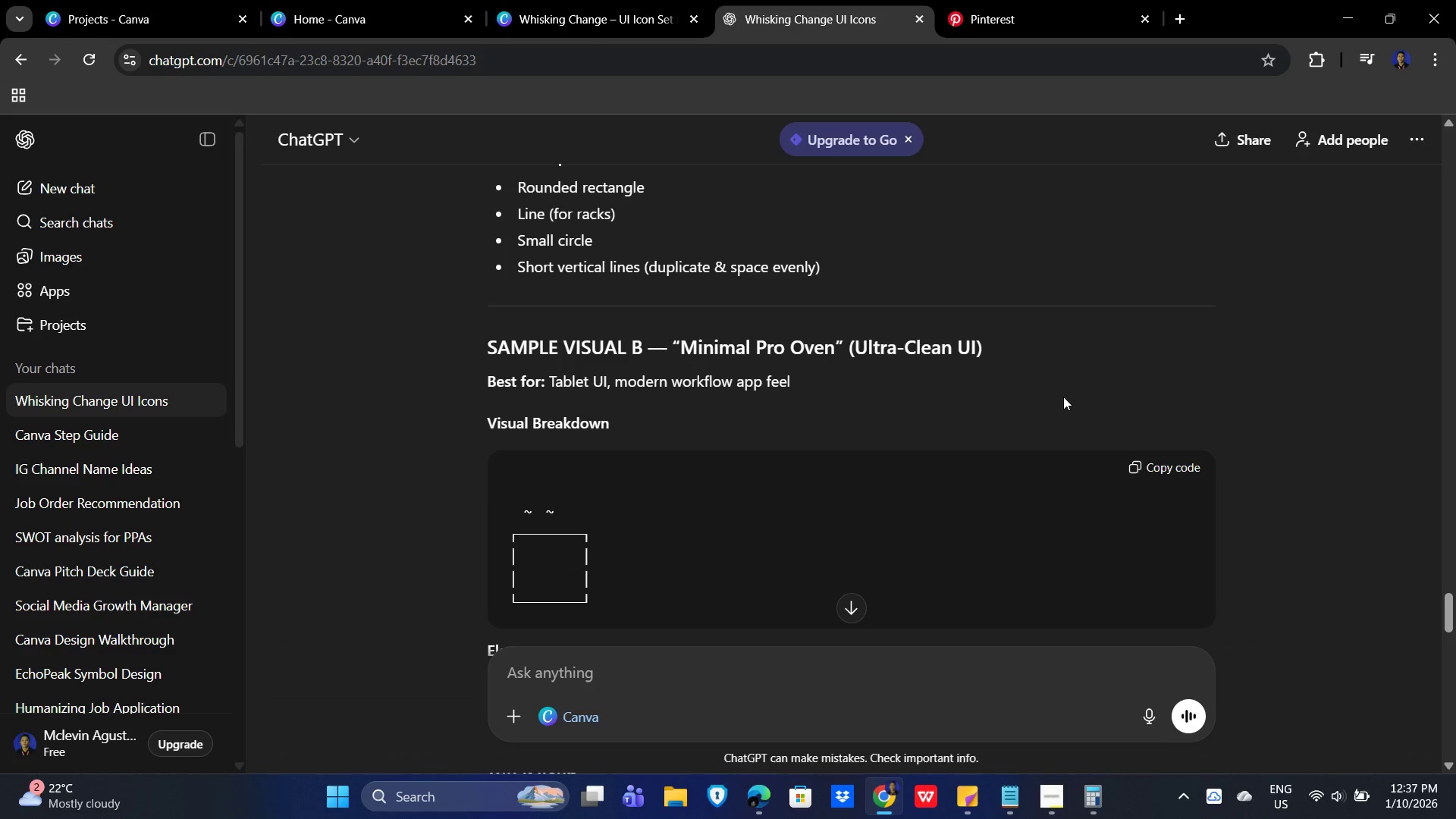 
scroll: coordinate [1059, 400], scroll_direction: down, amount: 8.0
 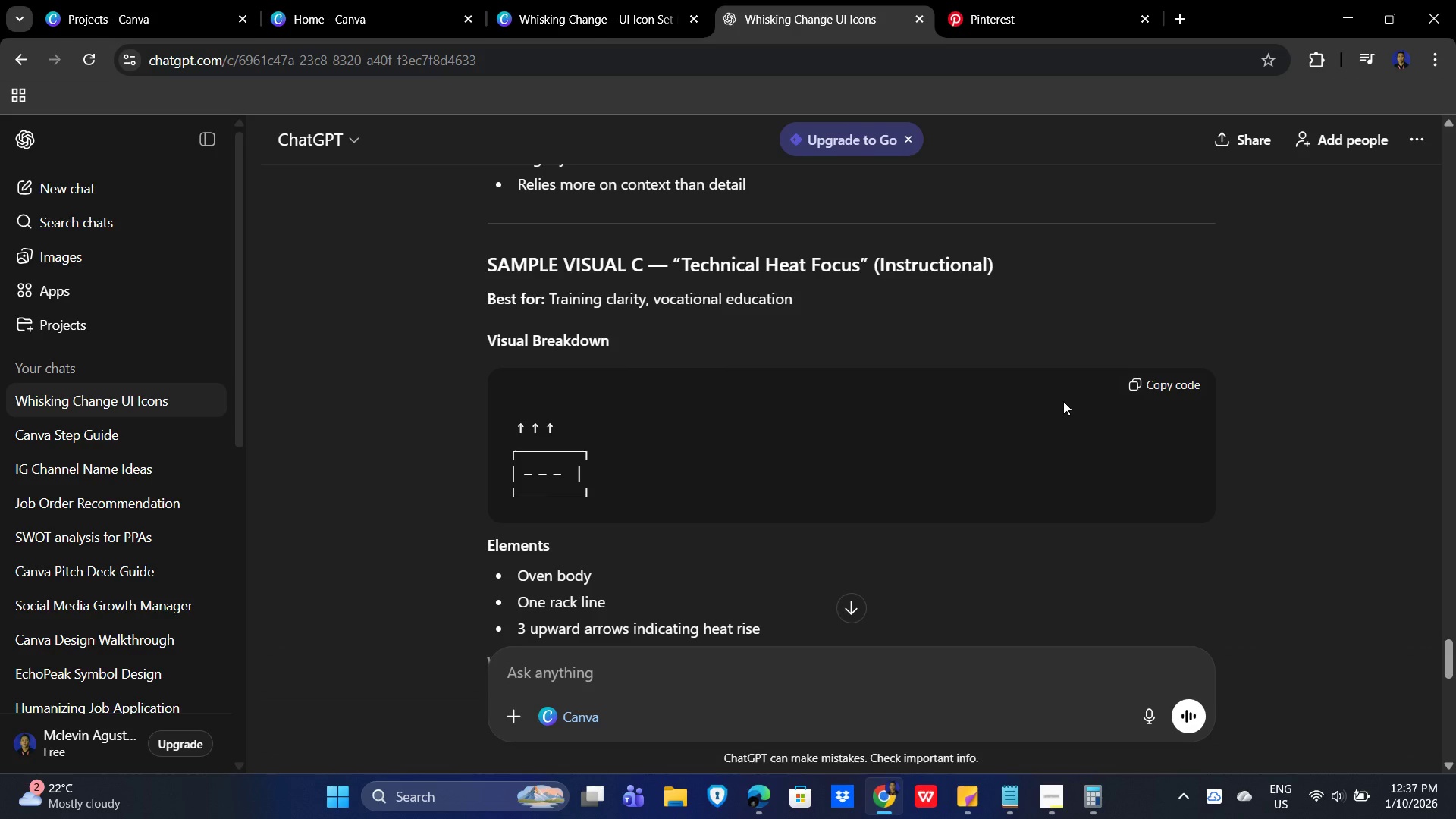 
wait(9.31)
 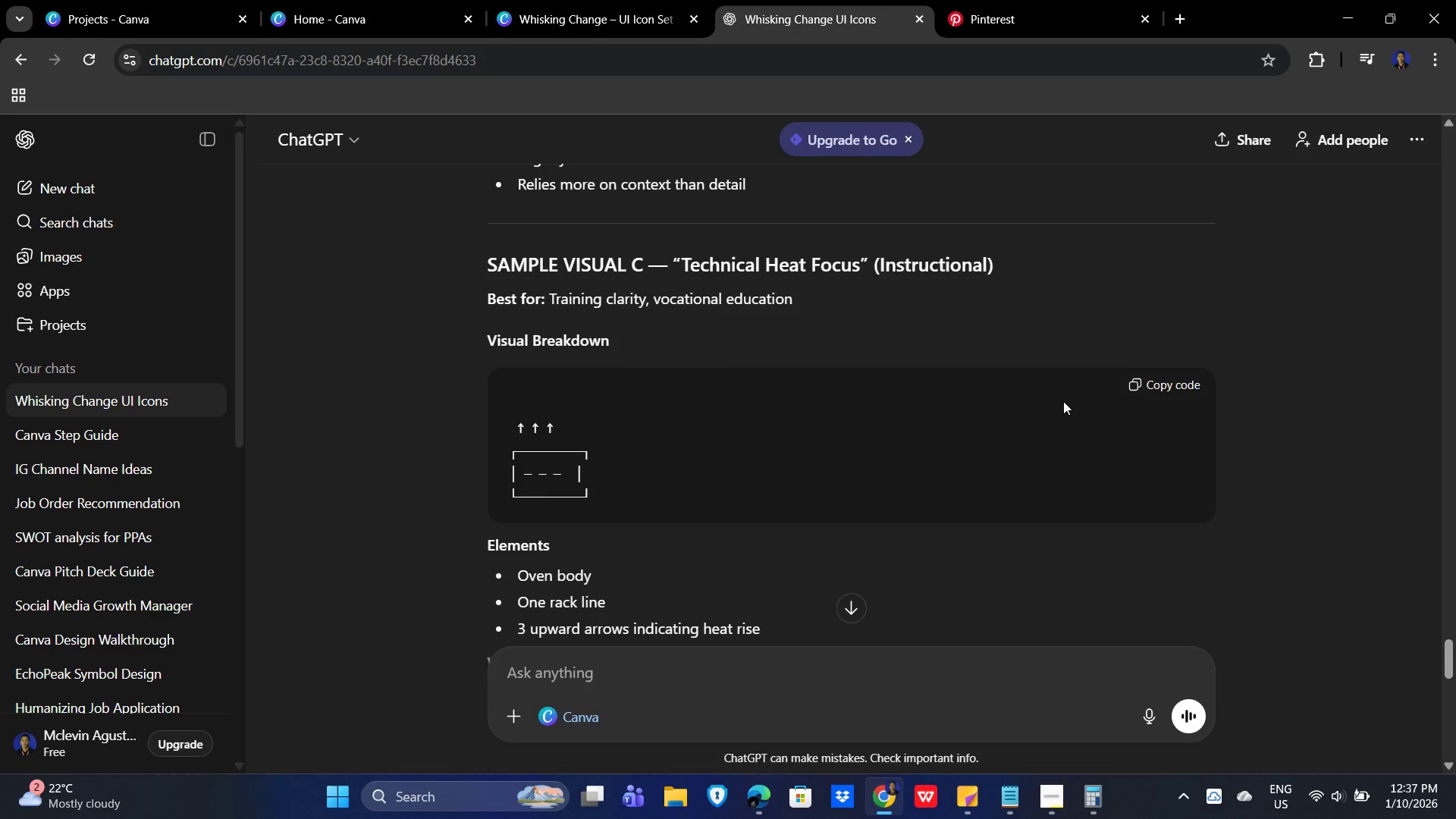 
scroll: coordinate [1055, 405], scroll_direction: down, amount: 4.0
 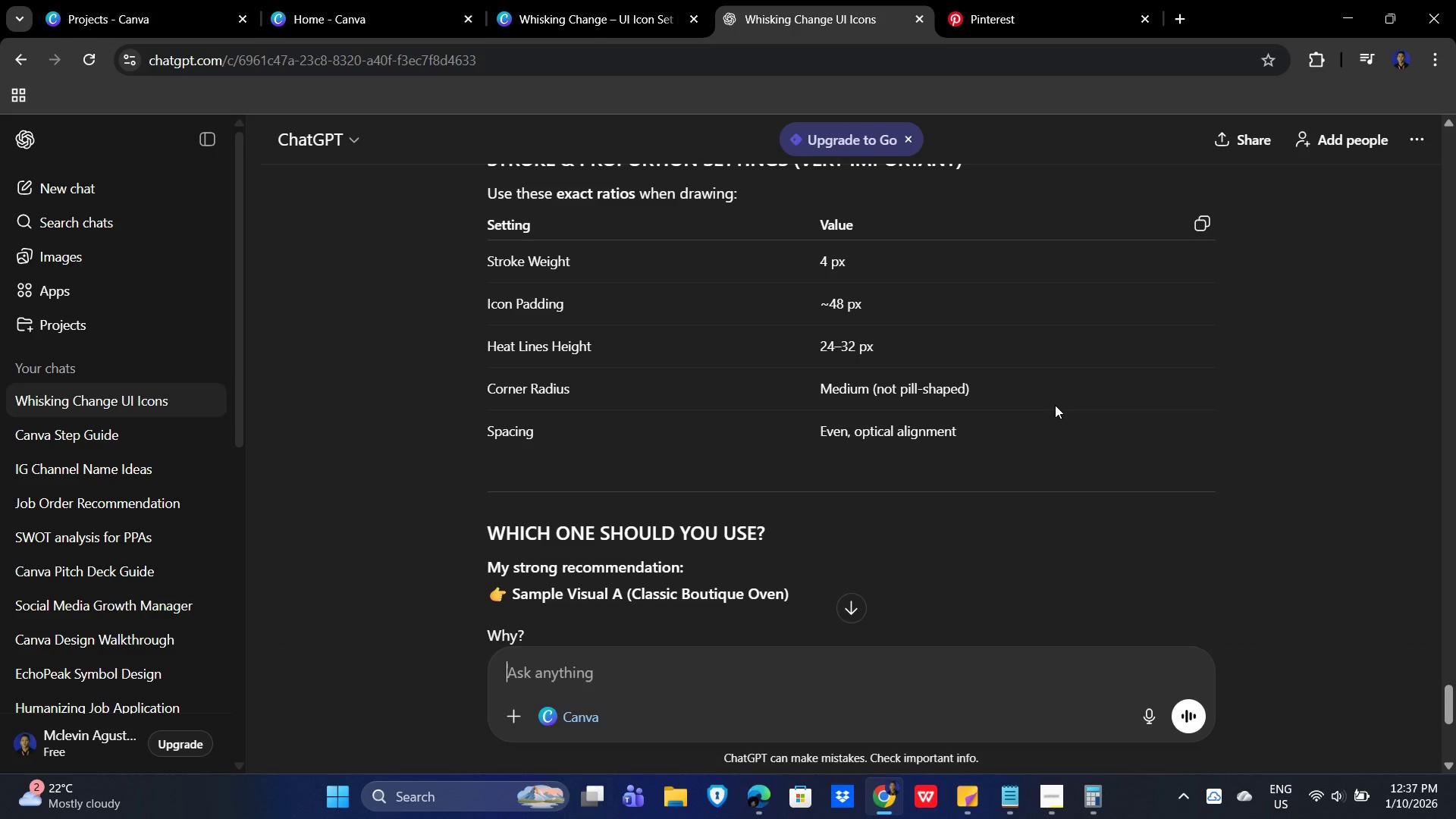 
wait(8.03)
 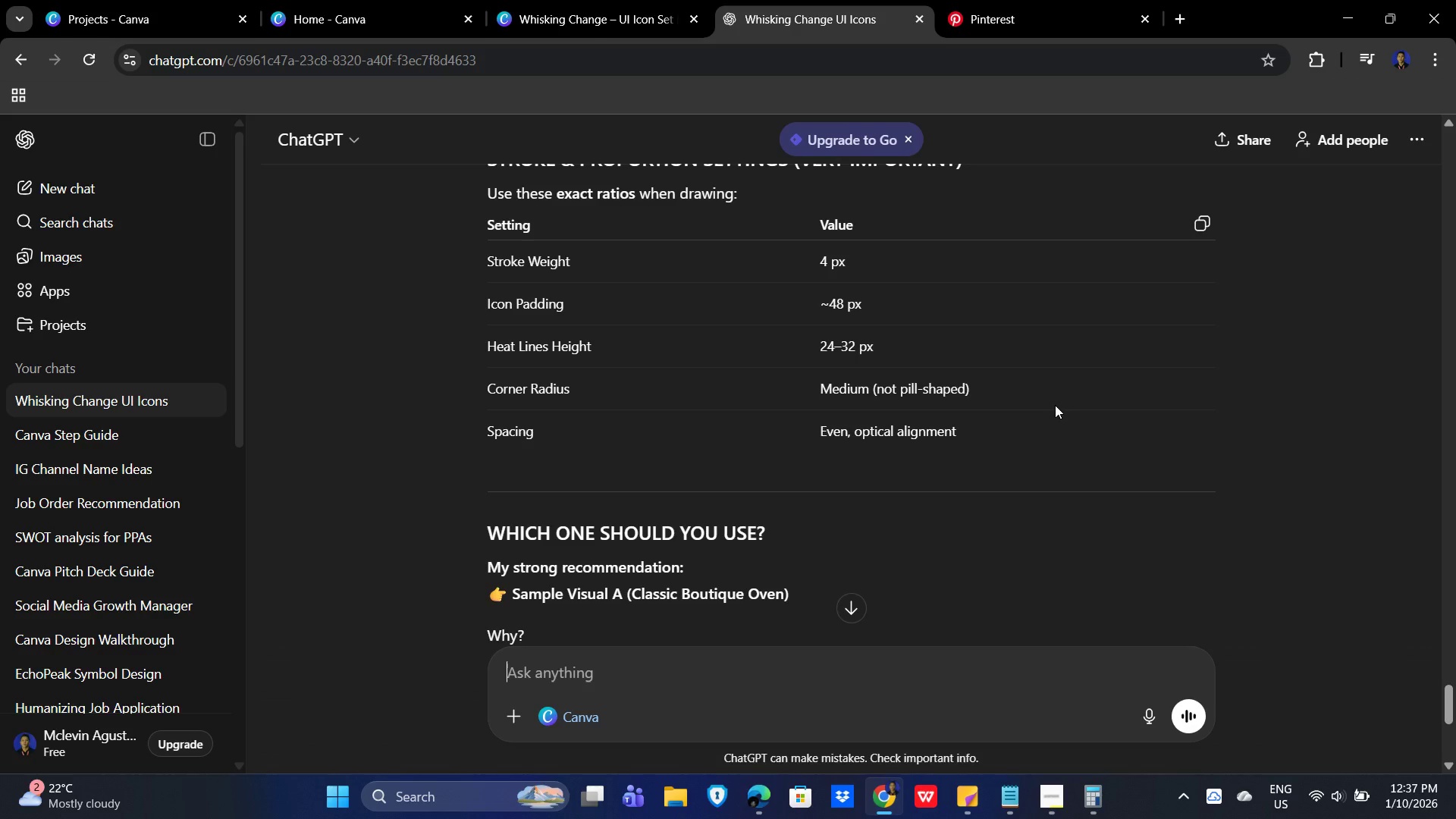 
scroll: coordinate [1055, 405], scroll_direction: down, amount: 4.0
 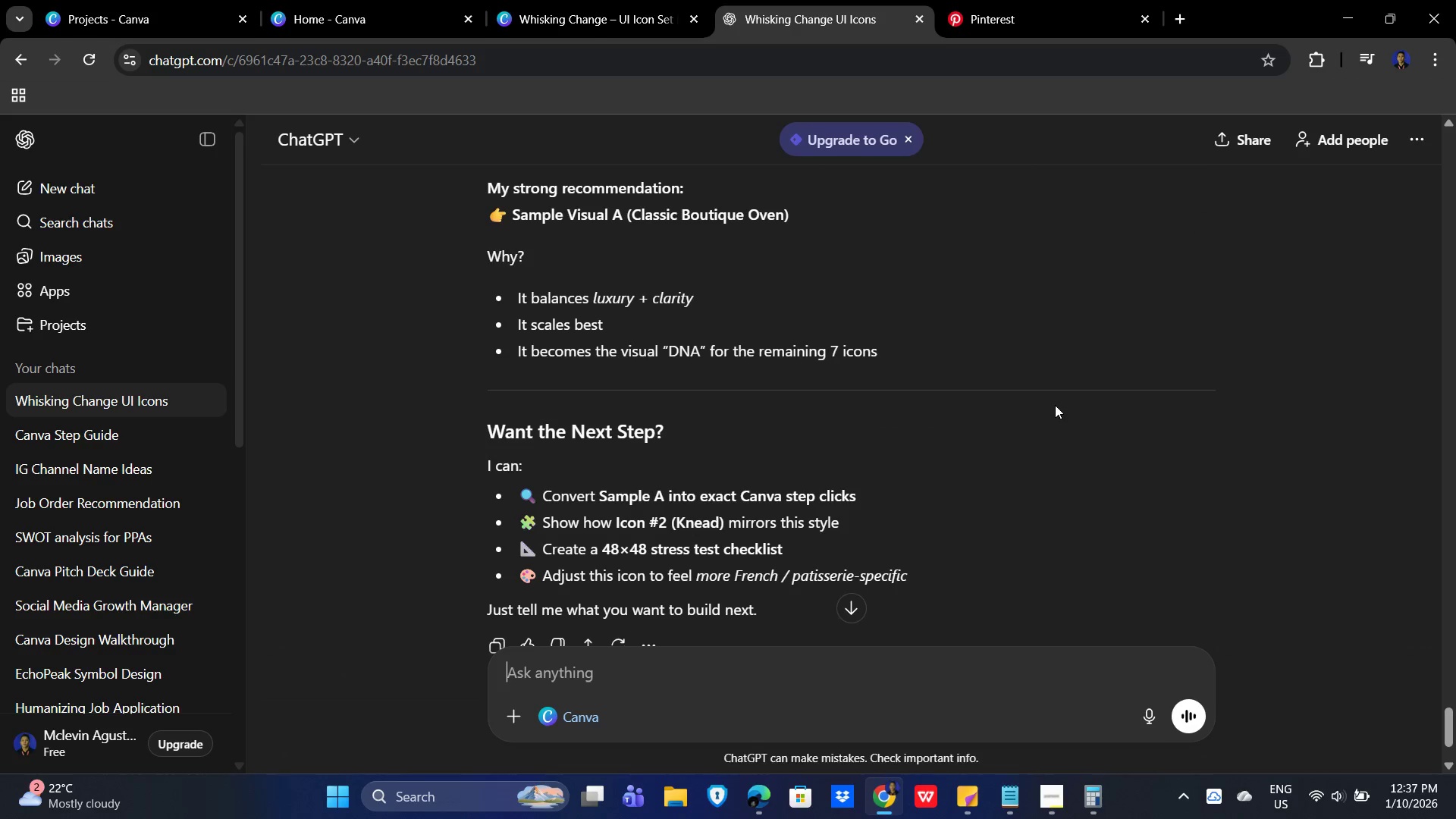 
scroll: coordinate [1055, 405], scroll_direction: up, amount: 1.0
 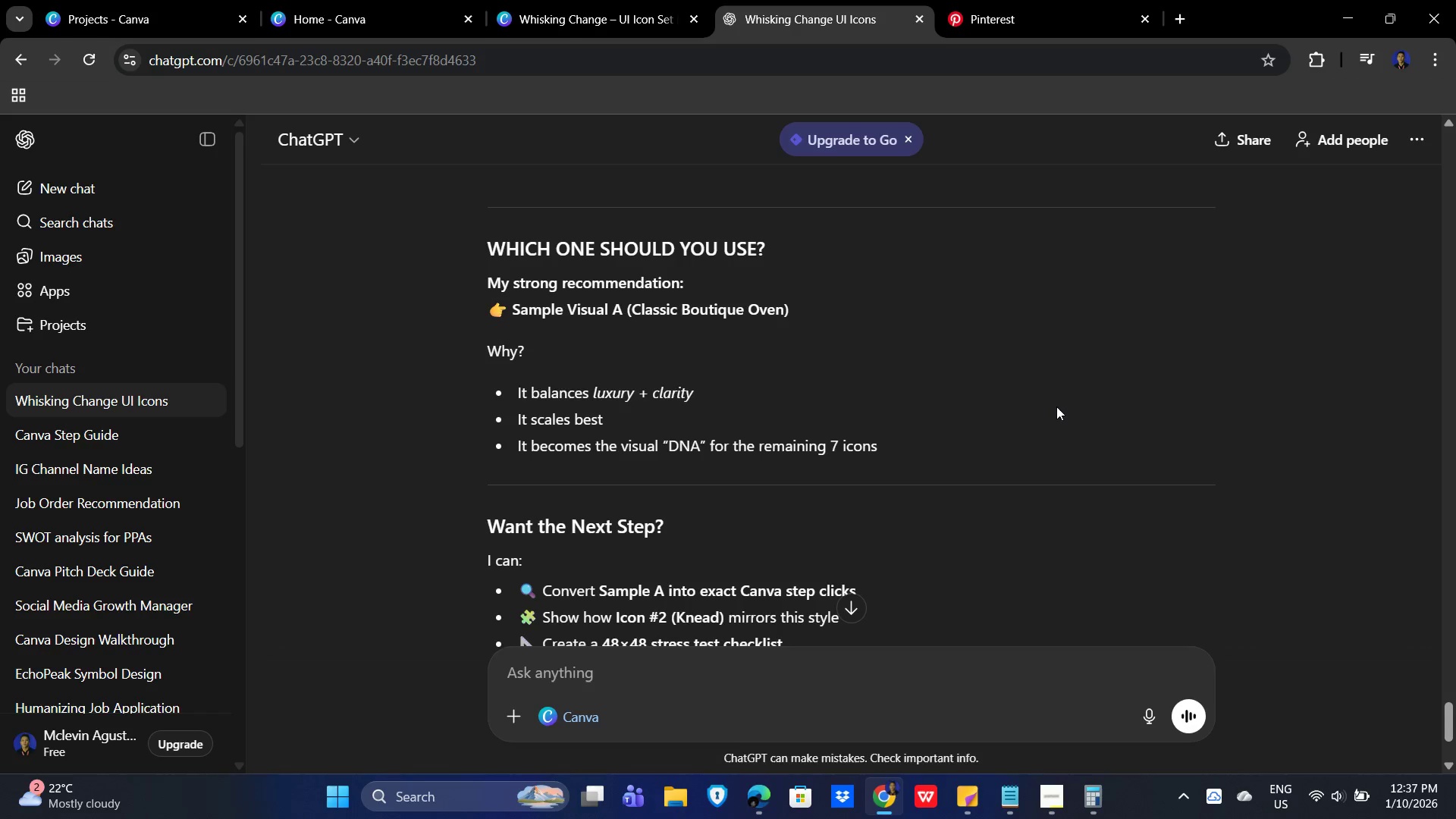 
wait(5.28)
 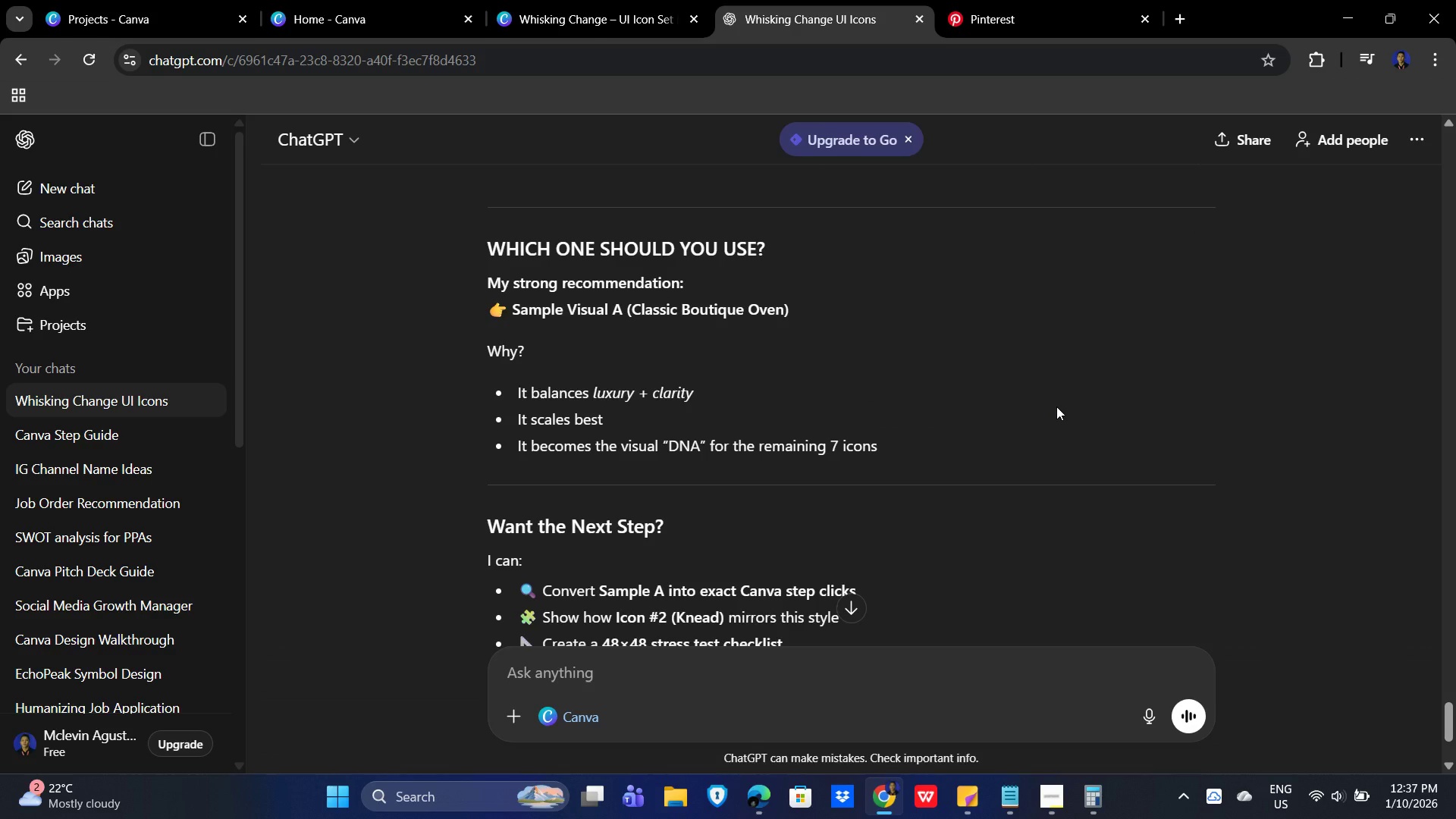 
scroll: coordinate [1056, 406], scroll_direction: down, amount: 5.0
 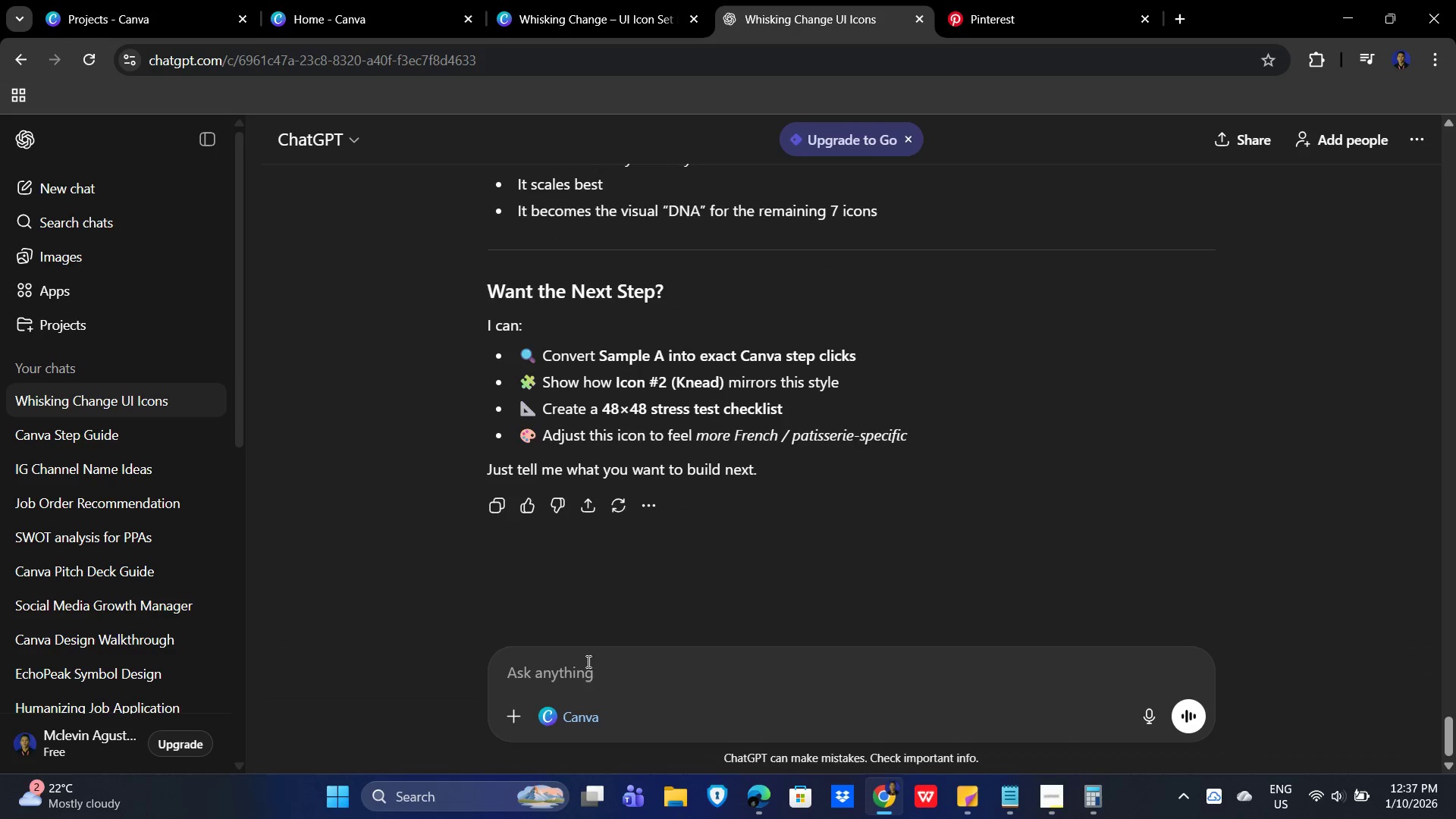 
left_click_drag(start_coordinate=[877, 347], to_coordinate=[515, 350])
 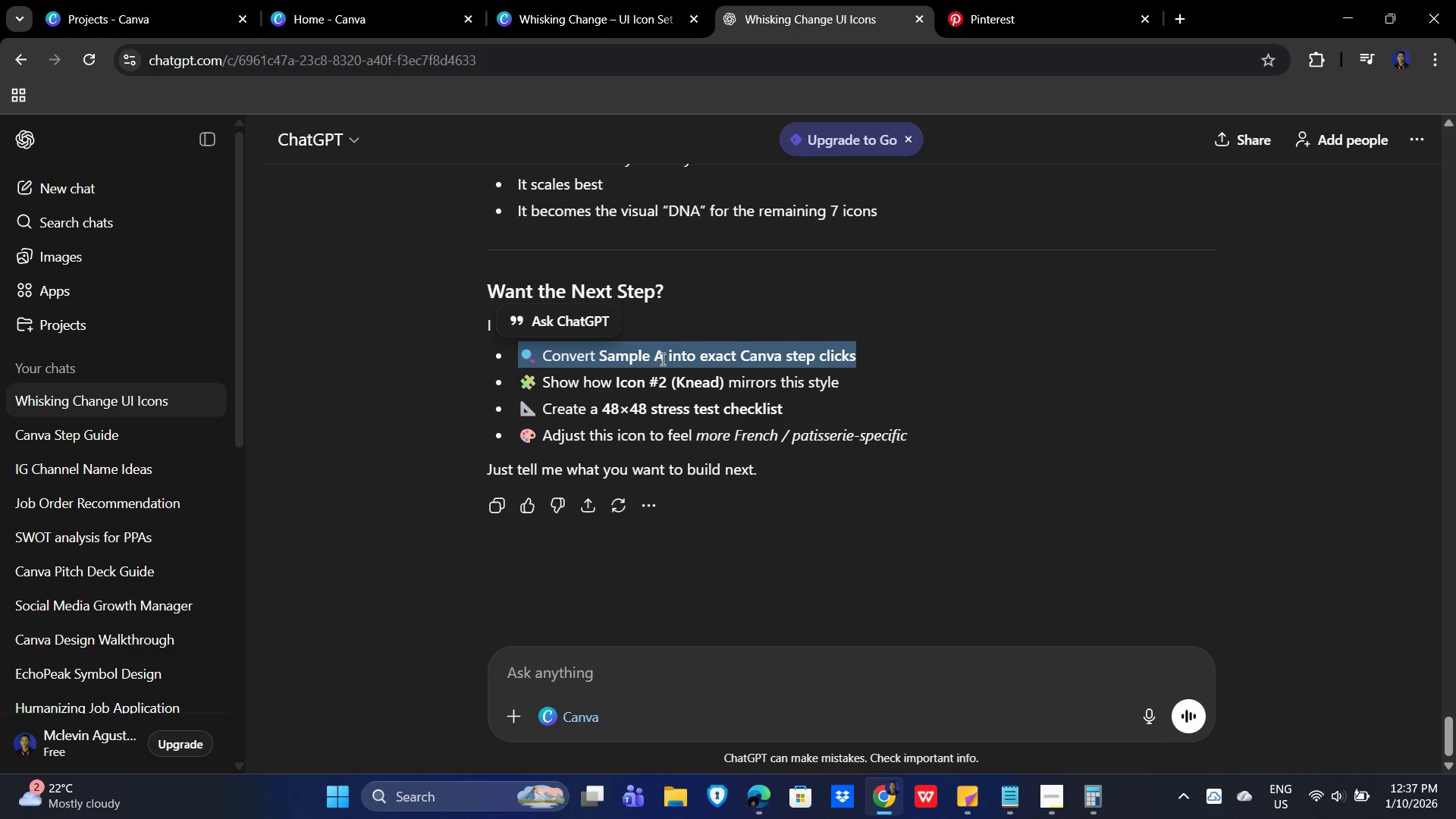 
right_click([661, 359])
 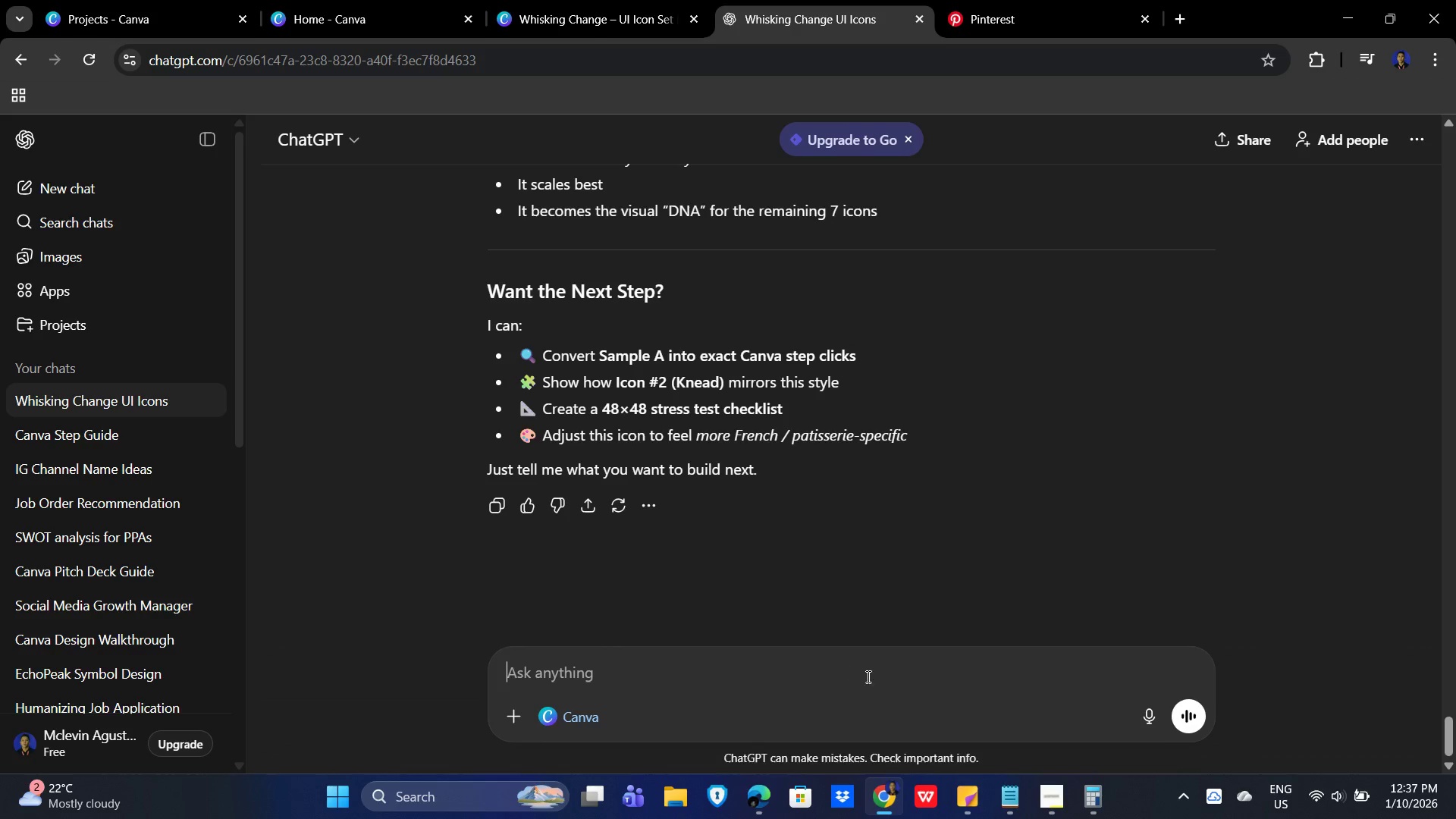 
key(Control+V)
 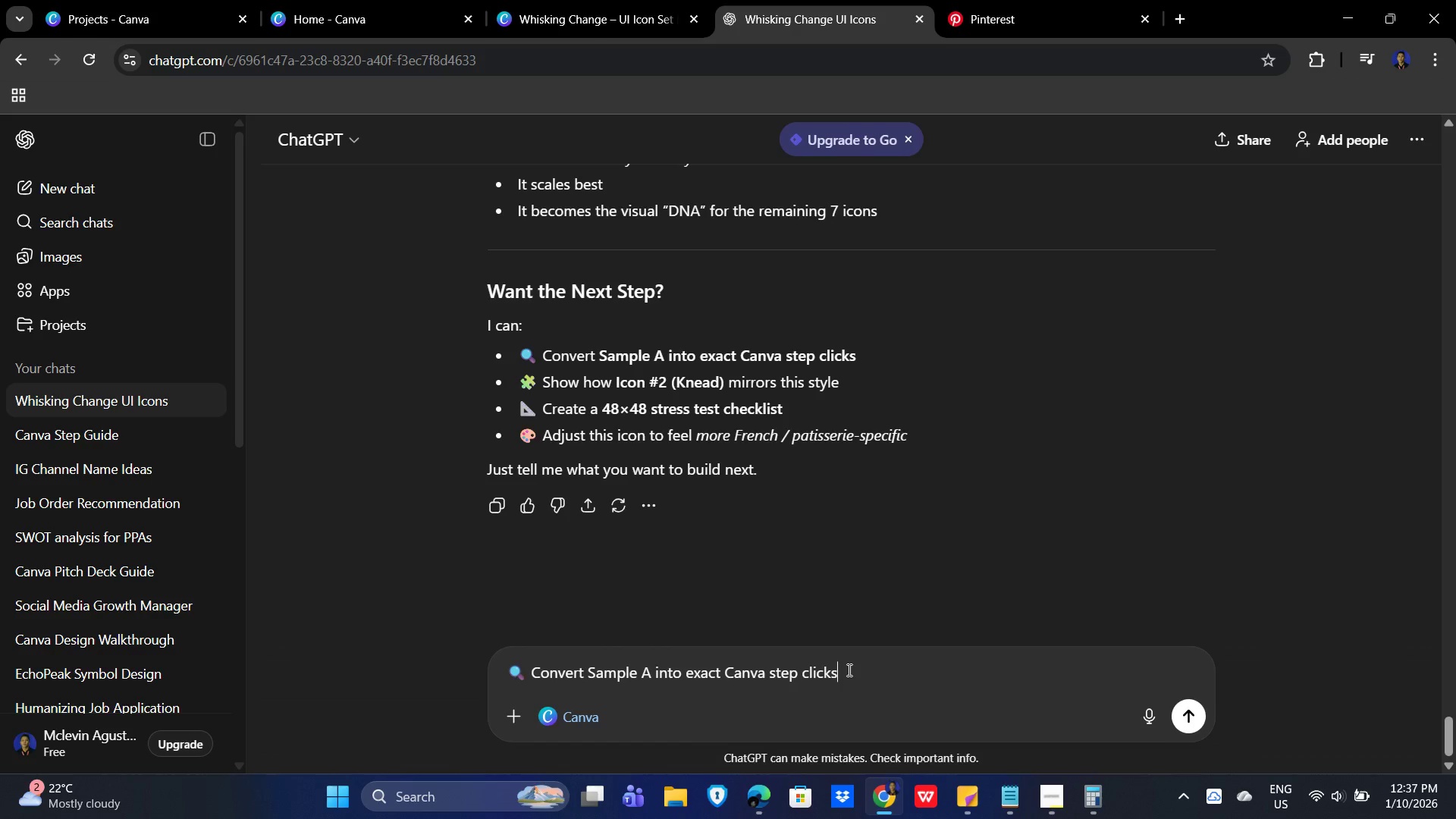 
key(Enter)
 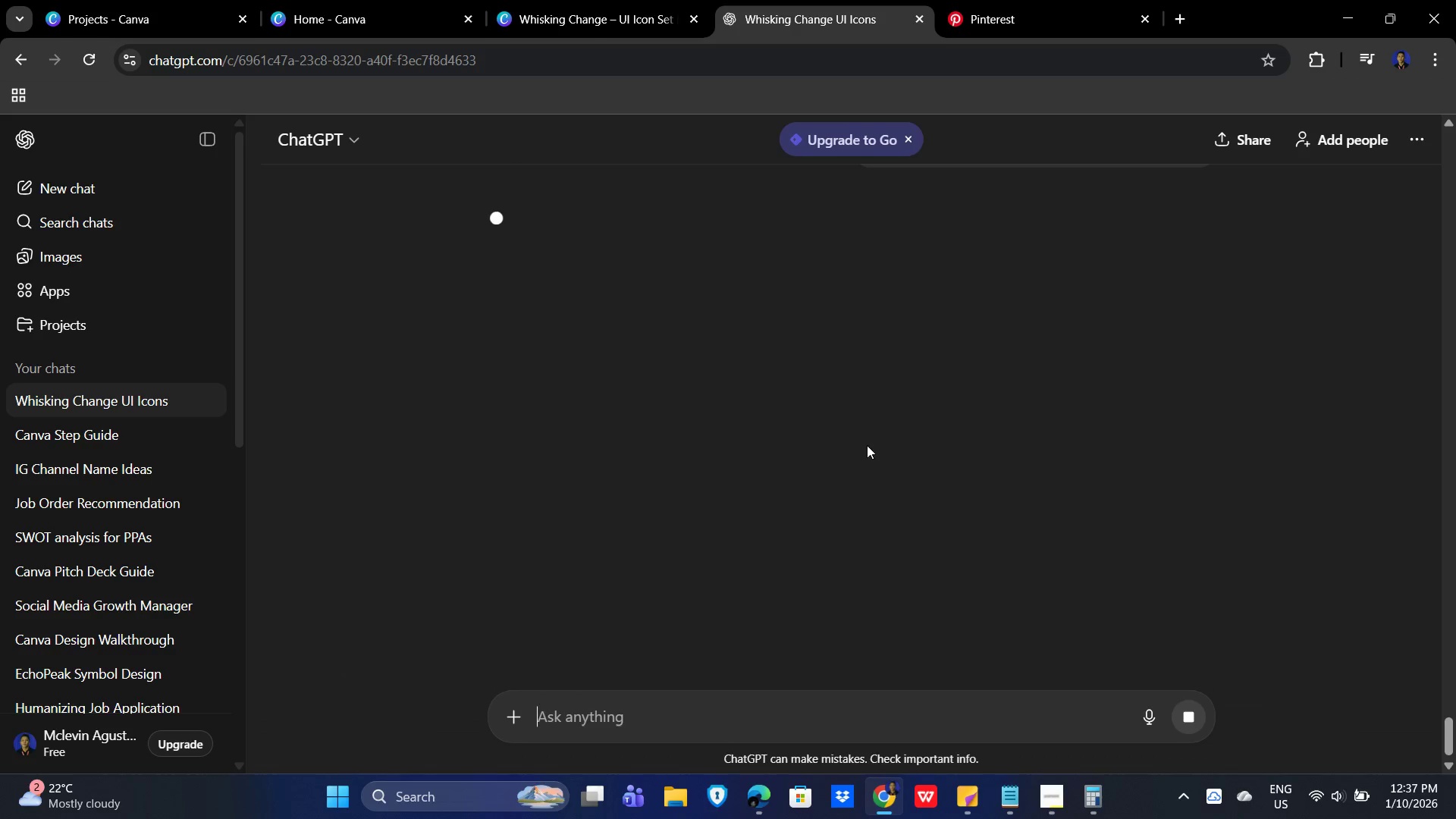 
scroll: coordinate [799, 457], scroll_direction: up, amount: 1.0
 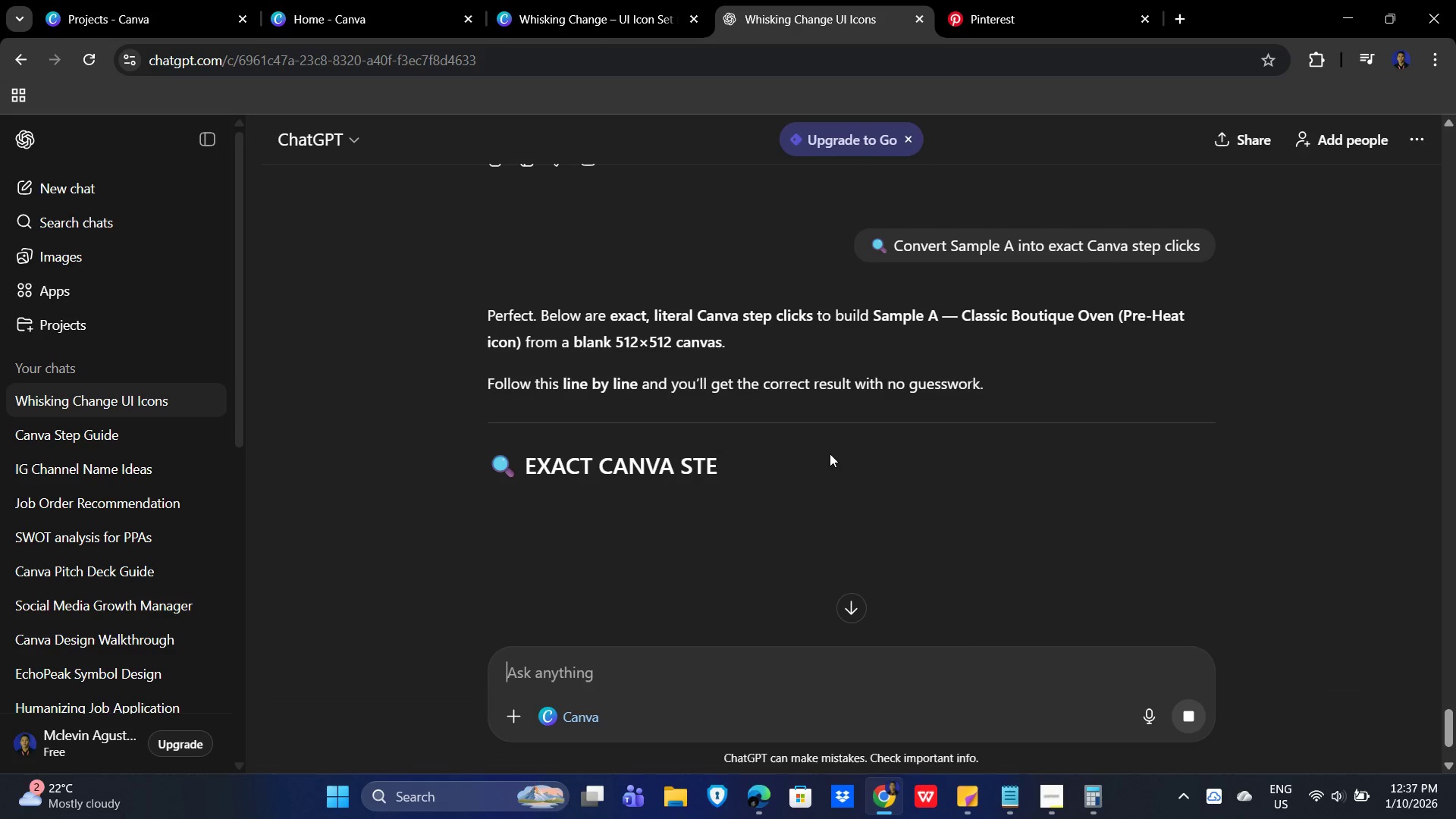 
scroll: coordinate [890, 439], scroll_direction: down, amount: 10.0
 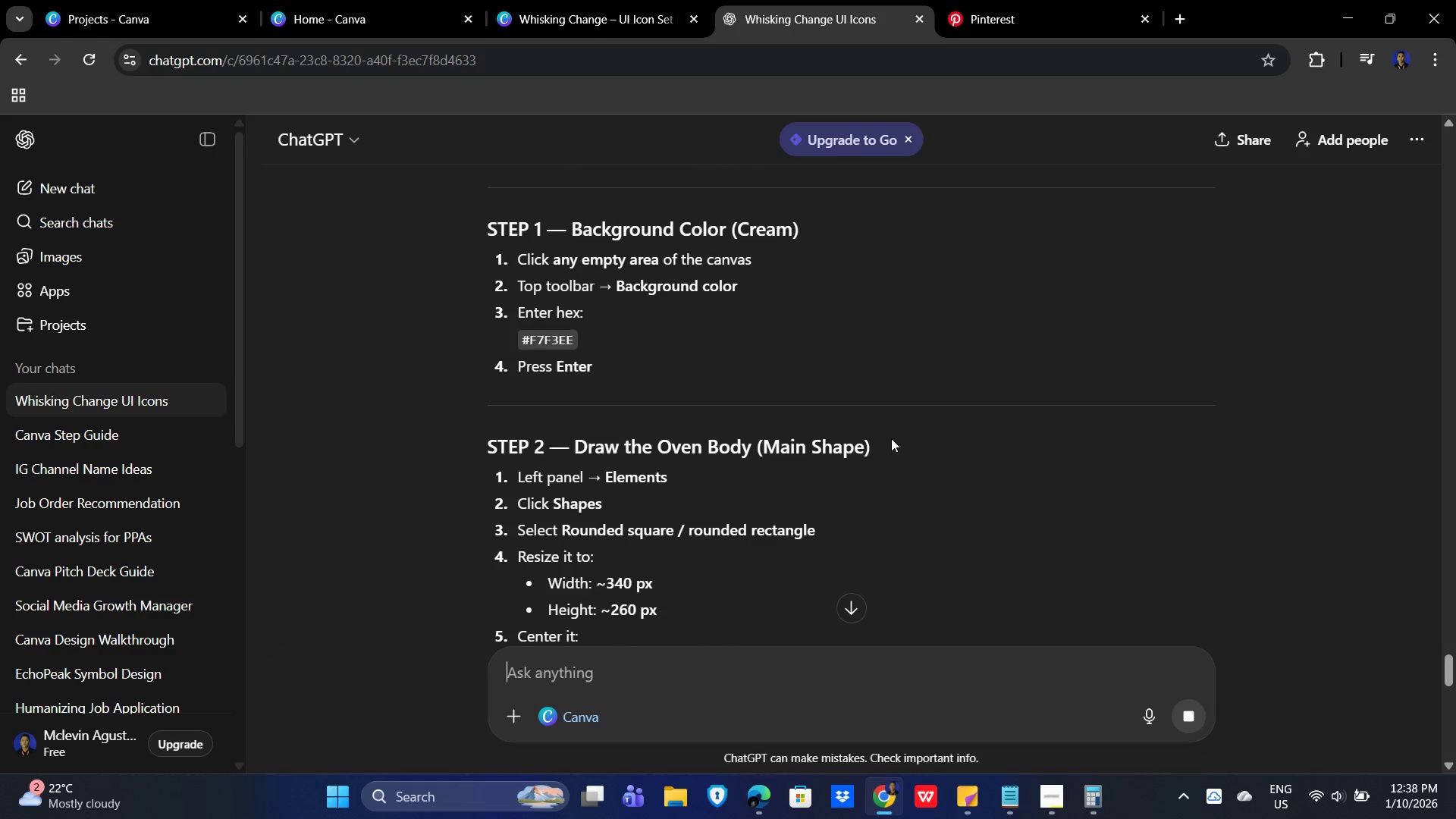 
wait(9.41)
 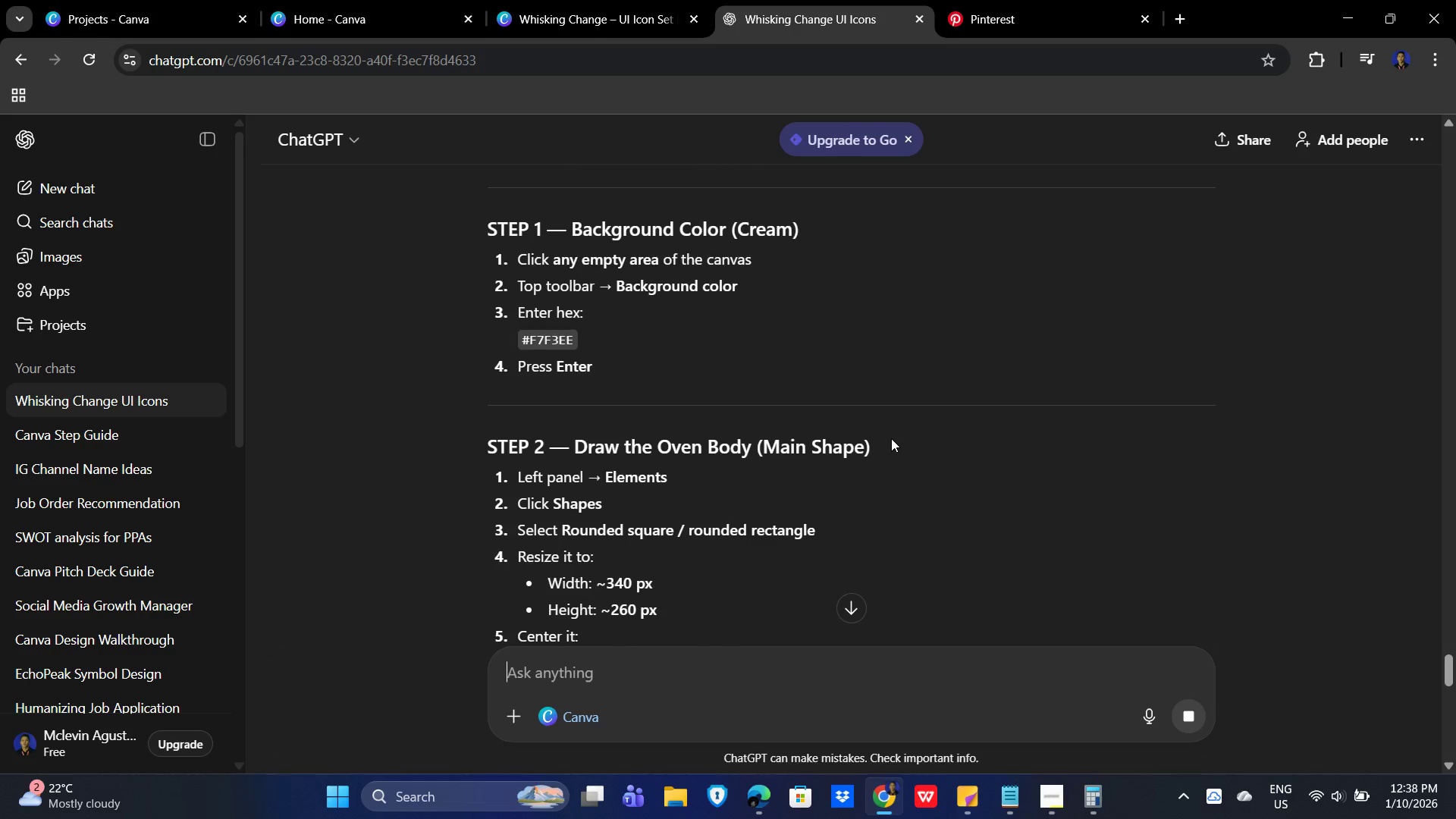 
scroll: coordinate [889, 437], scroll_direction: down, amount: 2.0
 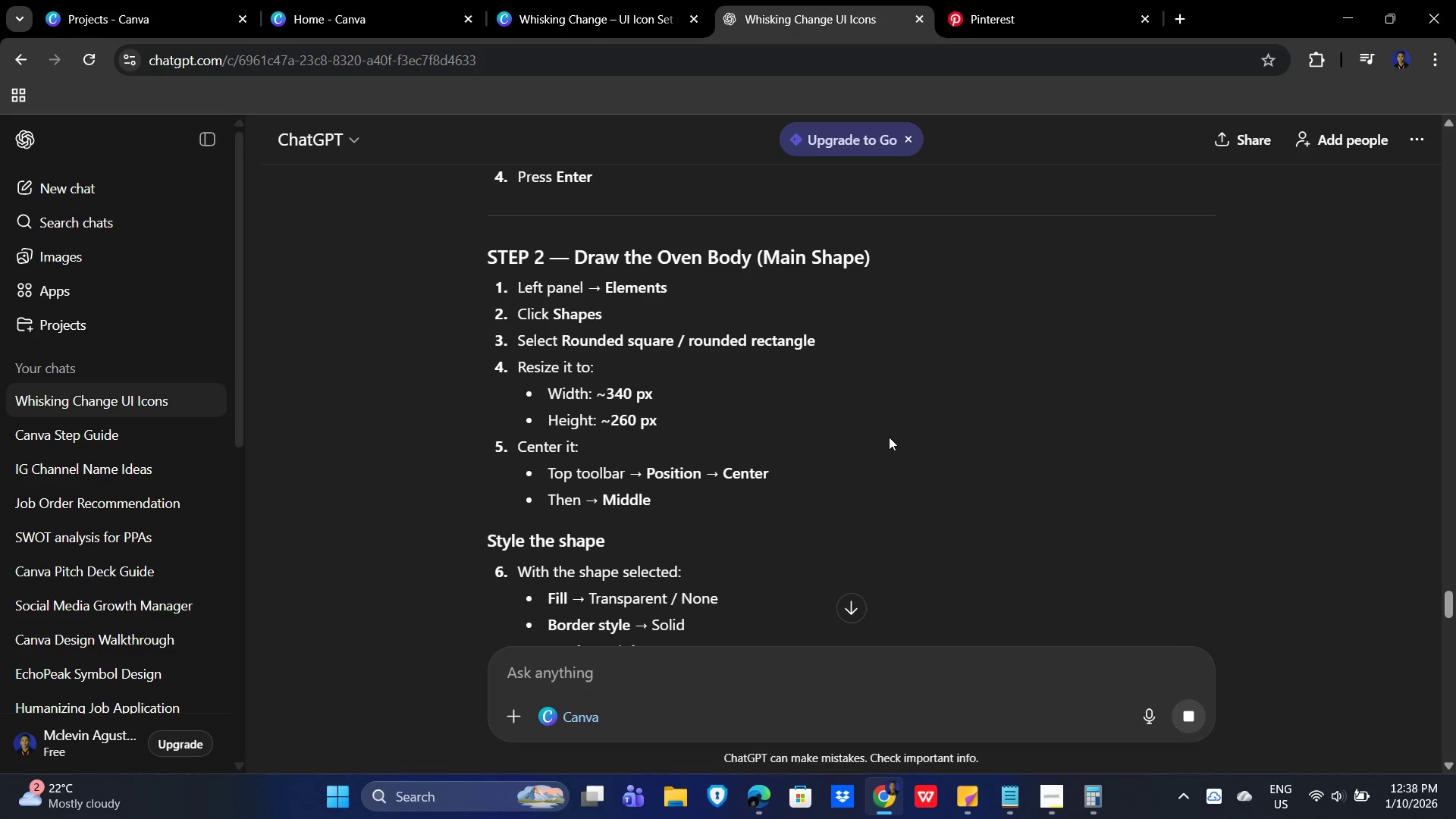 
wait(10.44)
 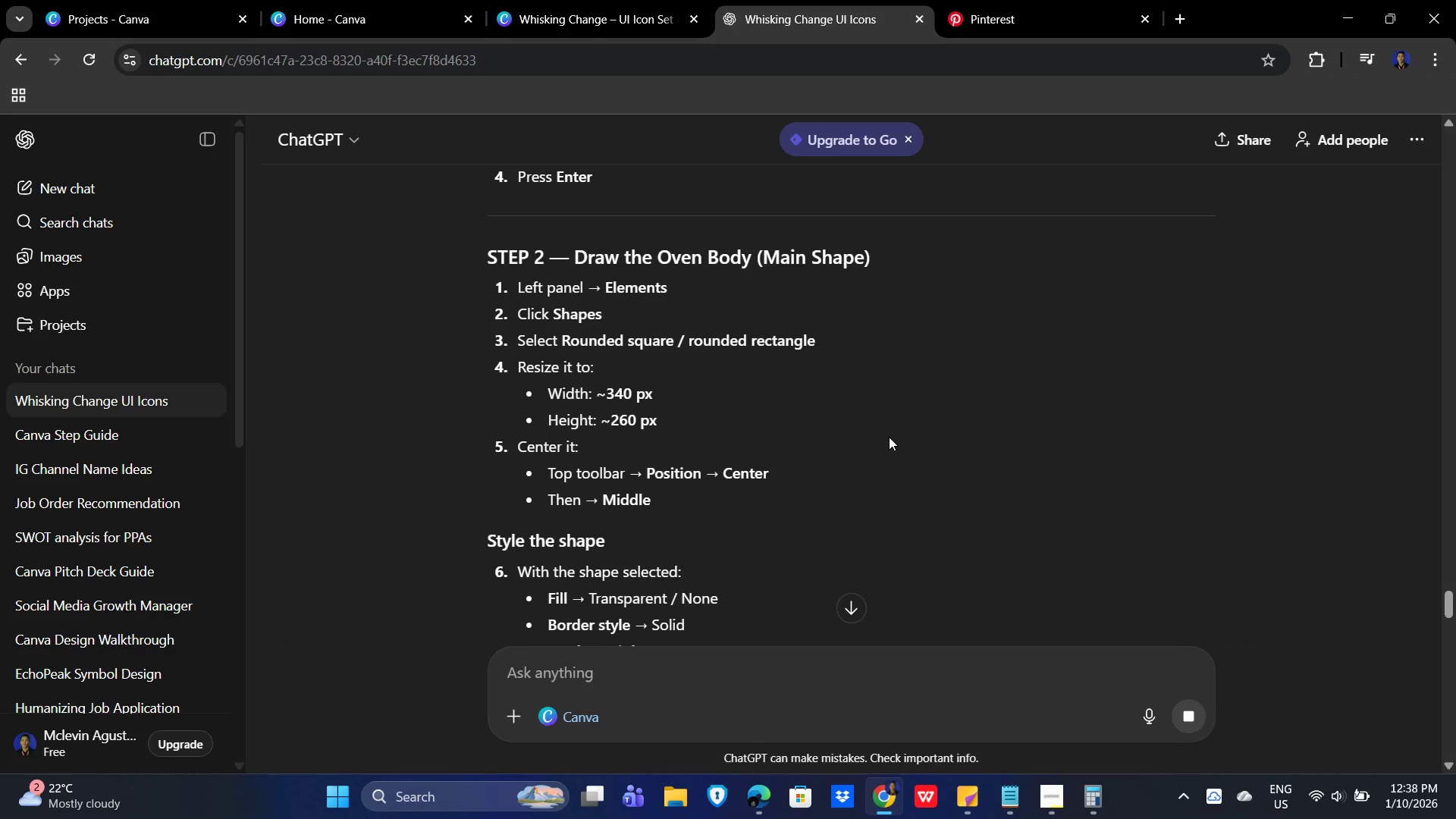 
left_click([985, 344])
 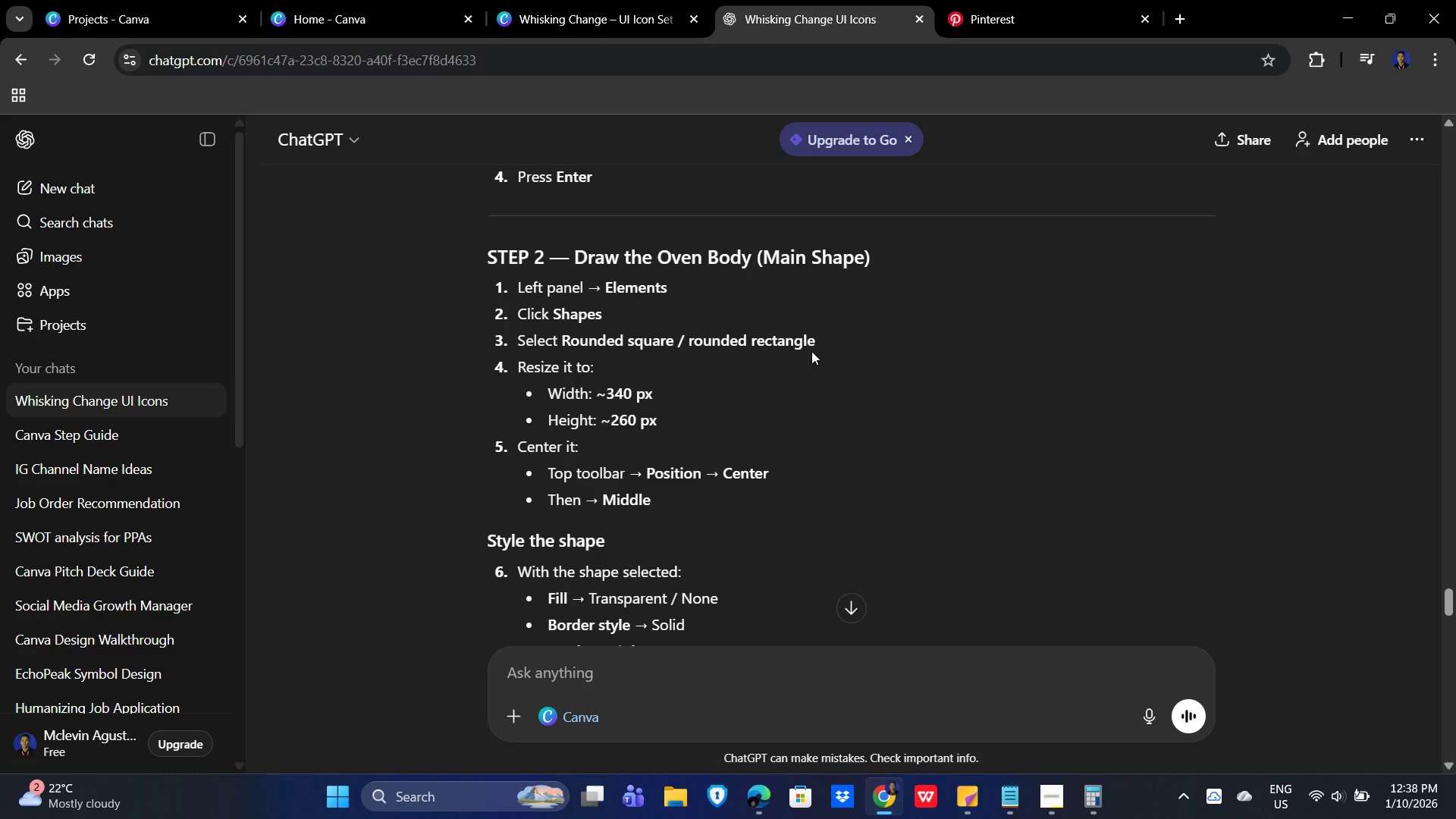 
scroll: coordinate [923, 420], scroll_direction: down, amount: 1.0
 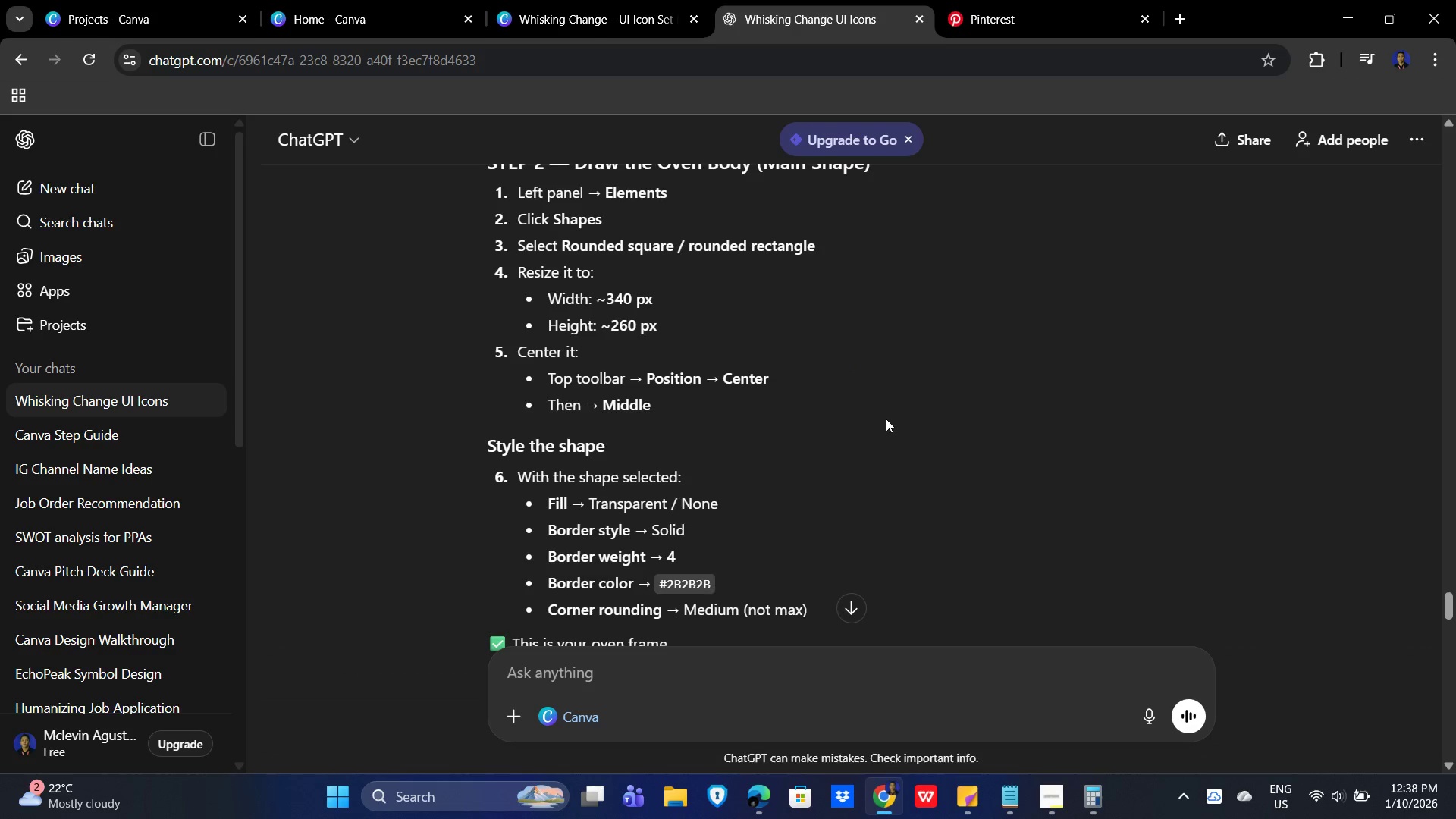 
scroll: coordinate [867, 418], scroll_direction: up, amount: 1.0
 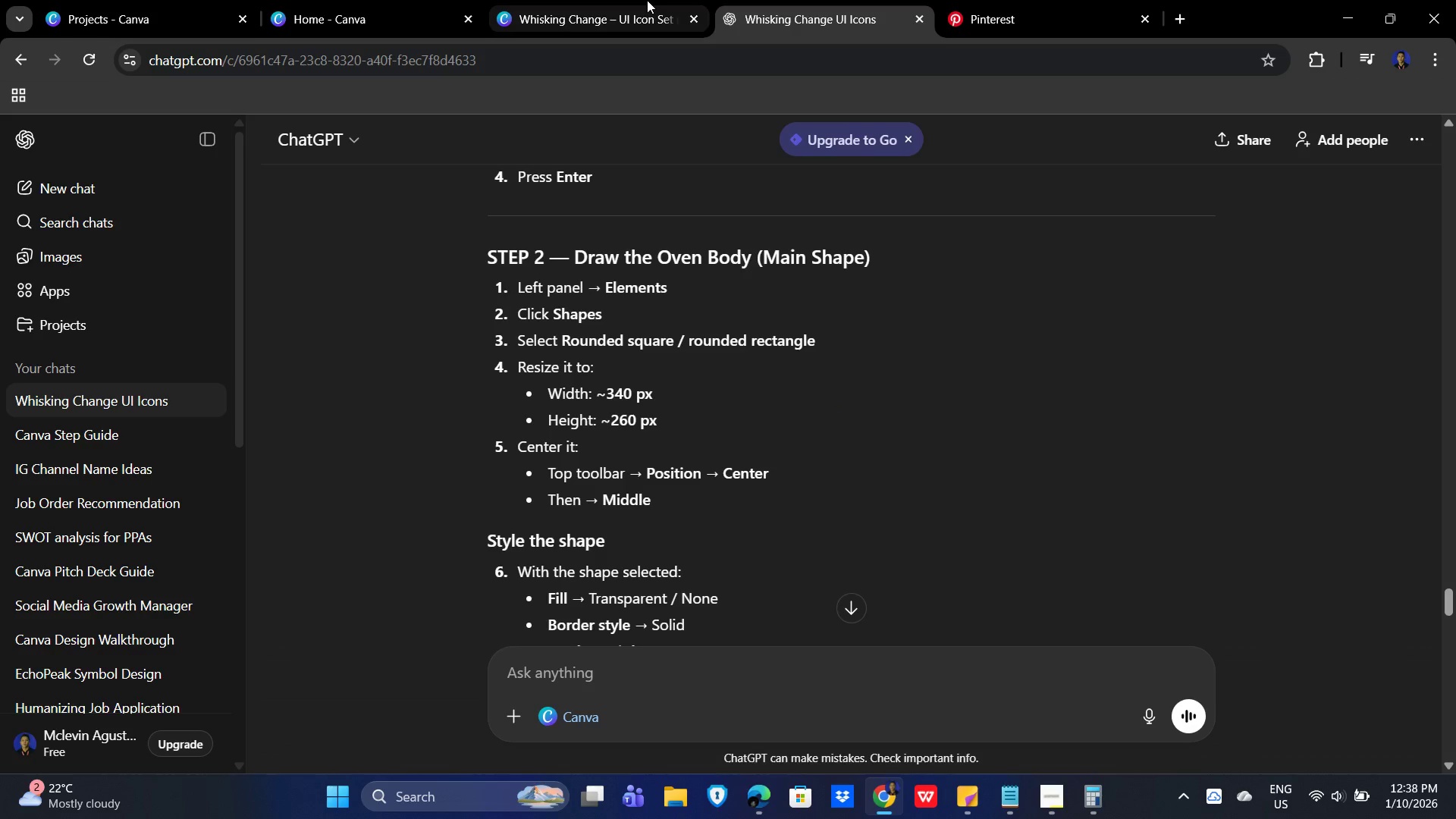 
left_click([633, 5])
 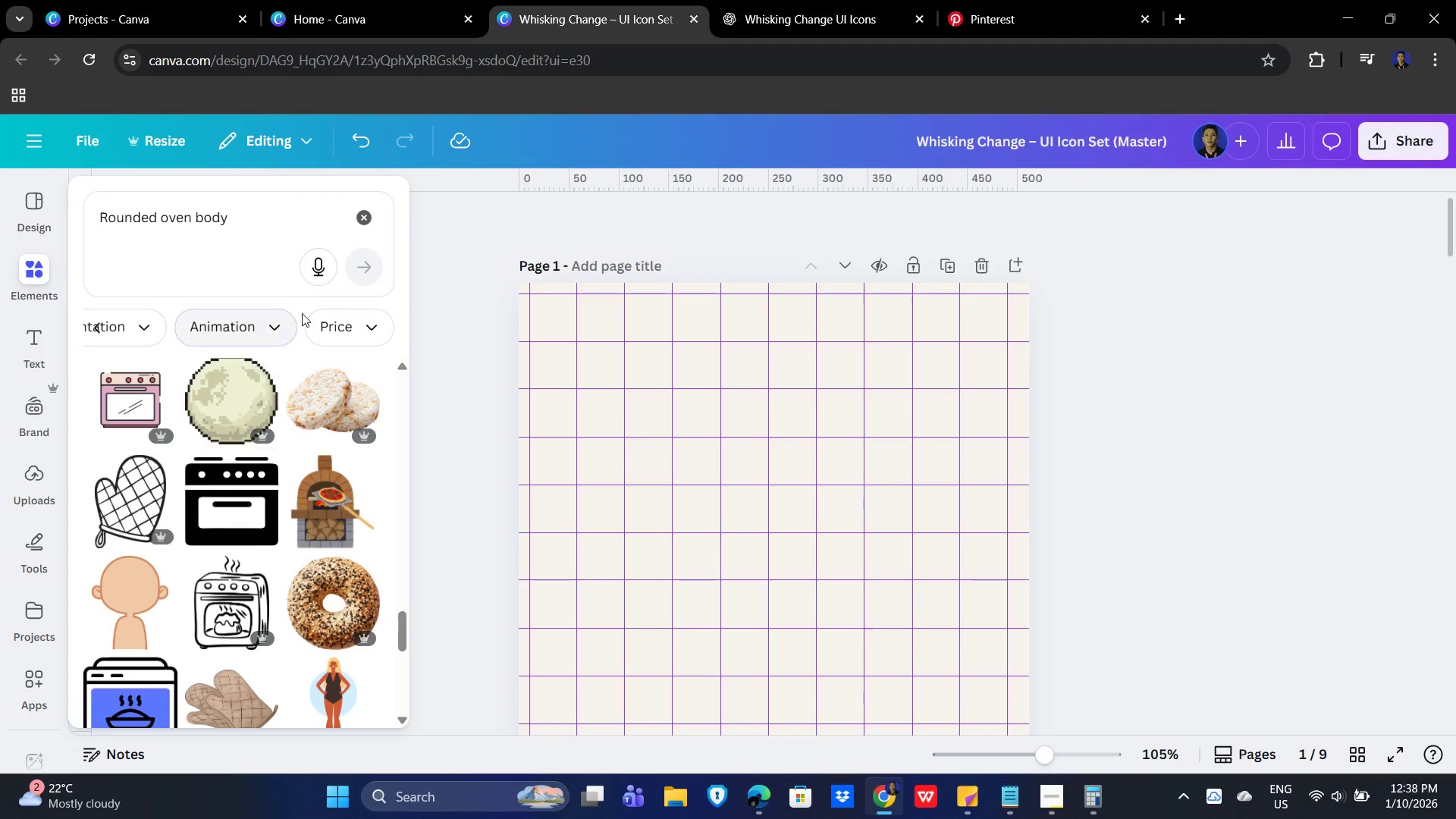 
scroll: coordinate [307, 531], scroll_direction: down, amount: 5.0
 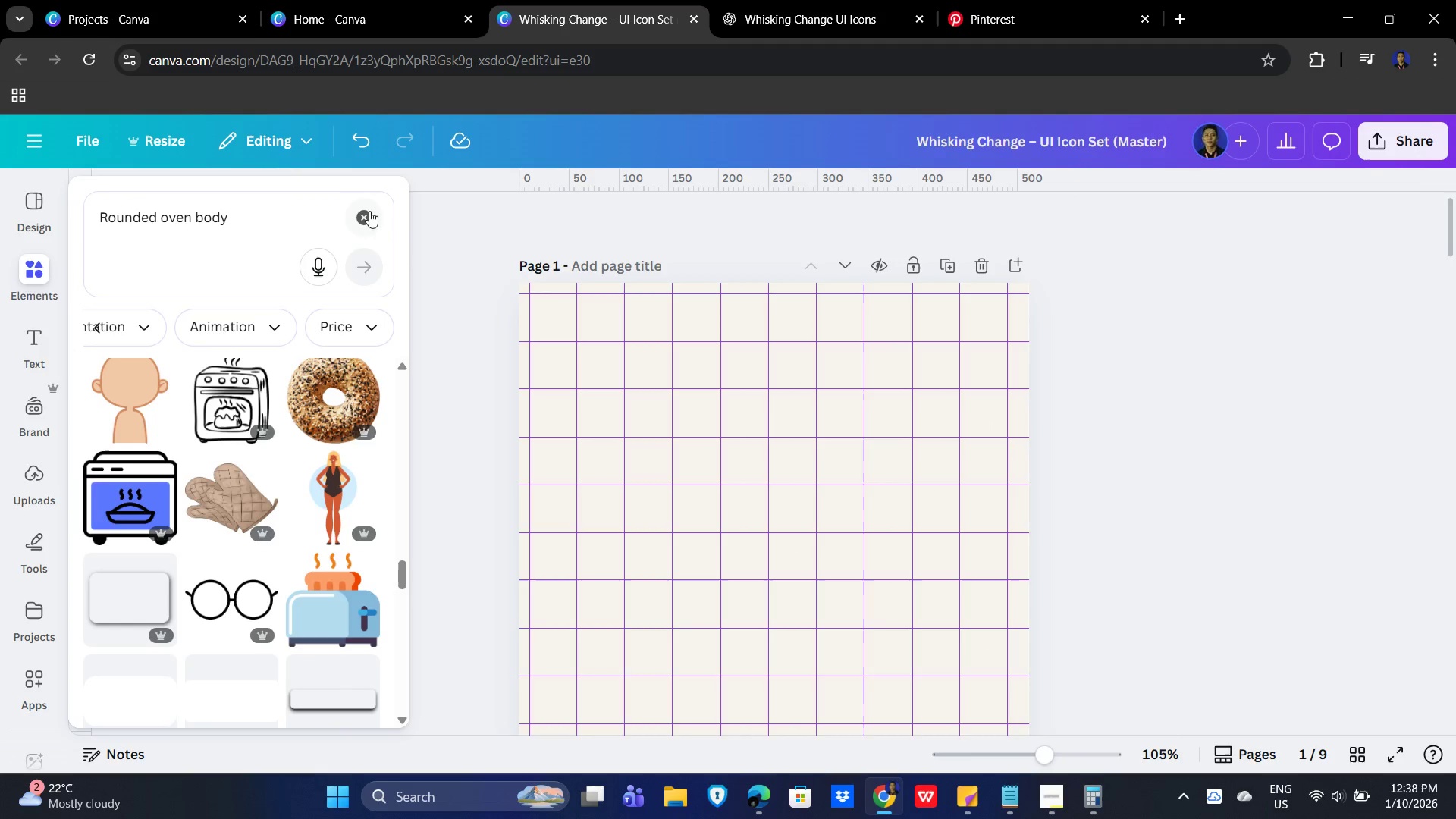 
left_click([364, 214])
 